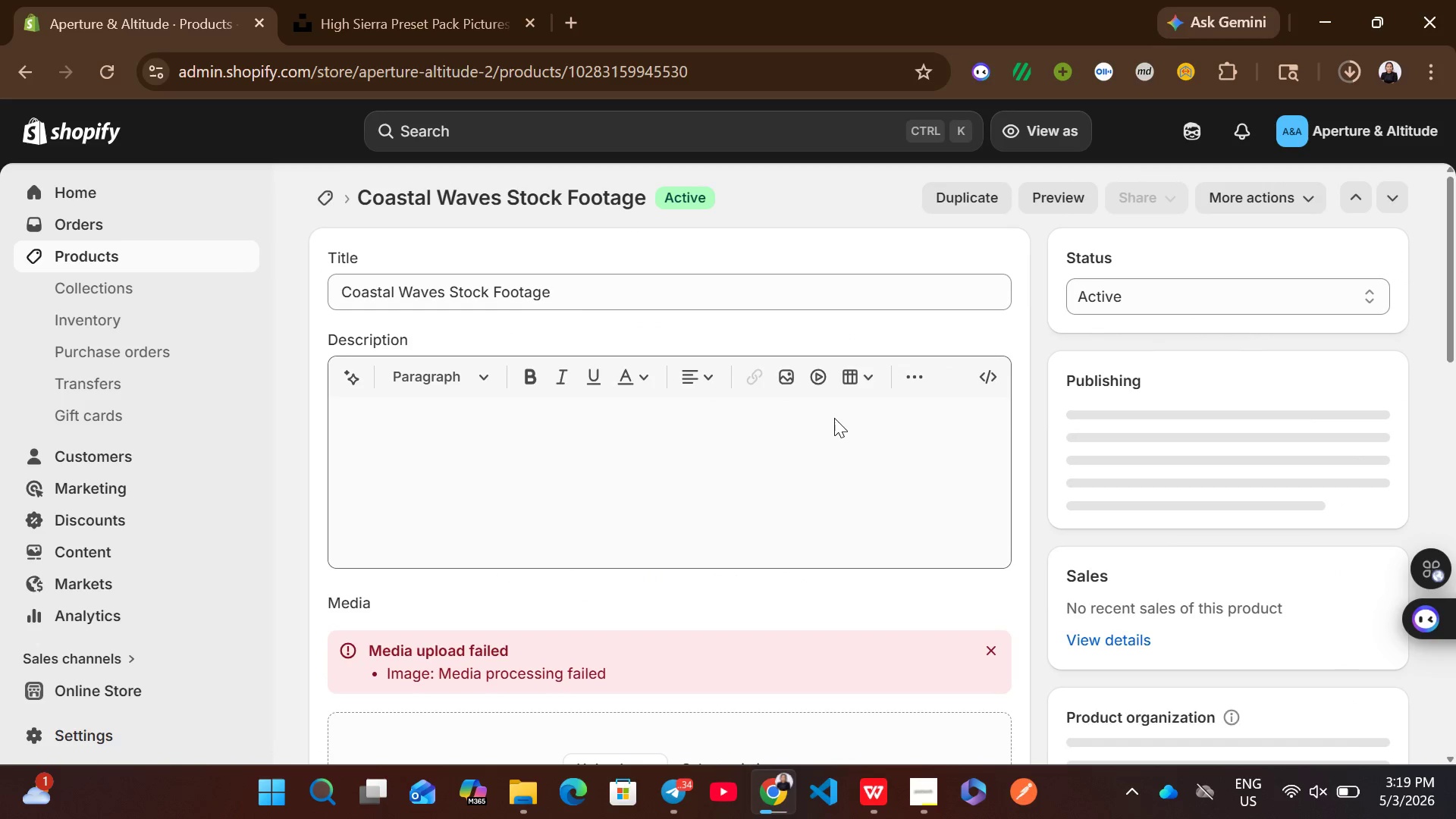 
wait(8.38)
 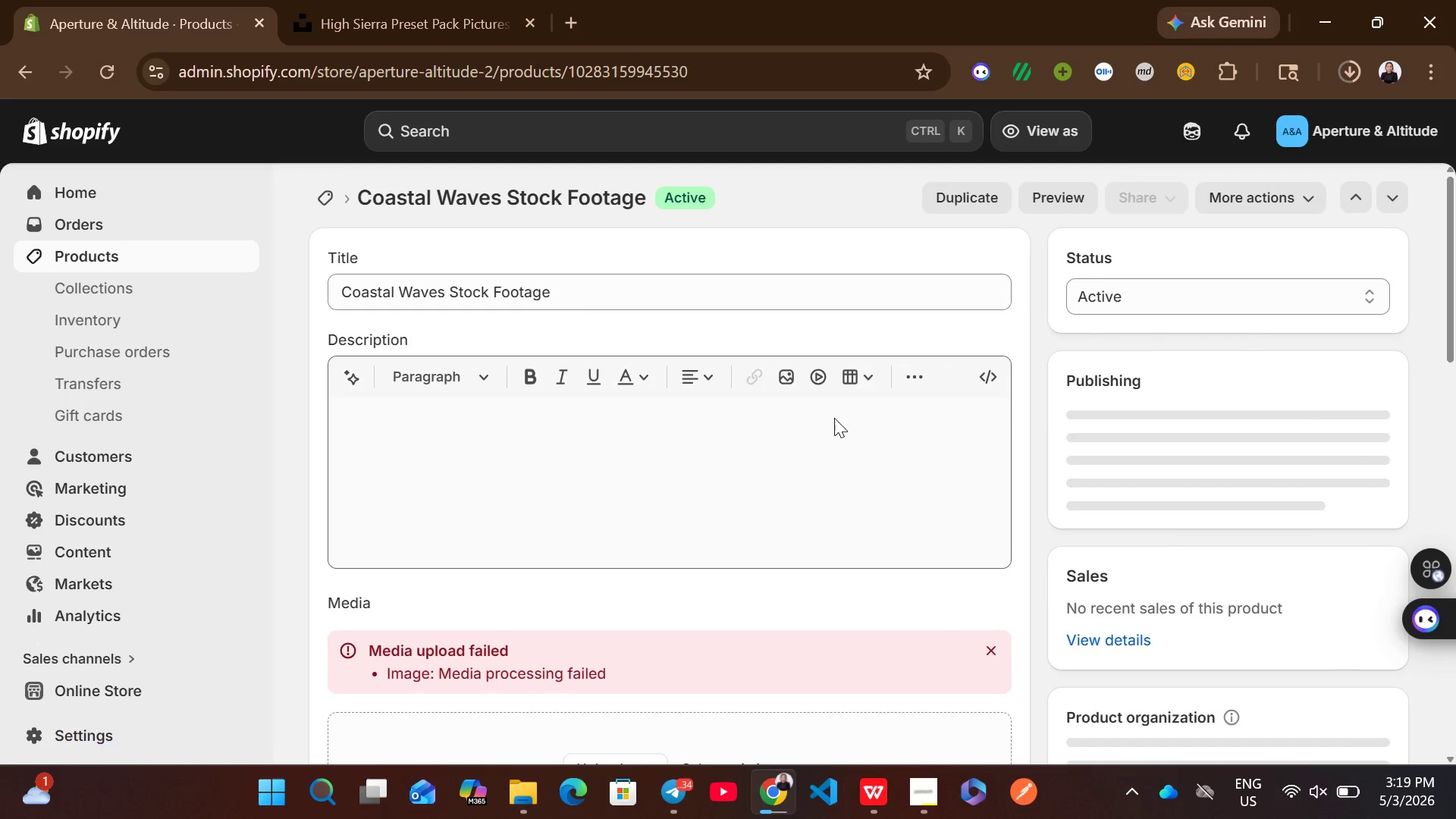 
left_click([981, 444])
 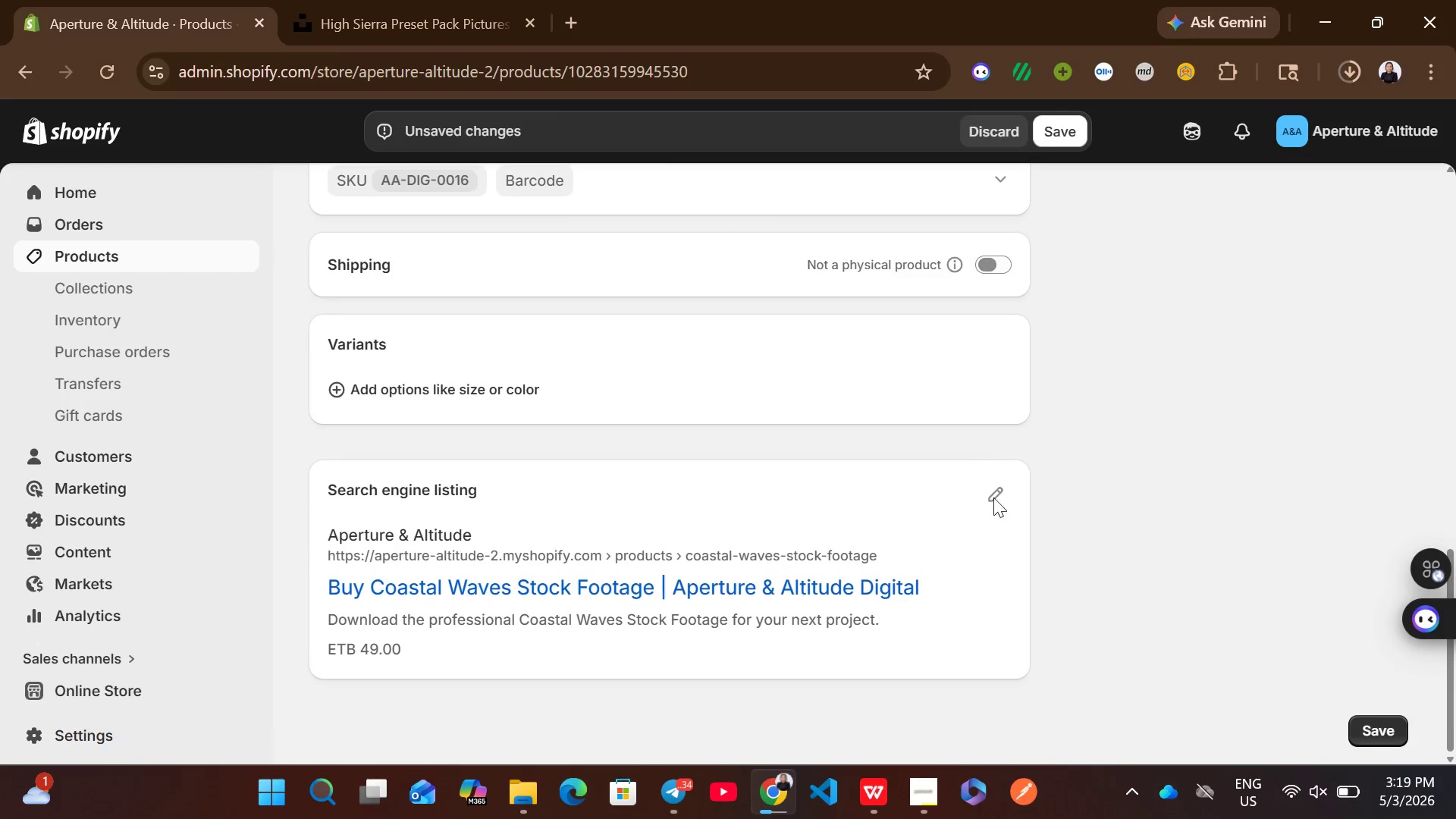 
left_click([1000, 500])
 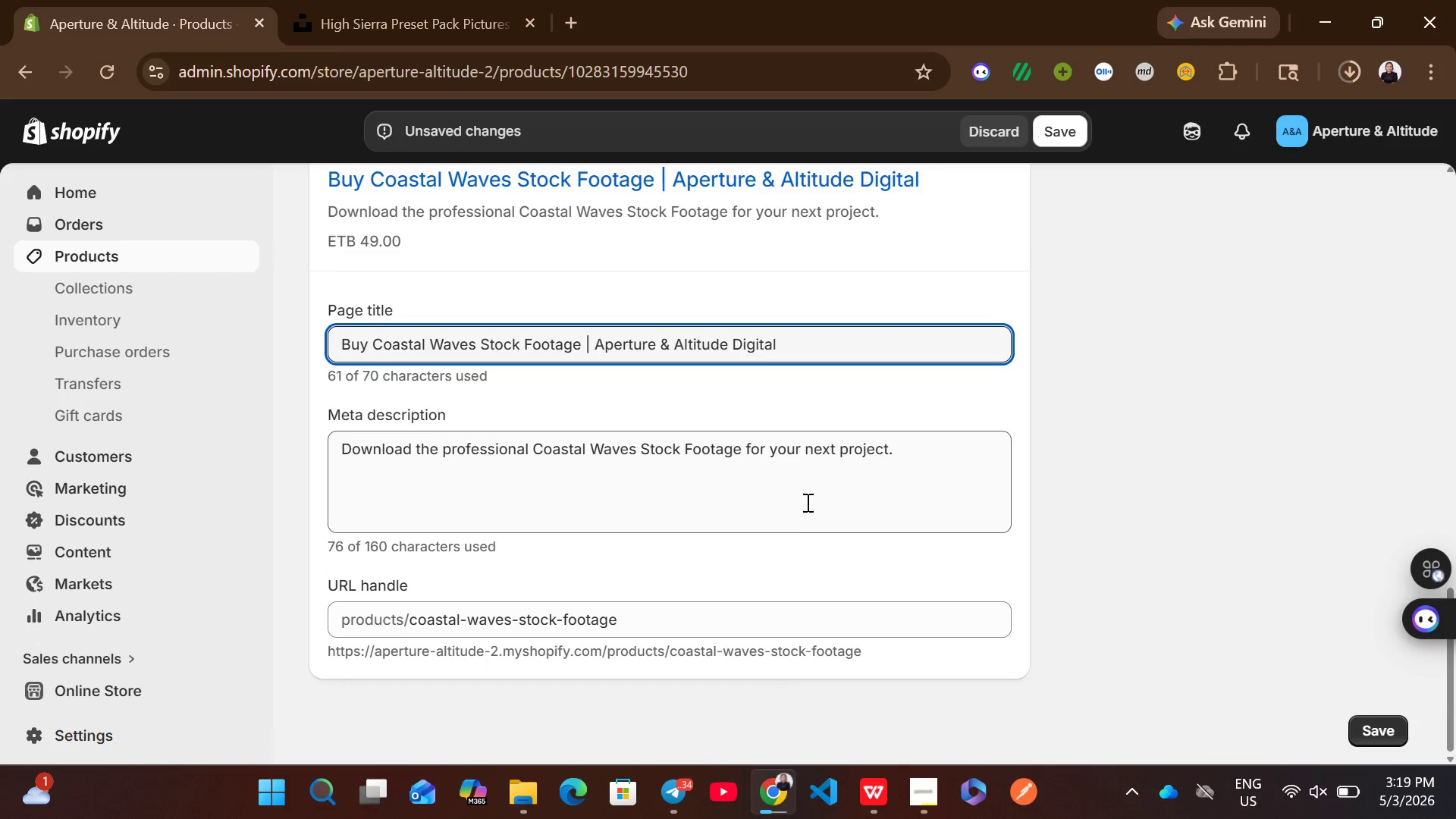 
left_click([740, 494])
 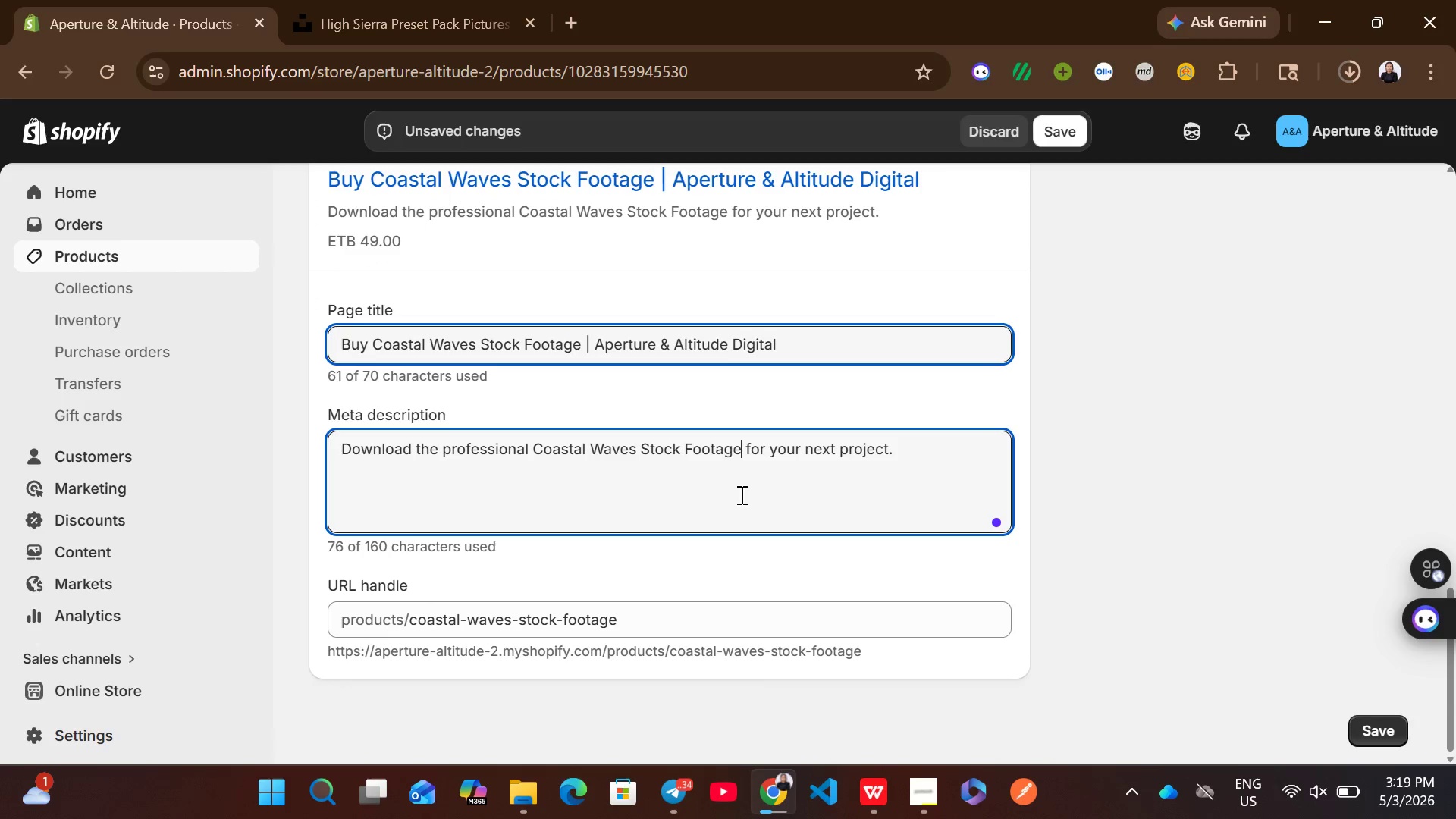 
key(Control+A)
 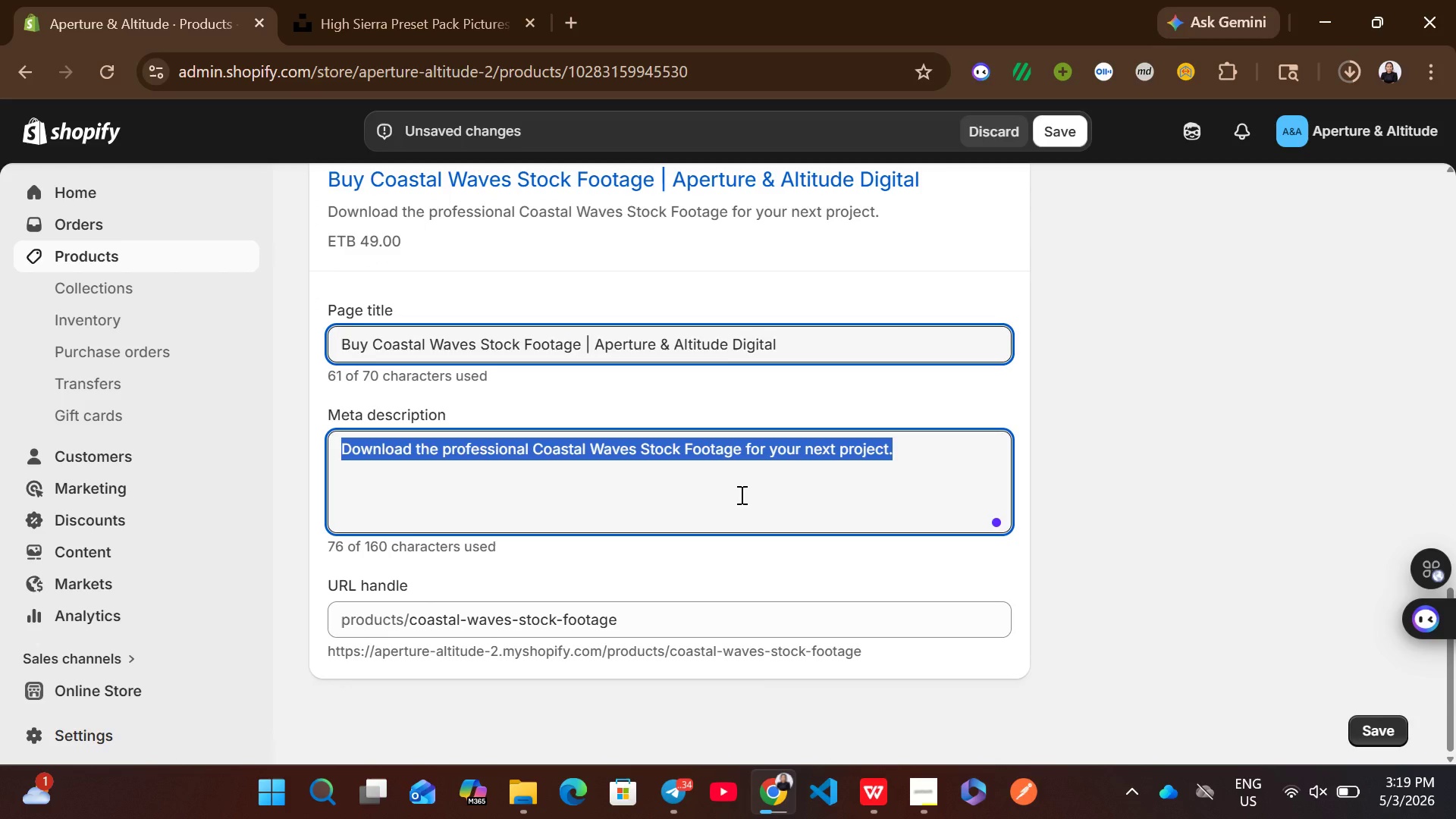 
type(Elevate your w)
key(Backspace)
type(visual storytelling with the ca)
key(Backspace)
type(oastal waves stock fi)
key(Backspace)
type(ootage.)
 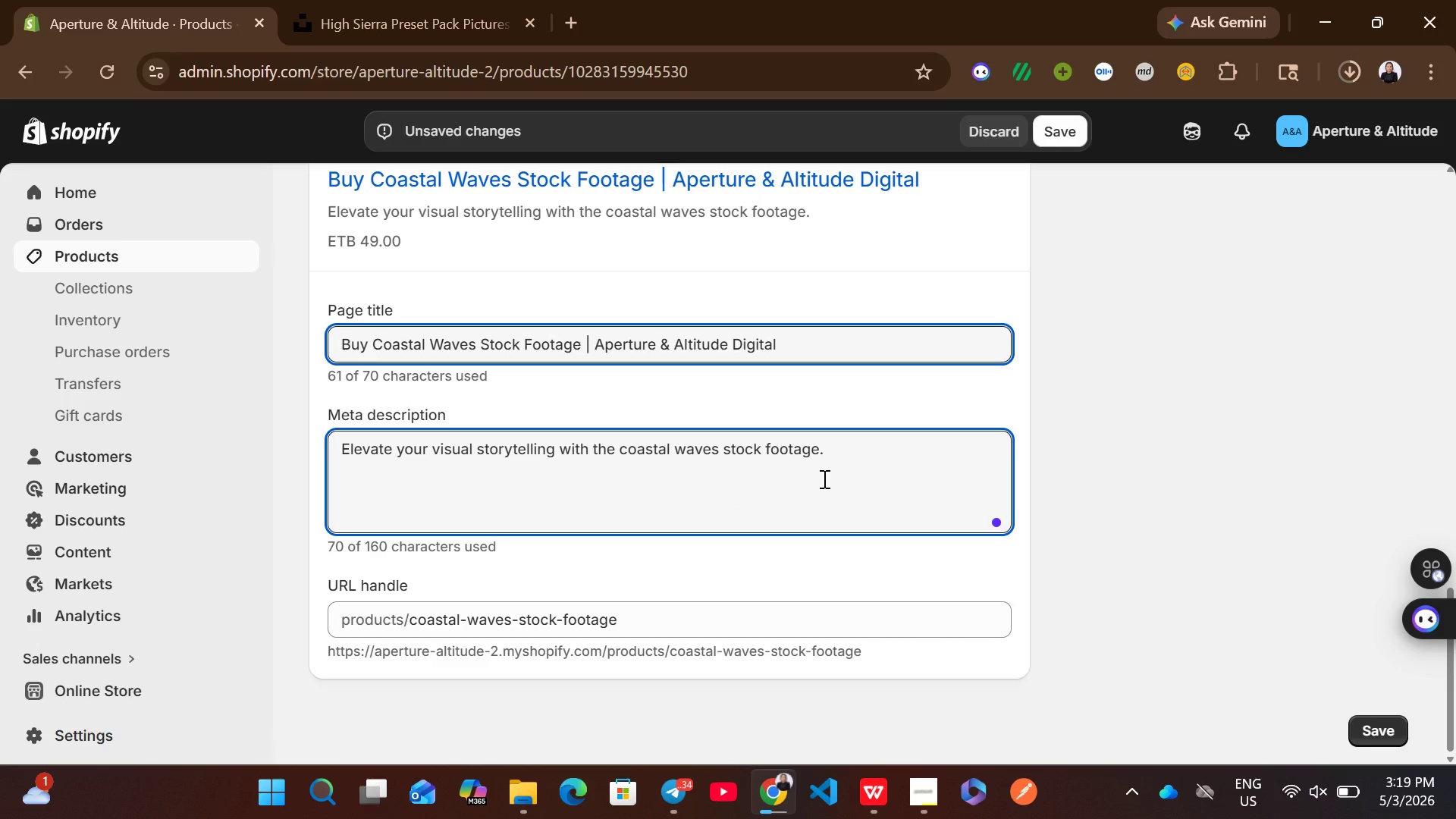 
left_click([823, 479])
 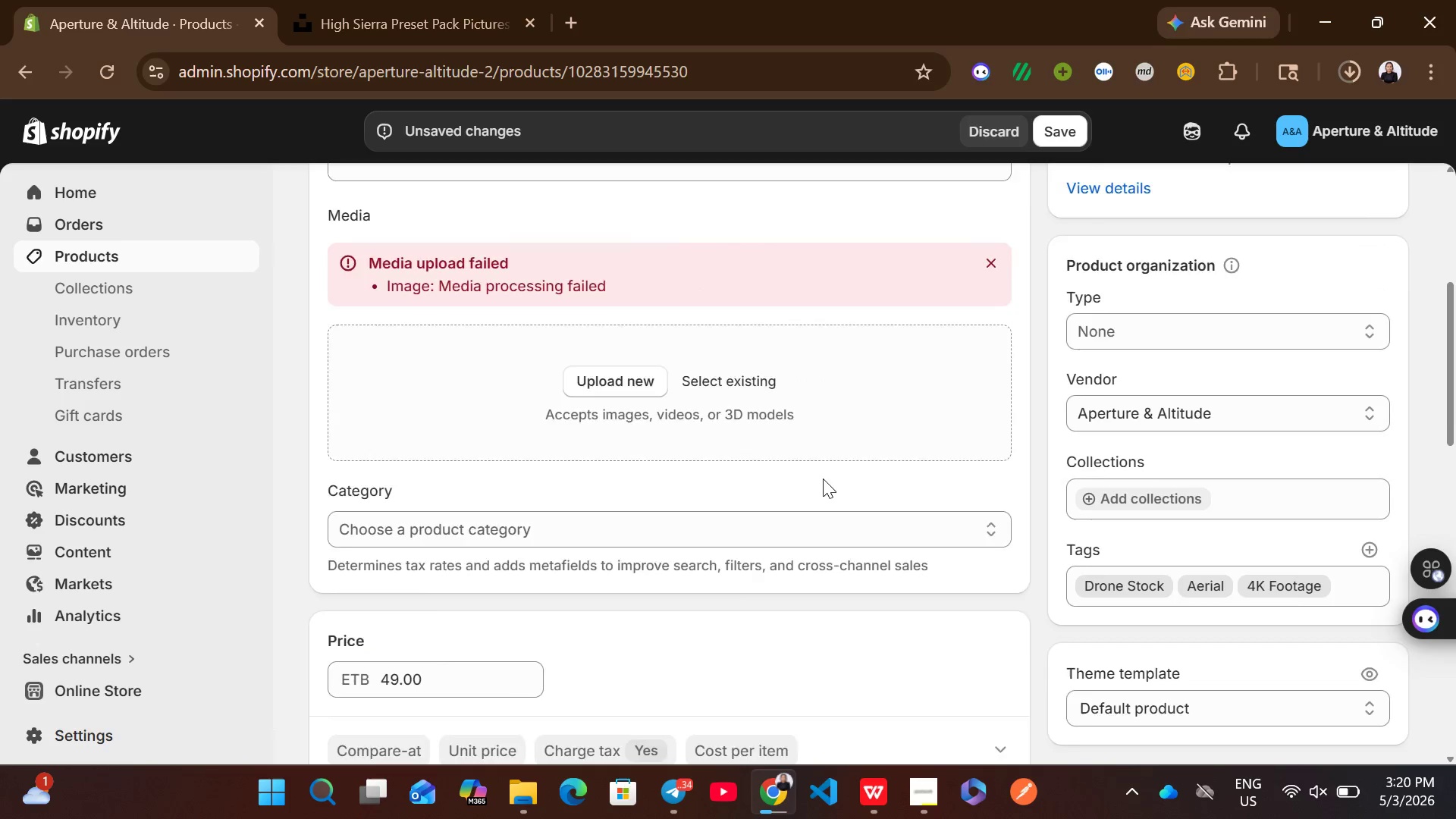 
wait(5.84)
 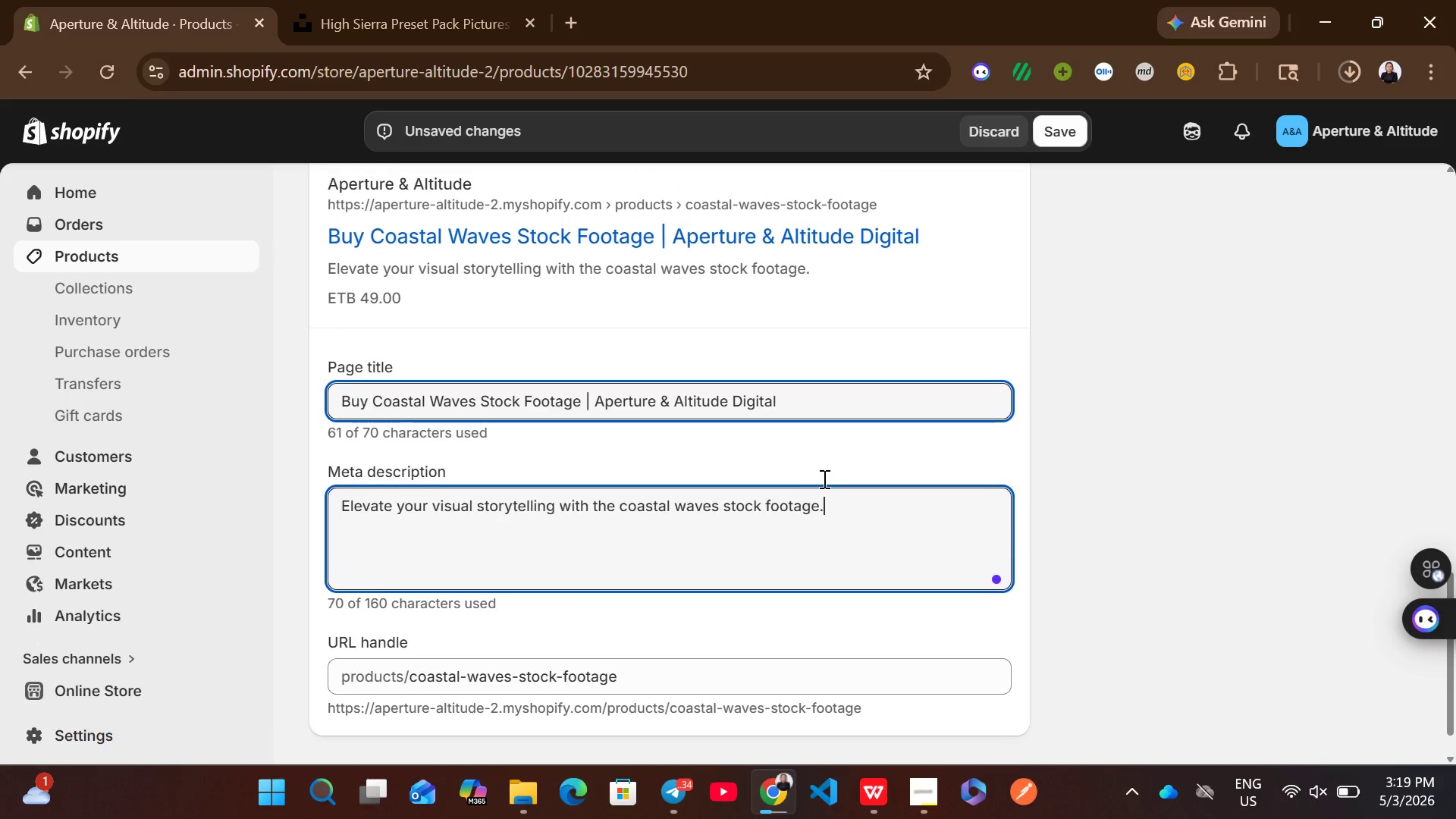 
left_click([980, 645])
 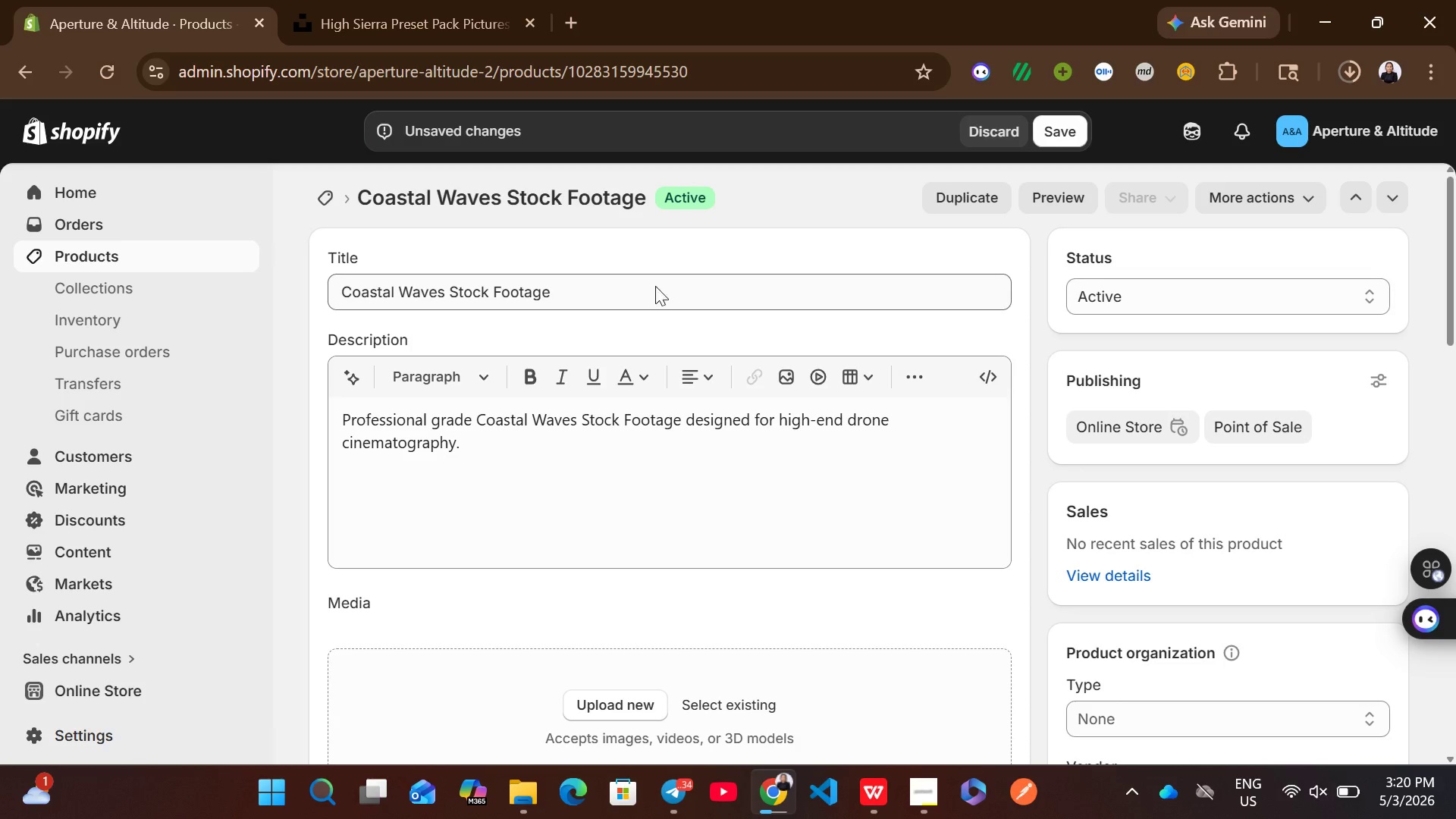 
left_click([609, 297])
 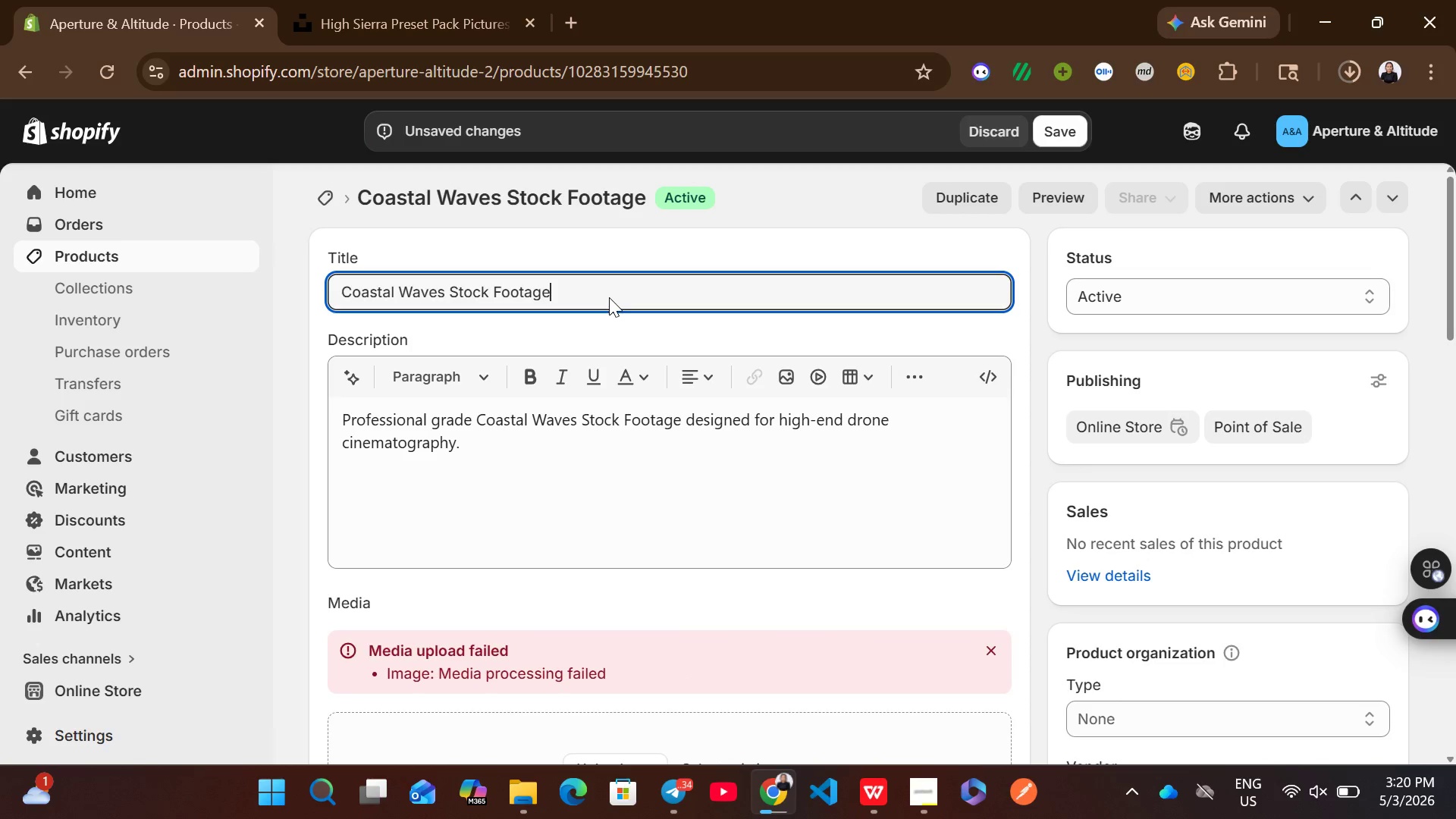 
key(Control+A)
 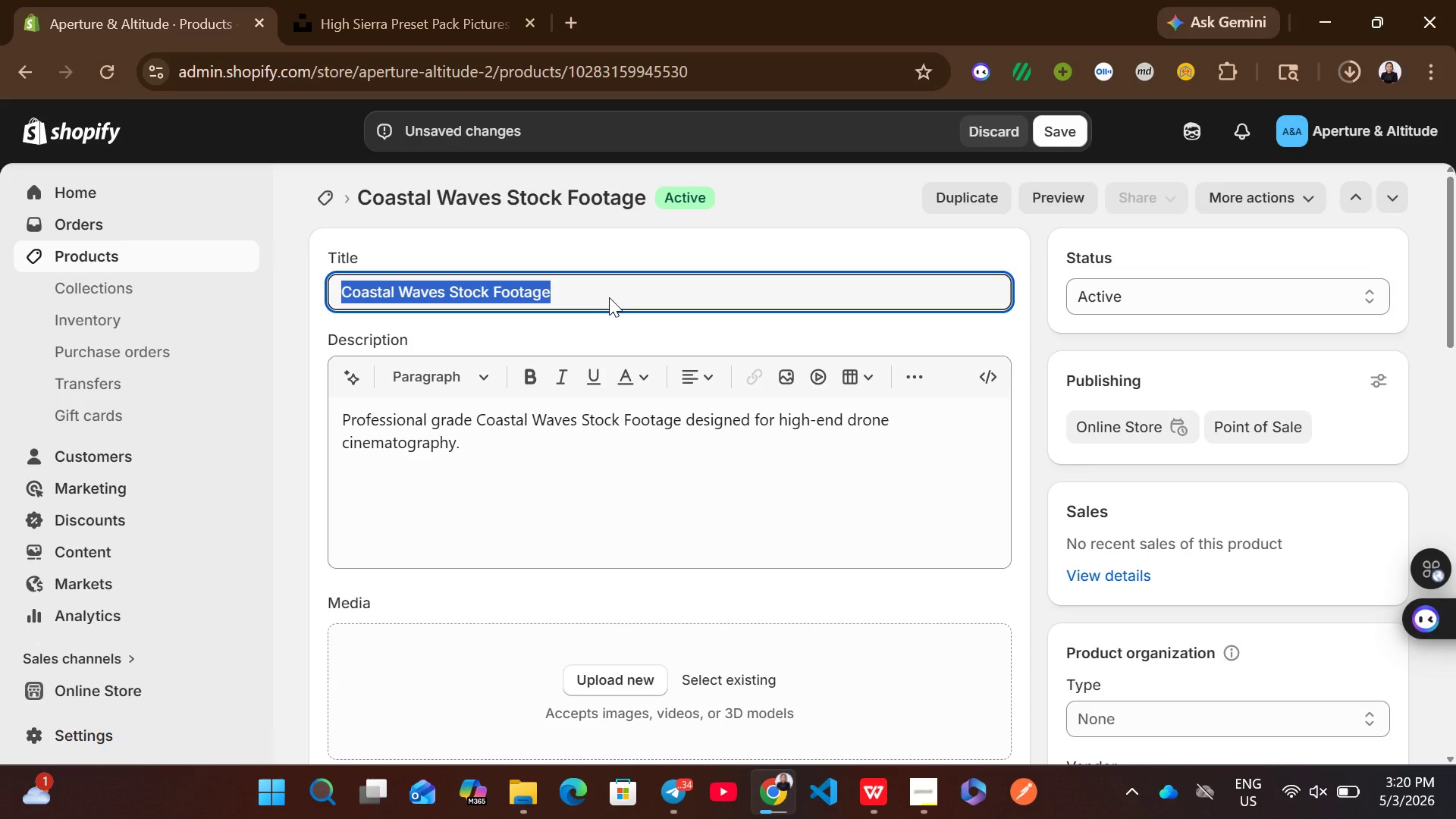 
key(Control+C)
 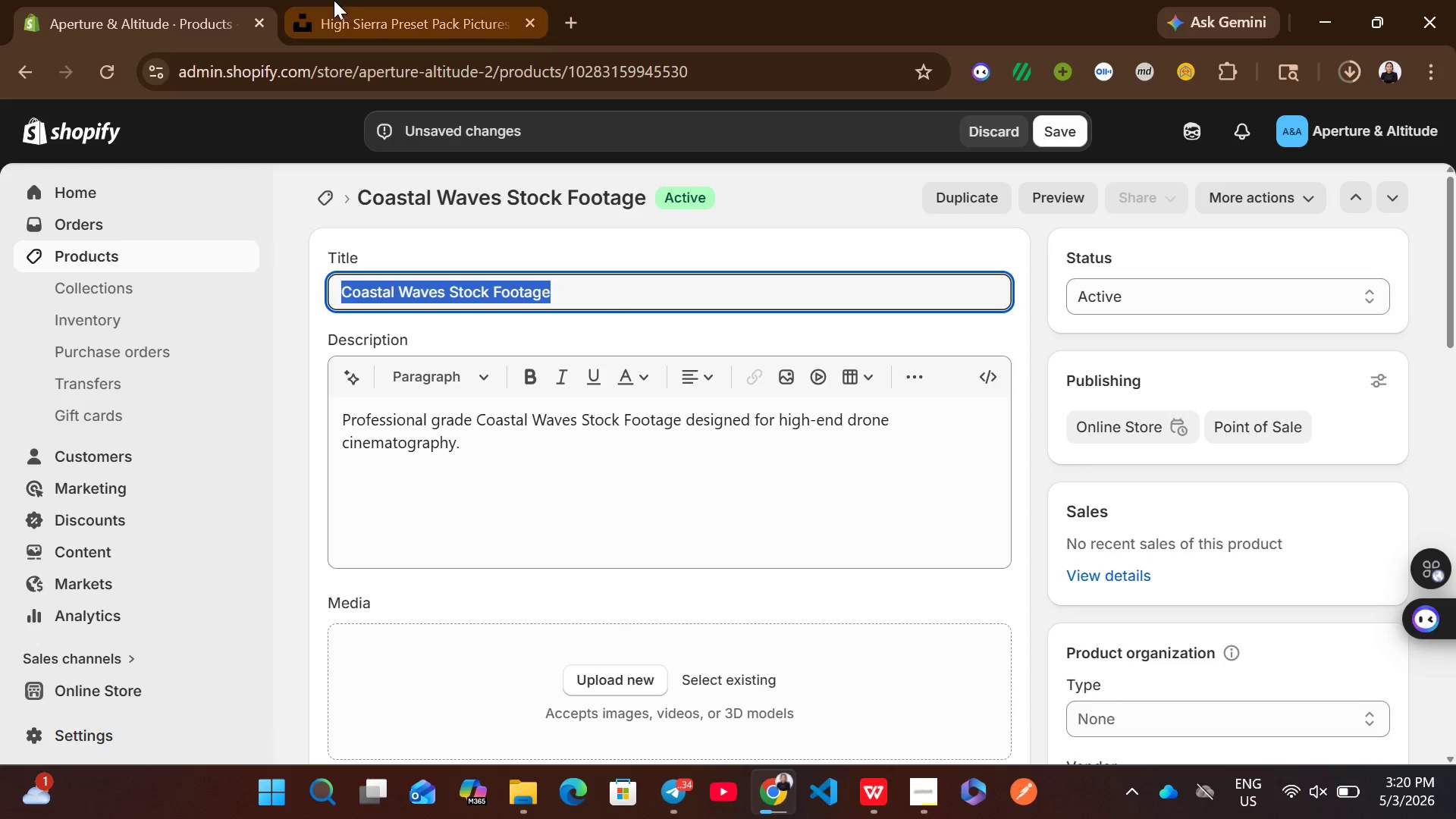 
left_click([334, 0])
 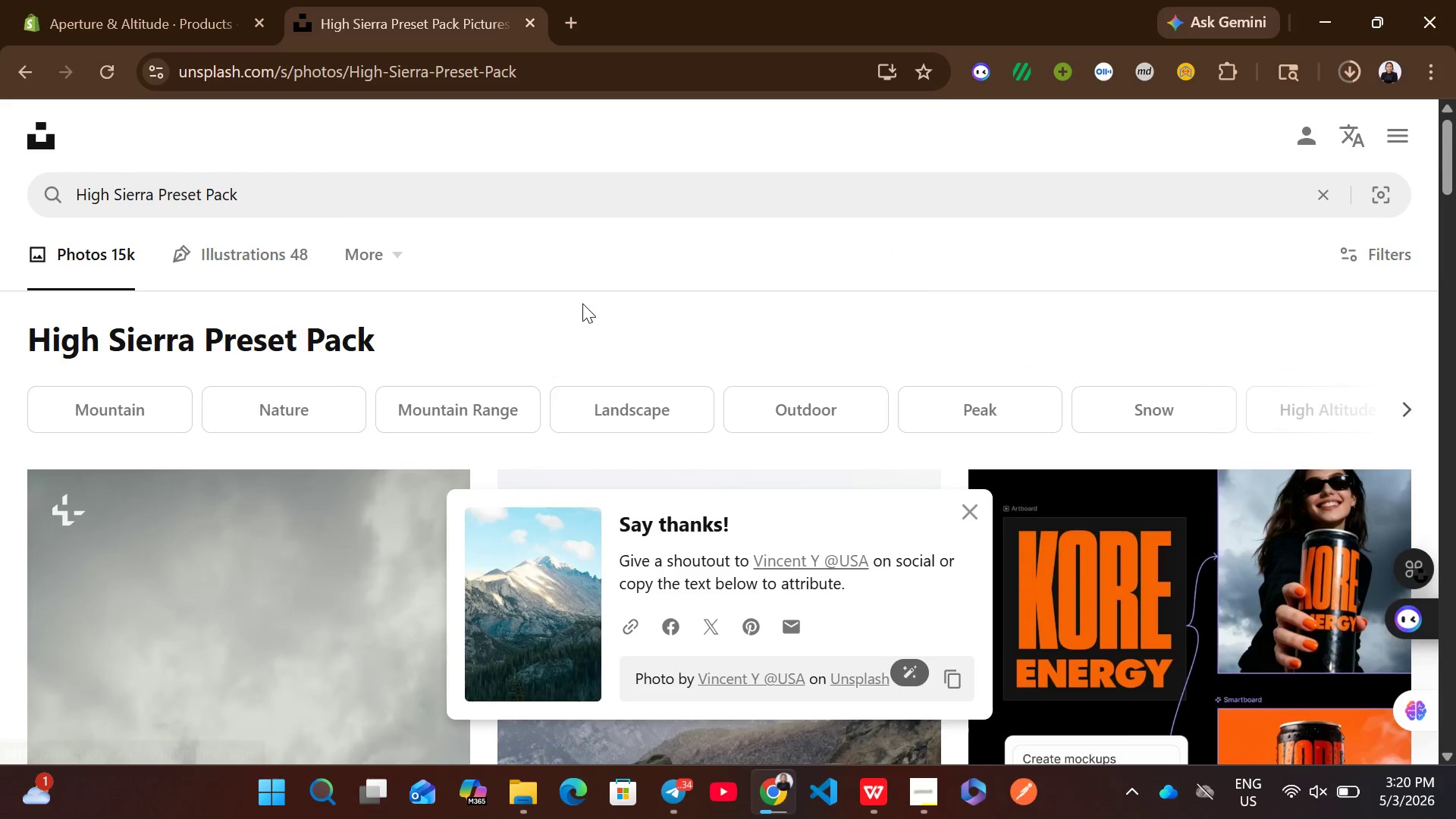 
left_click([474, 191])
 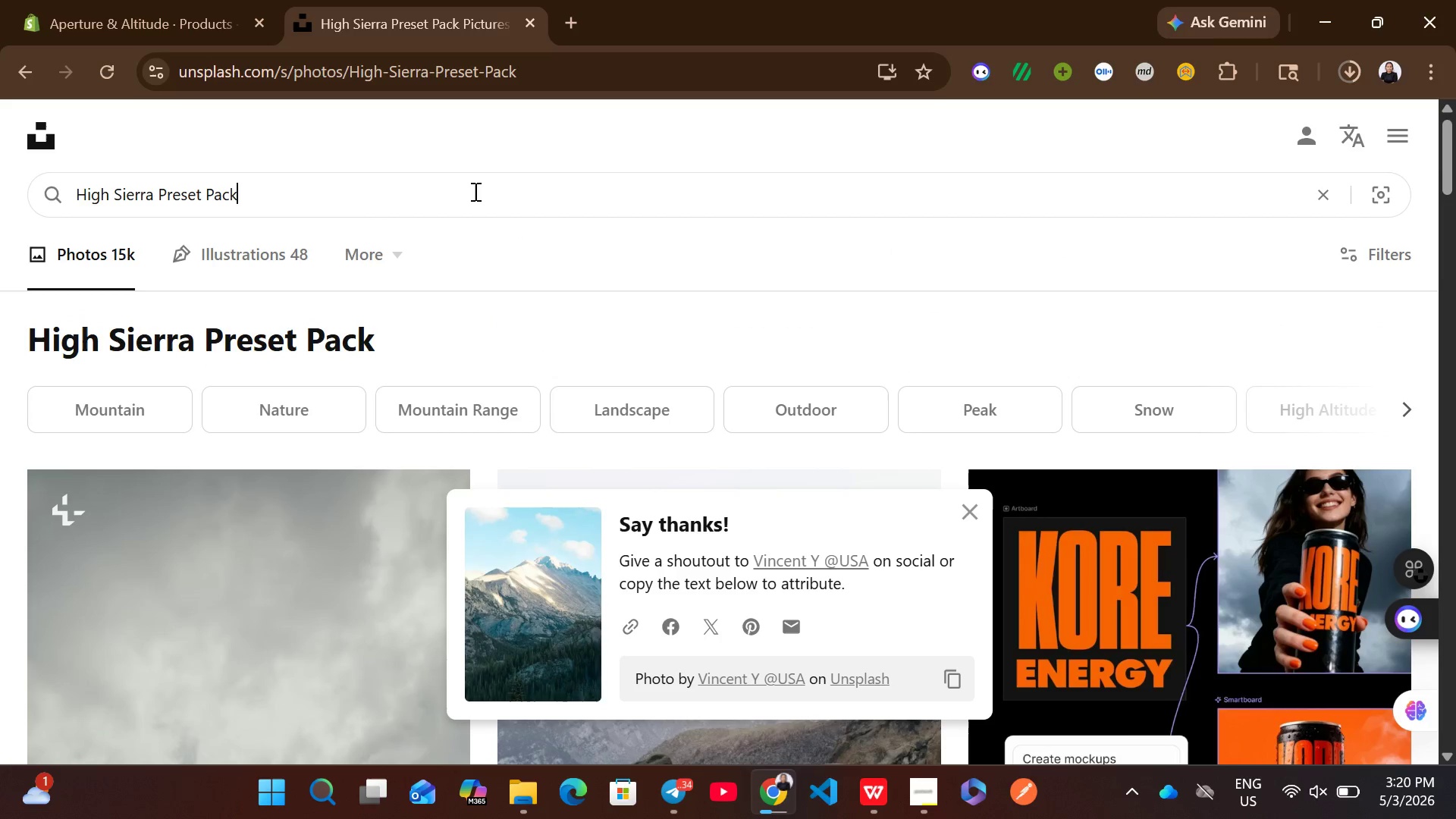 
key(Control+A)
 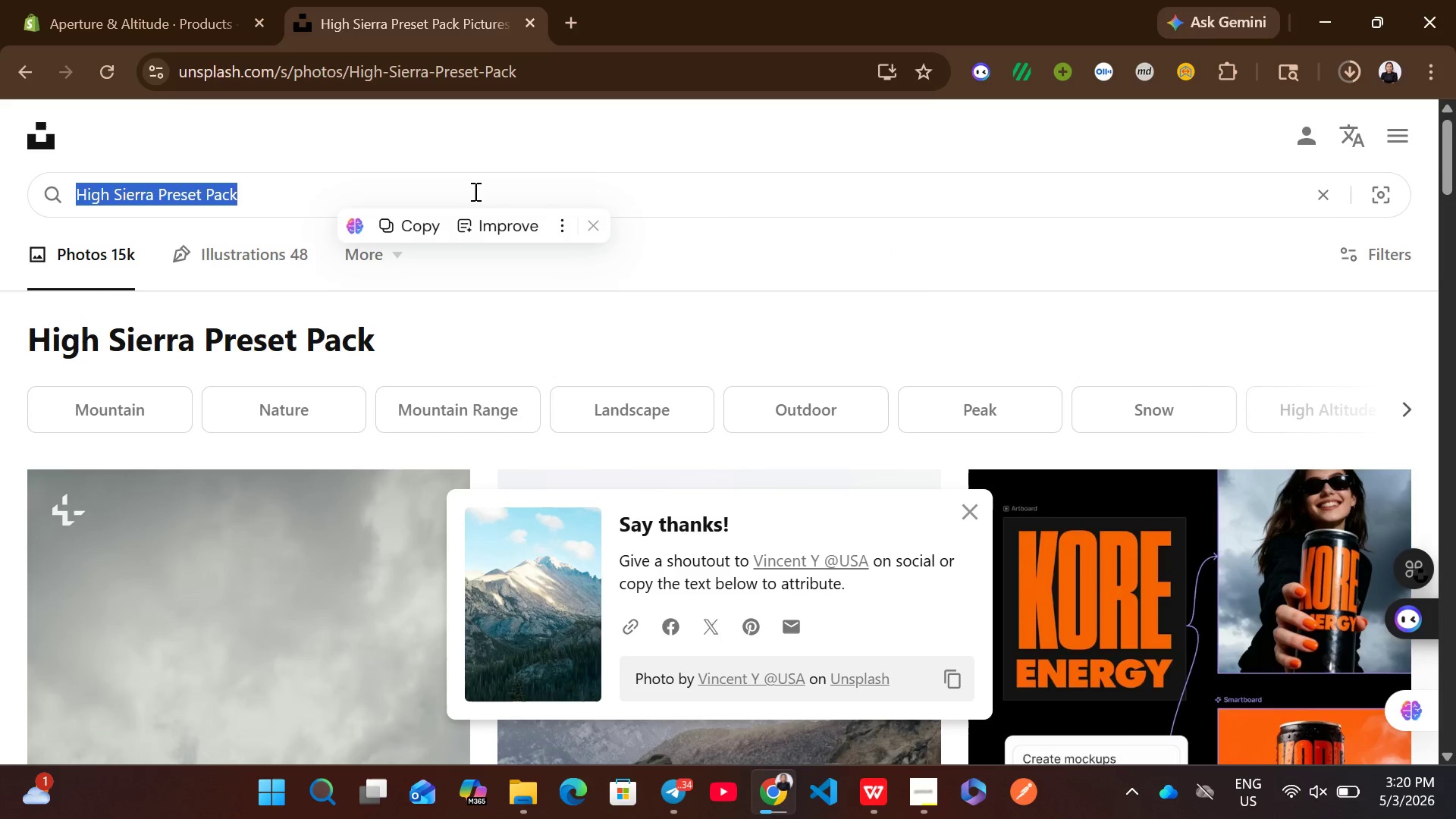 
key(Control+ControlLeft)
 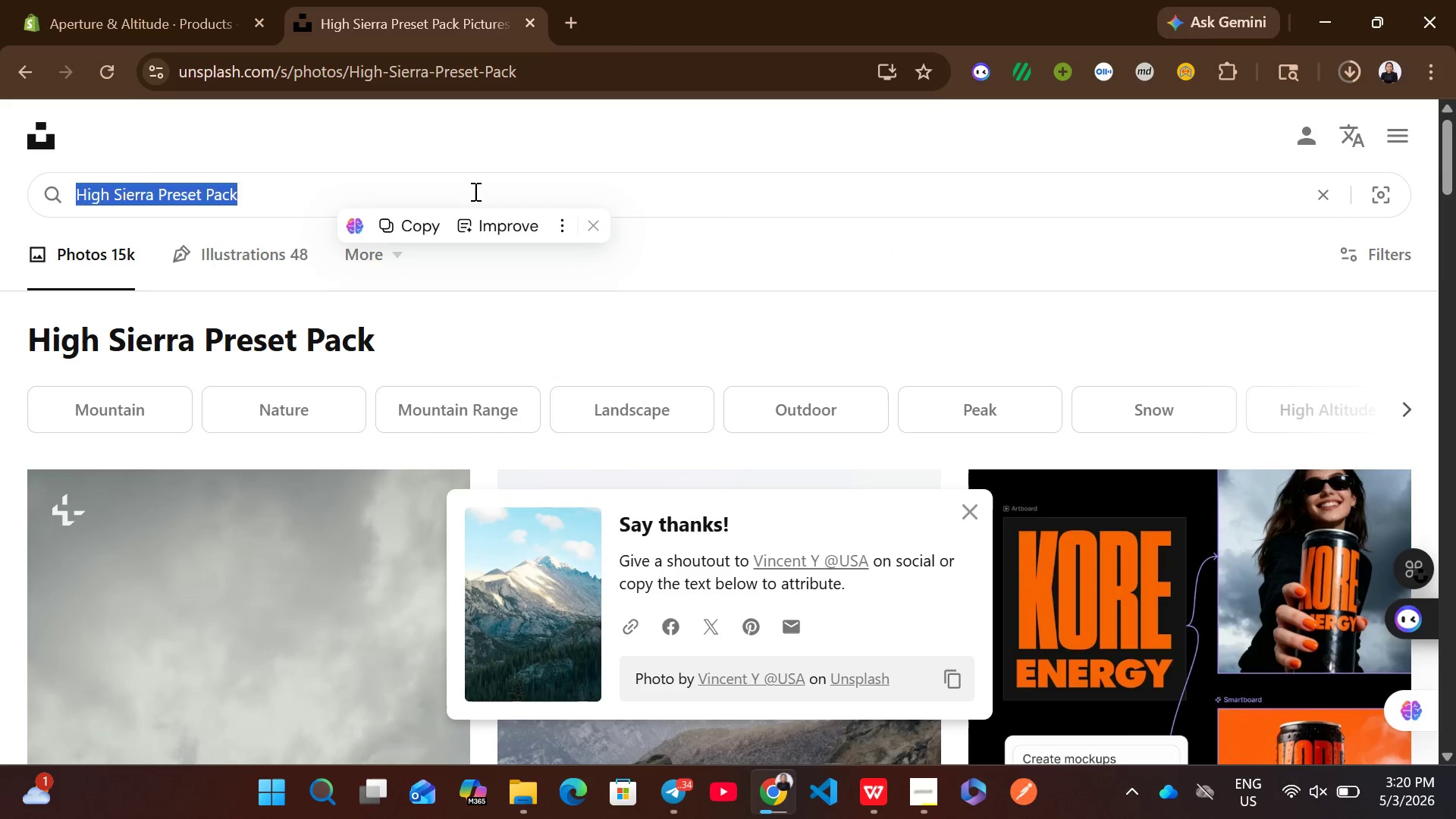 
key(Control+V)
 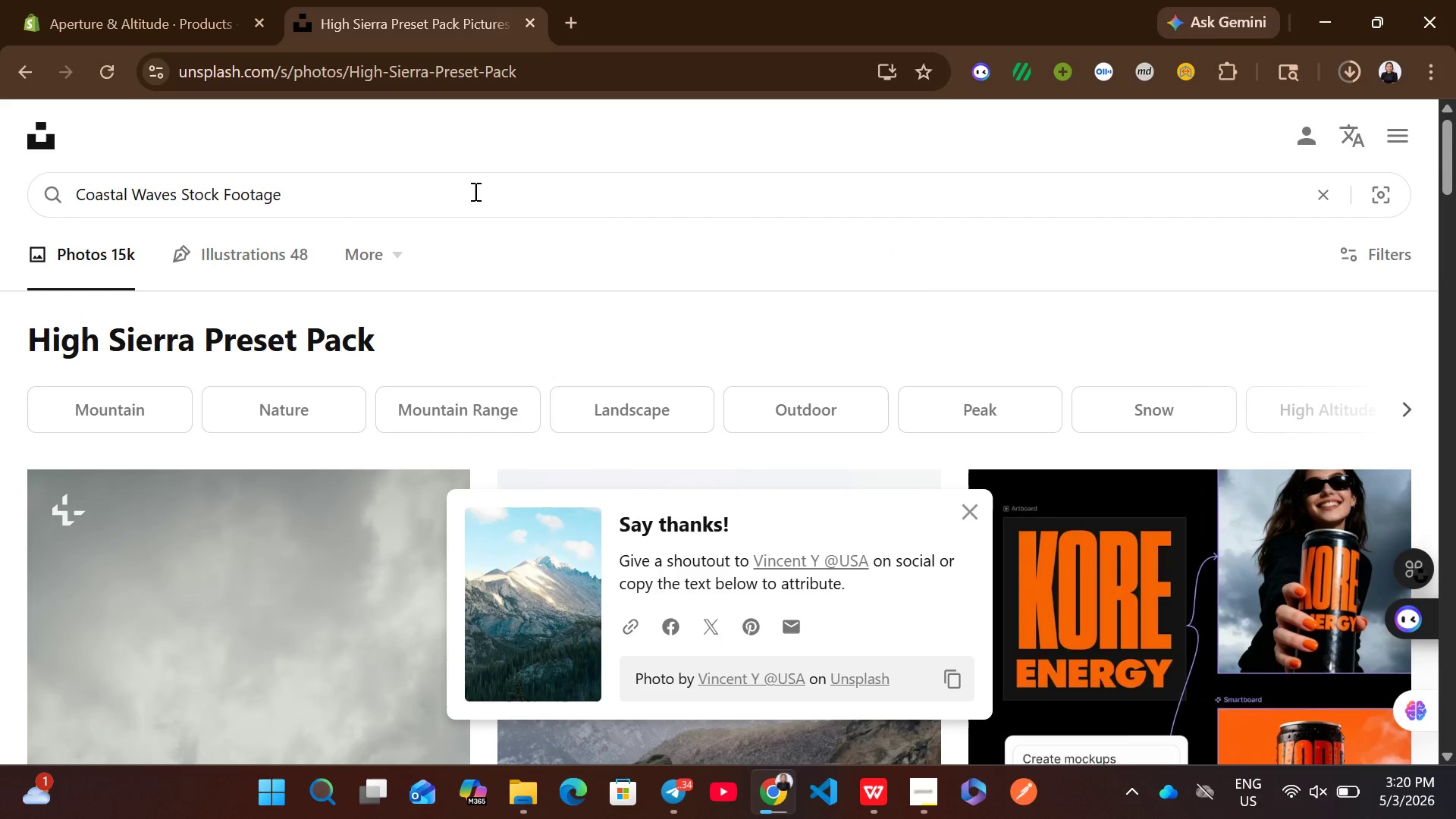 
key(Enter)
 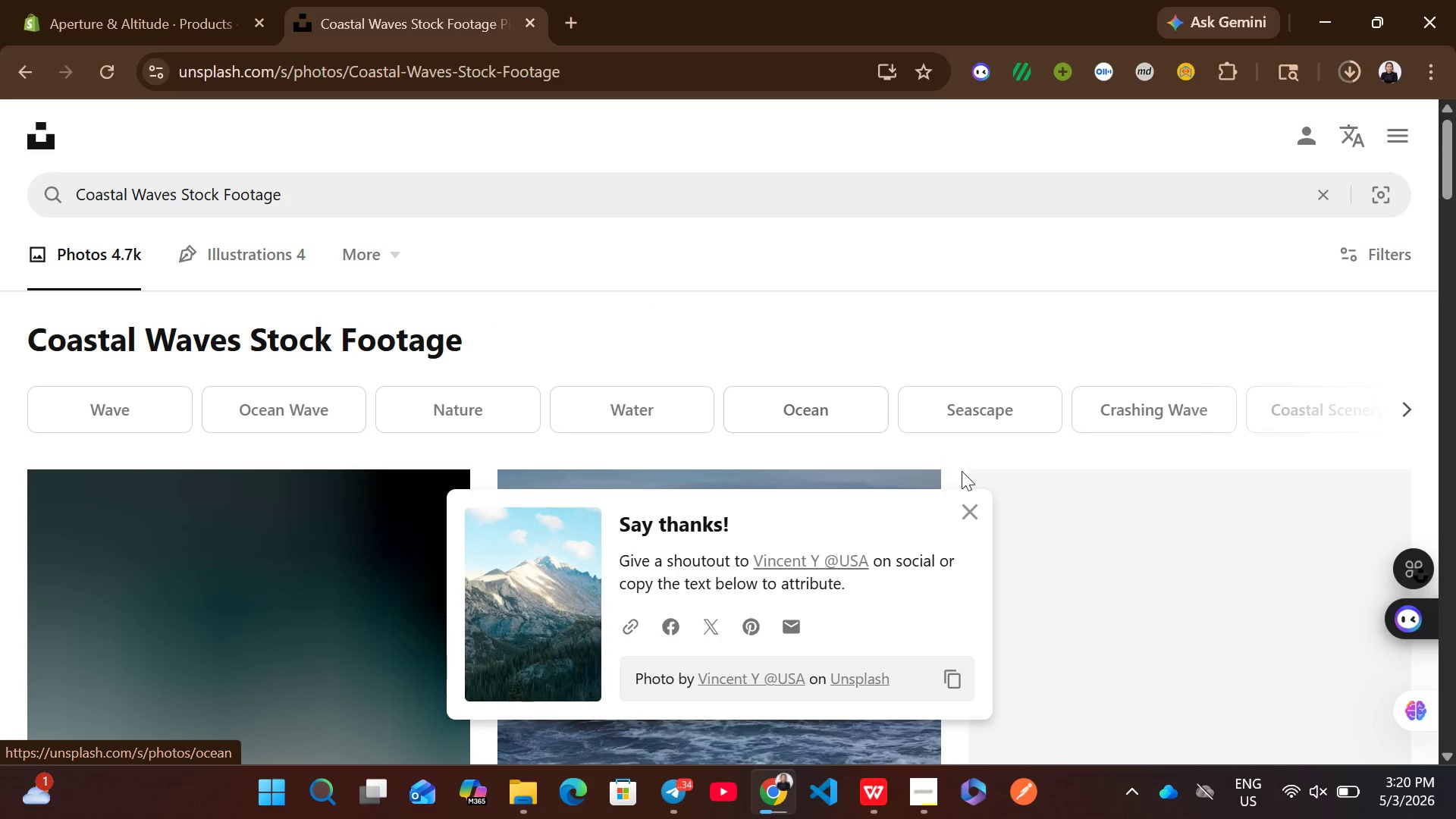 
left_click([965, 507])
 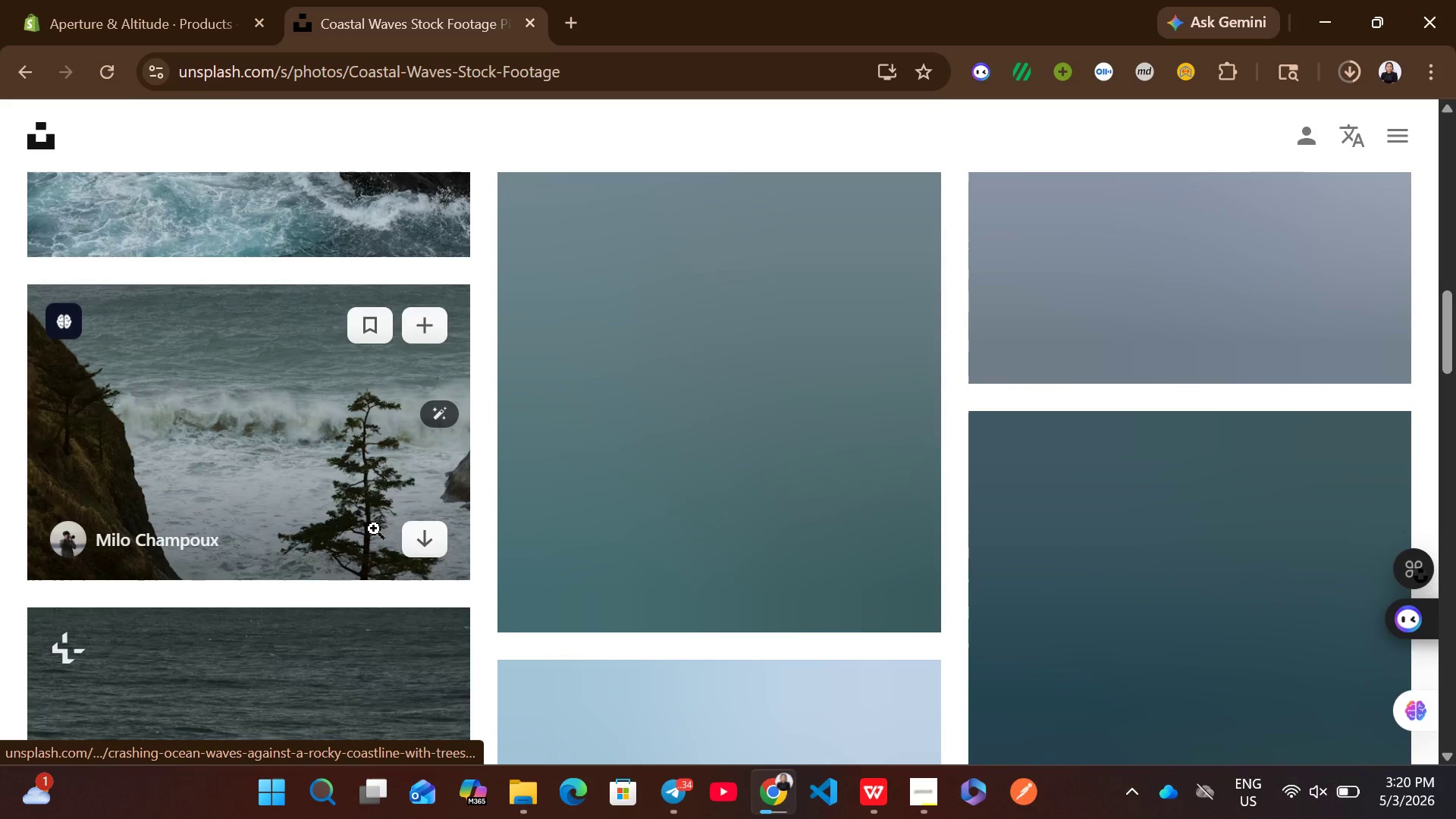 
left_click([412, 536])
 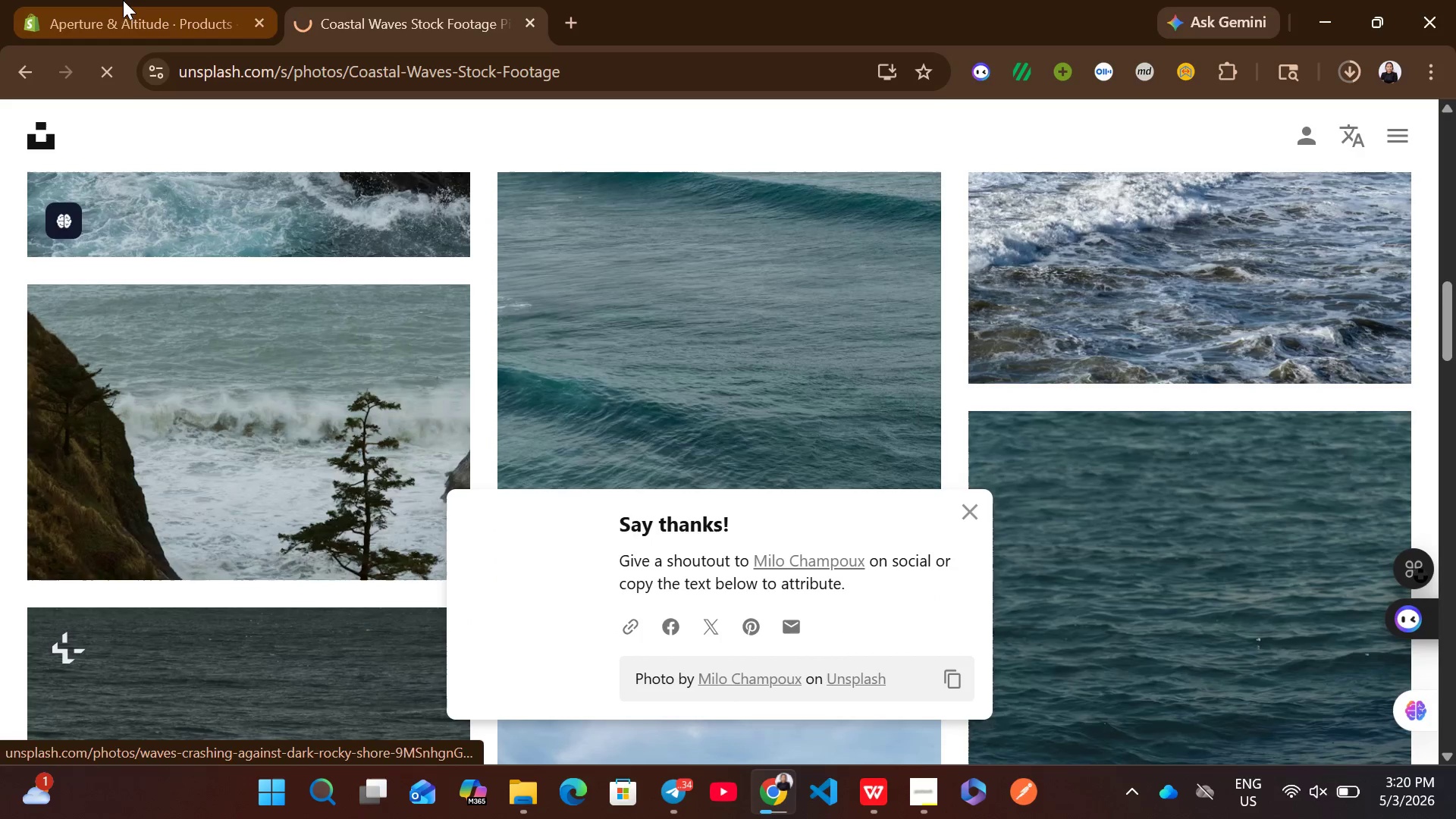 
left_click([130, 0])
 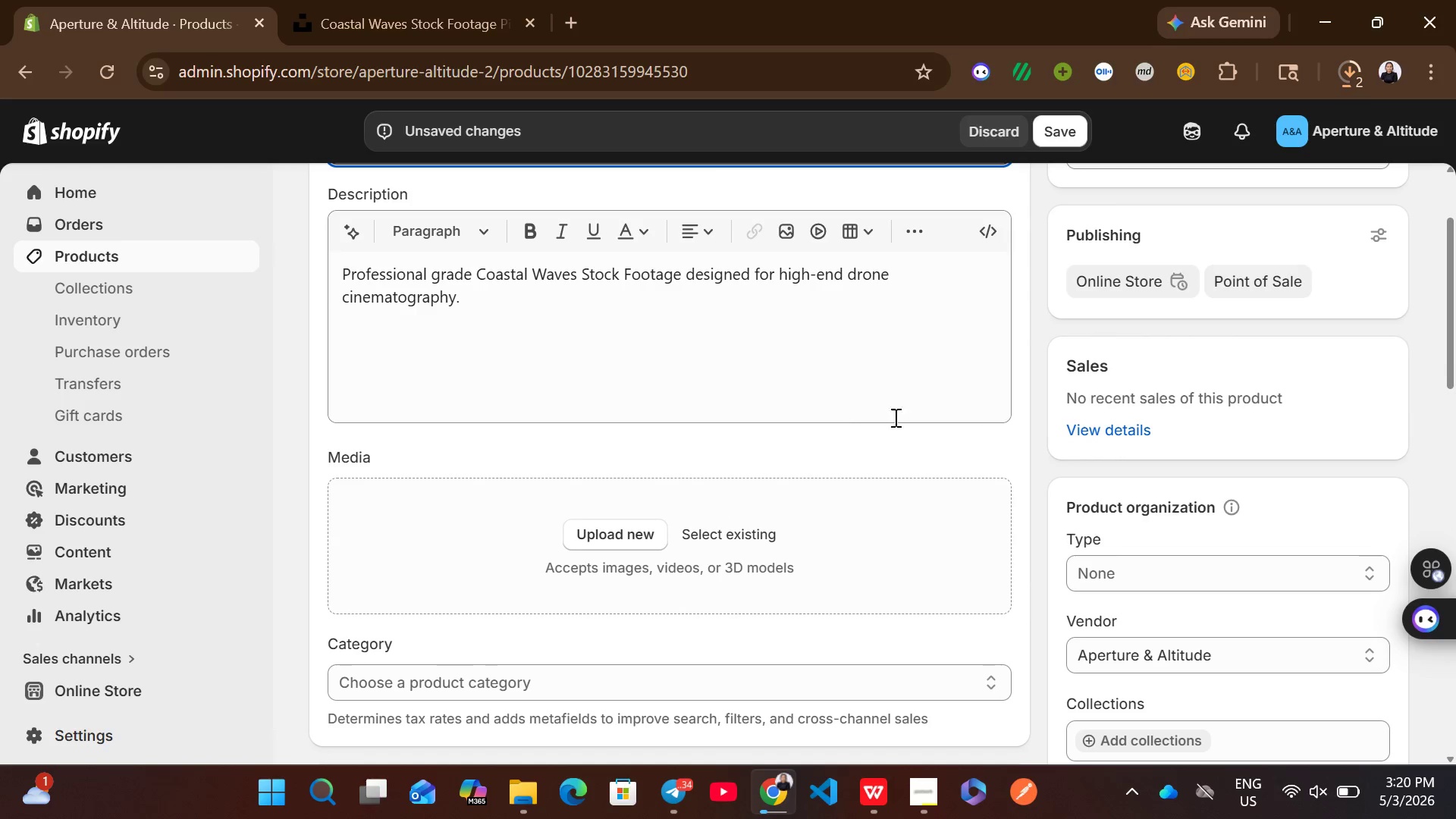 
wait(7.72)
 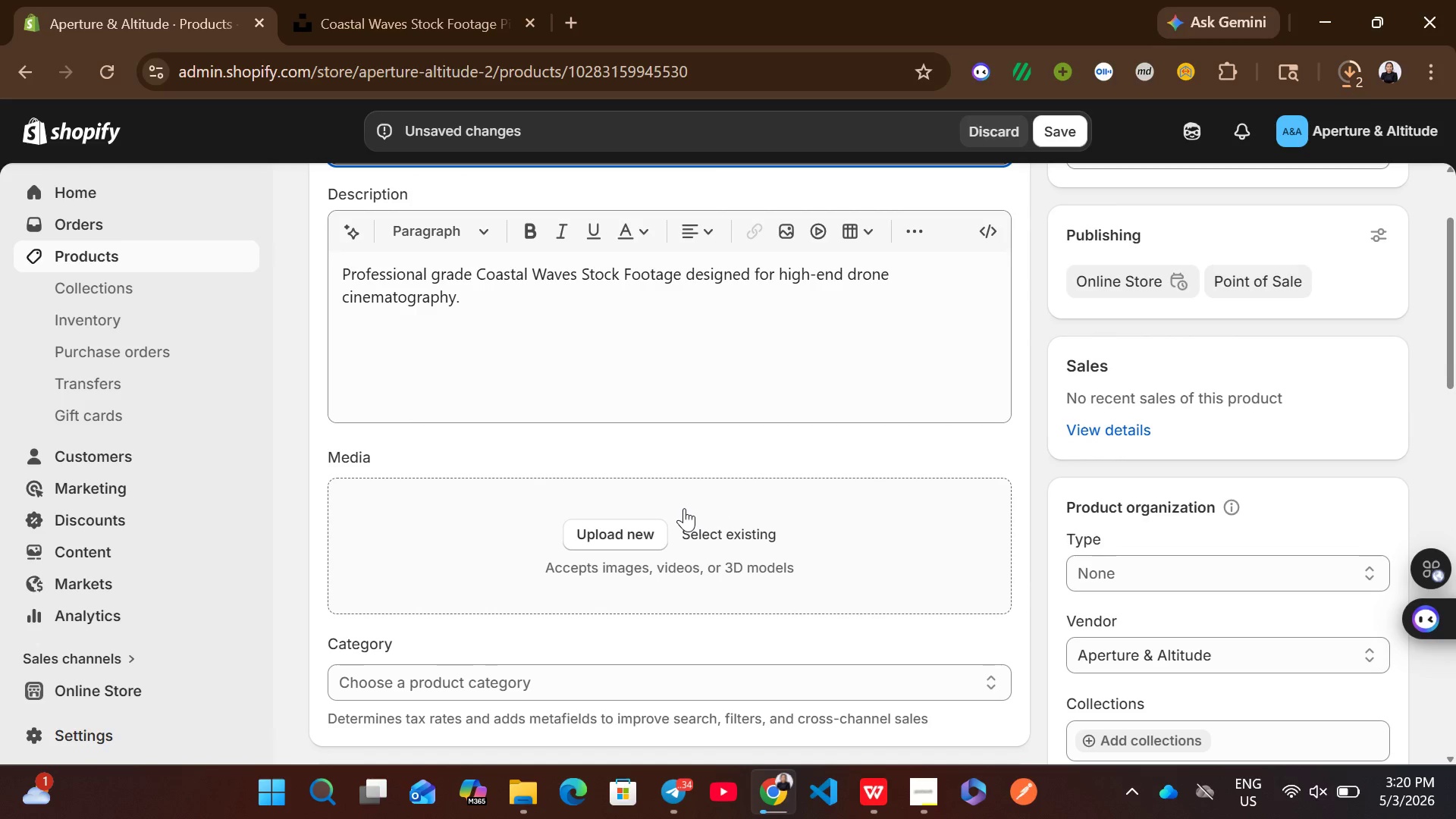 
left_click([1345, 65])
 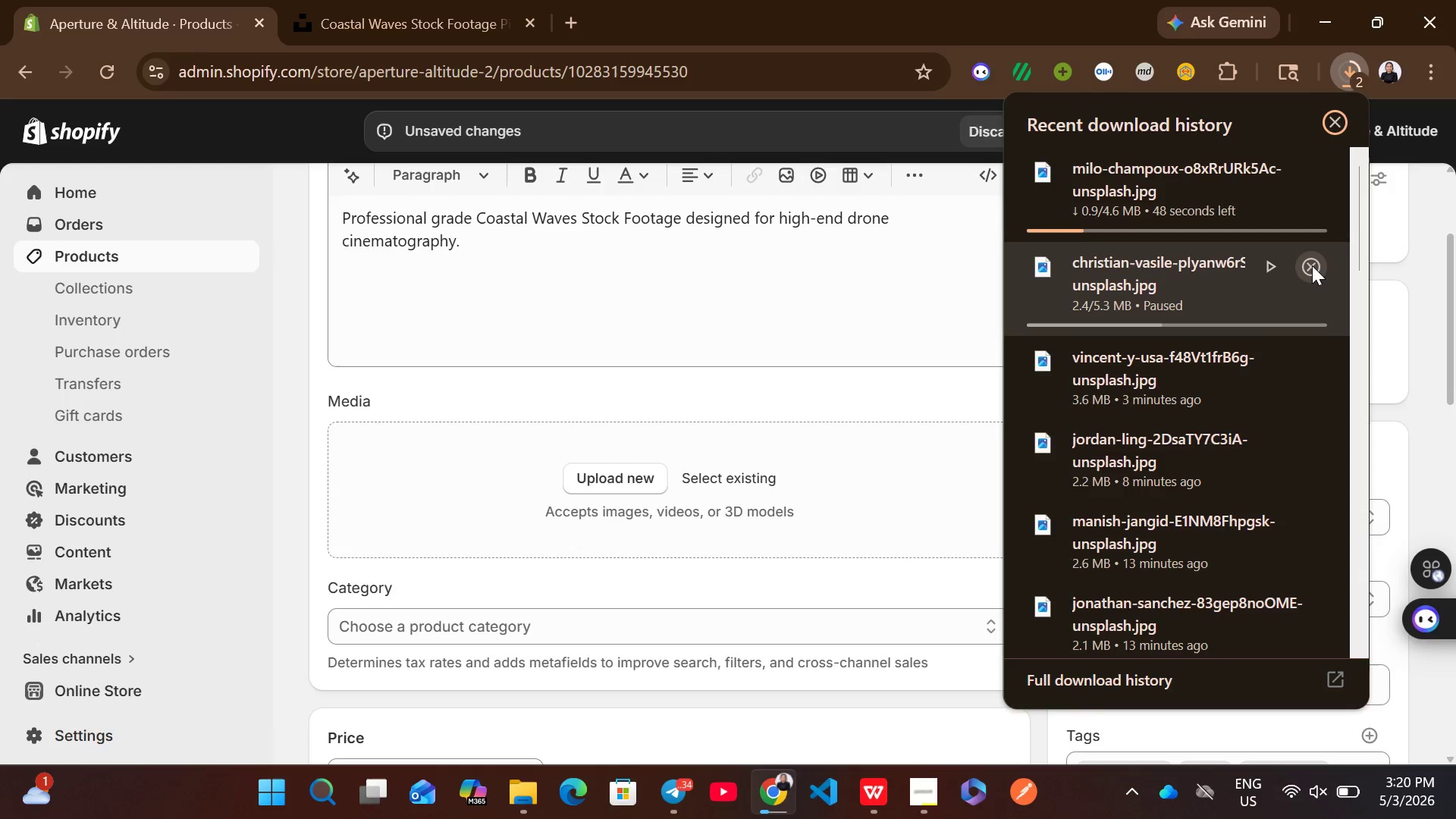 
left_click([1312, 265])
 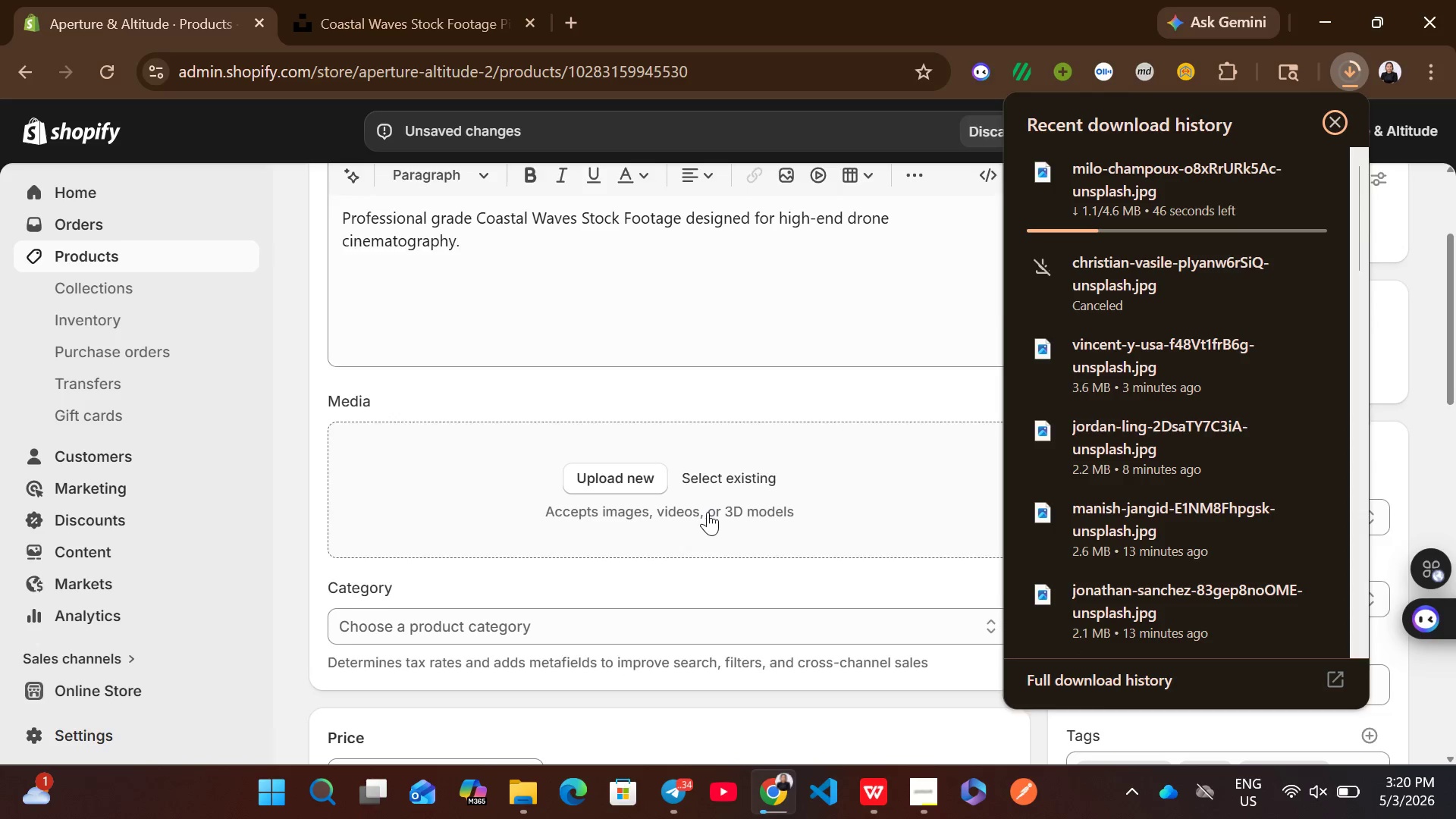 
left_click([749, 531])
 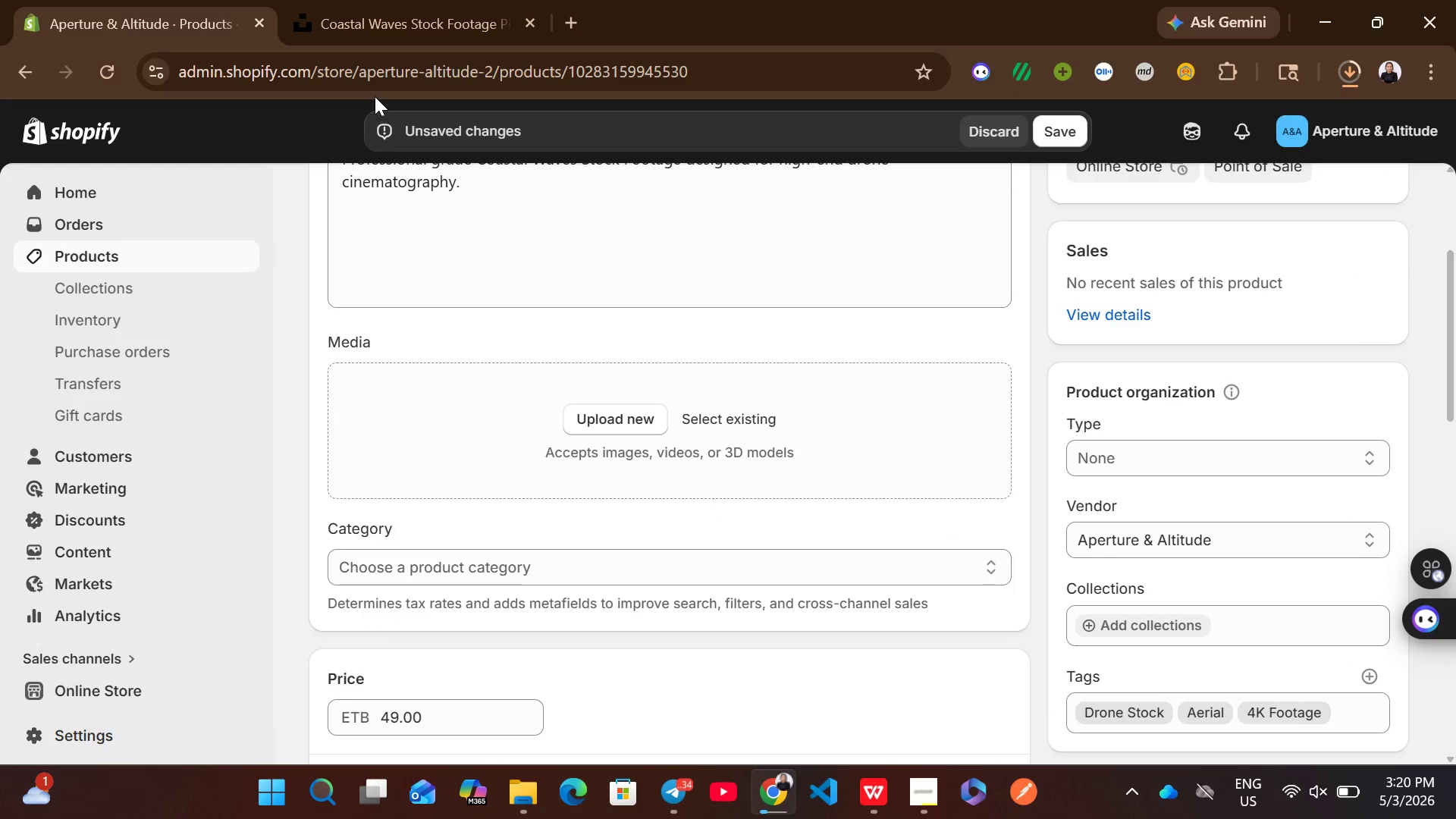 
left_click([395, 0])
 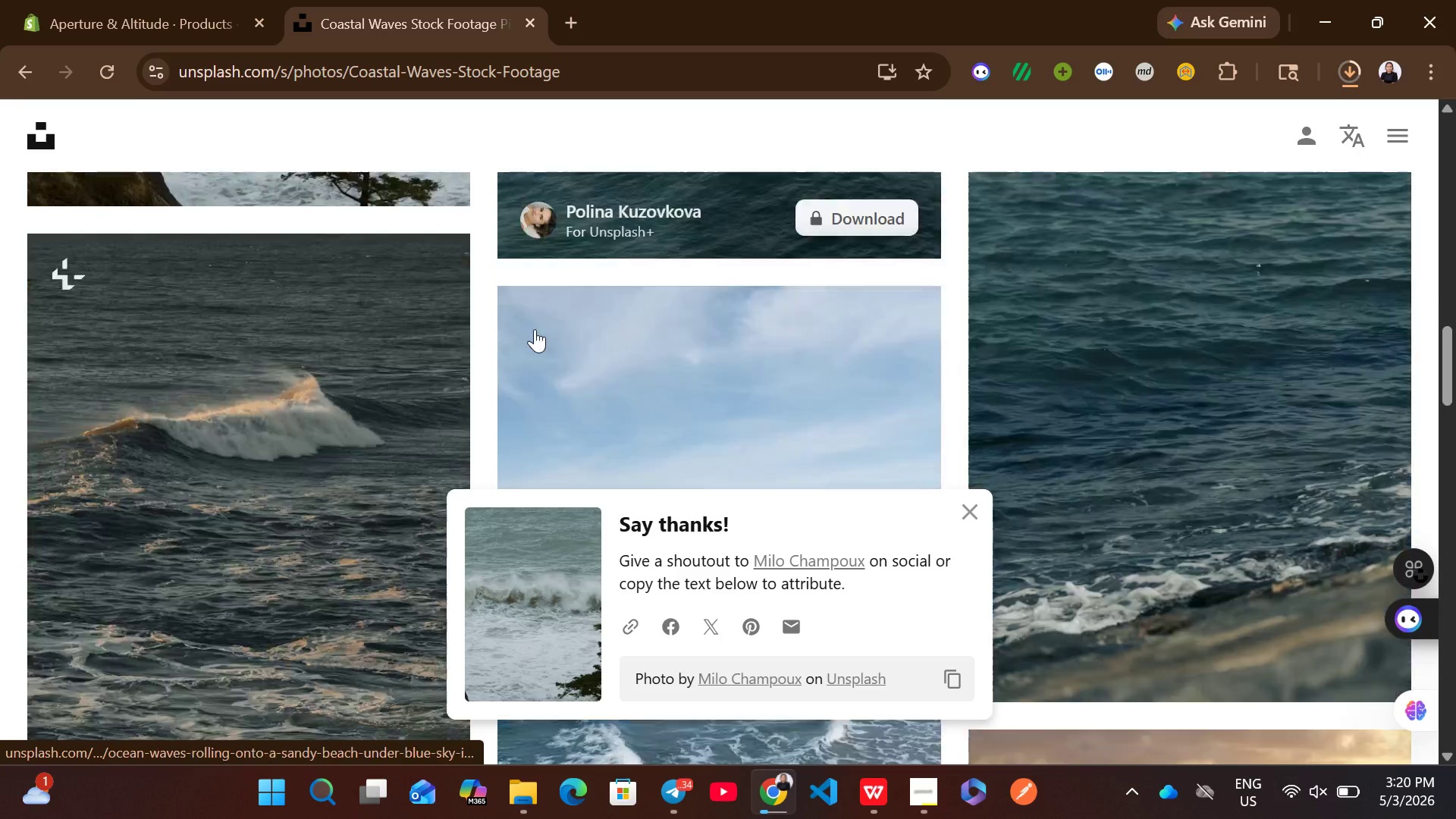 
mouse_move([380, 463])
 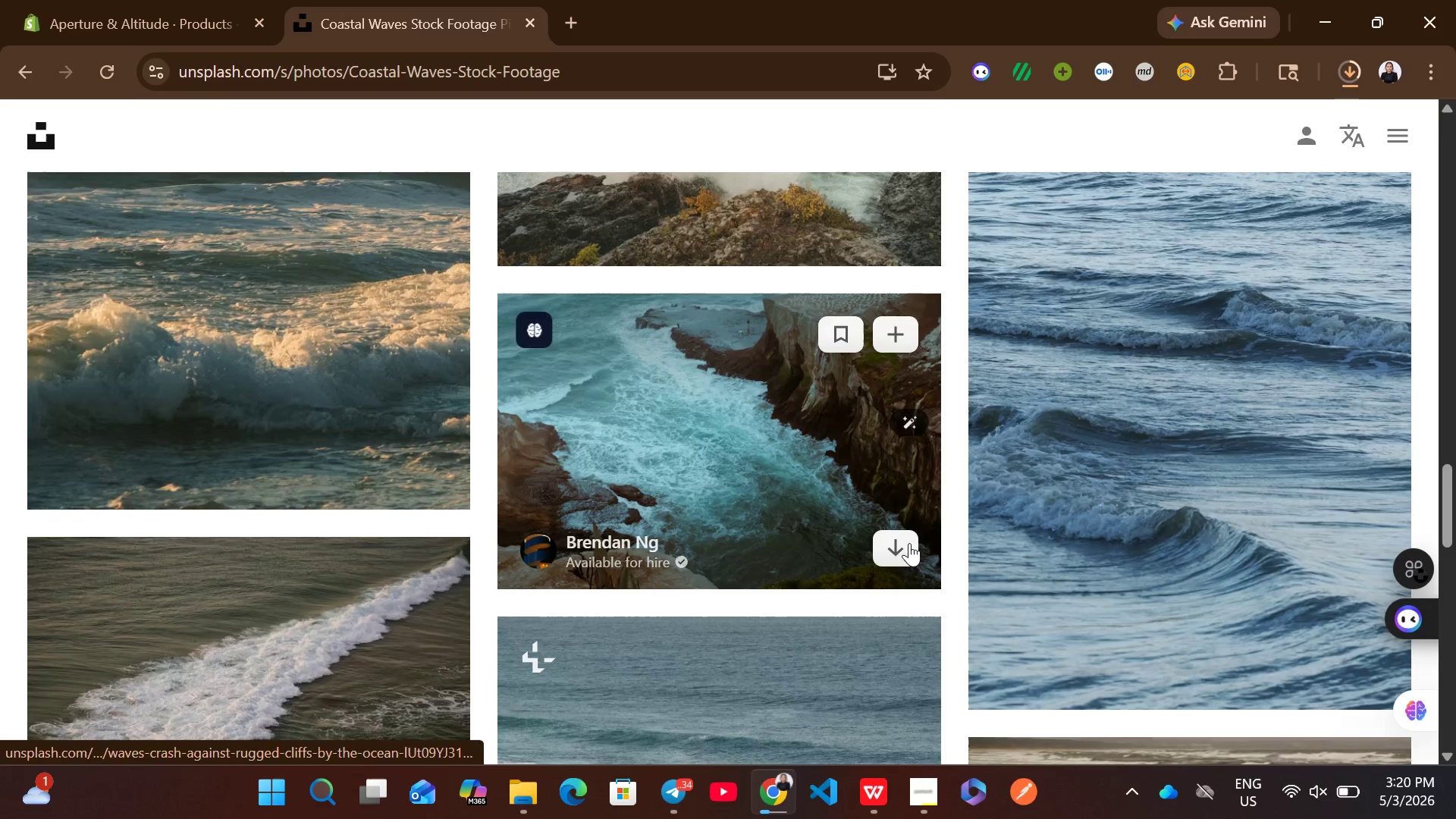 
left_click([896, 553])
 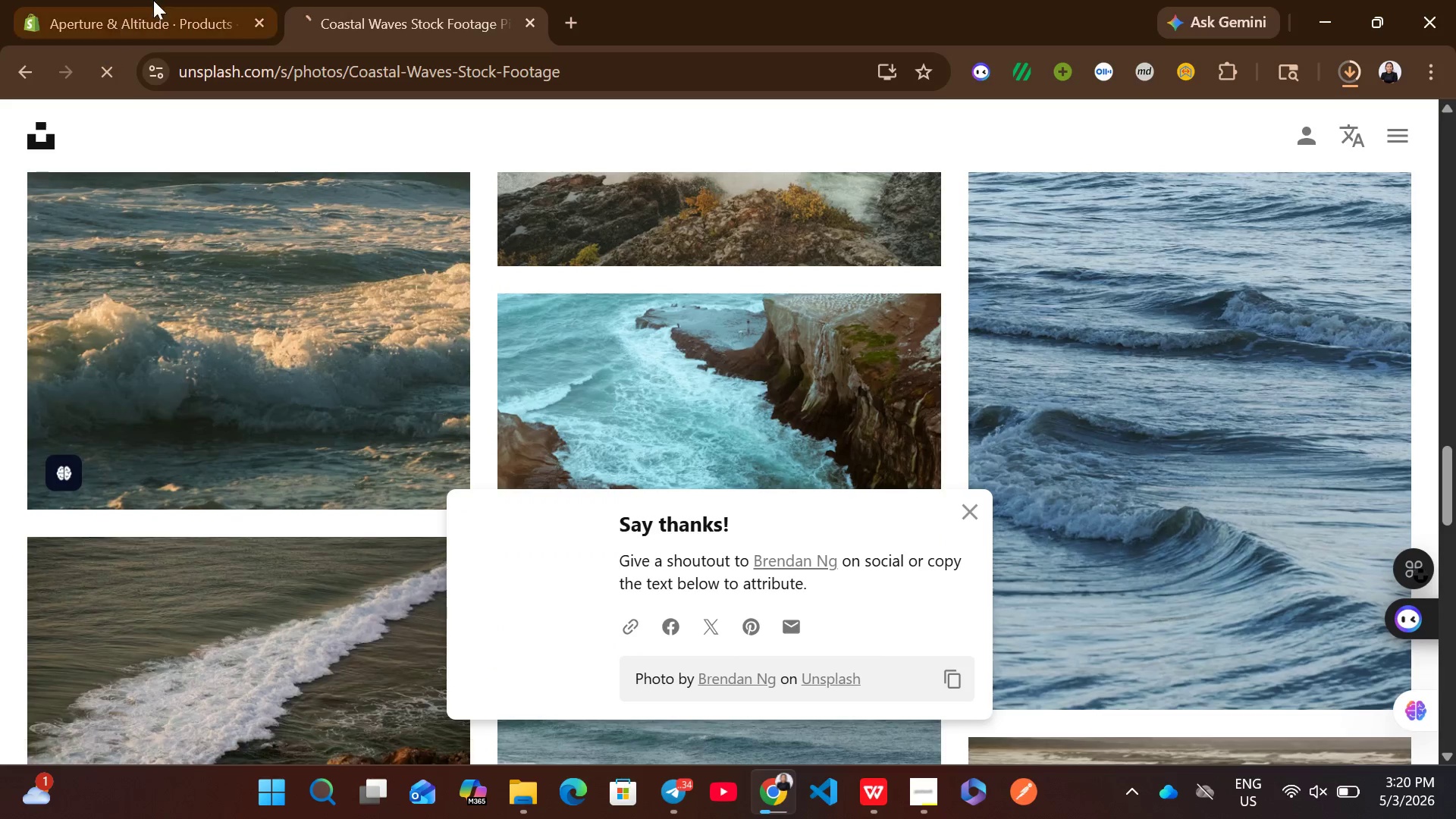 
left_click([156, 0])
 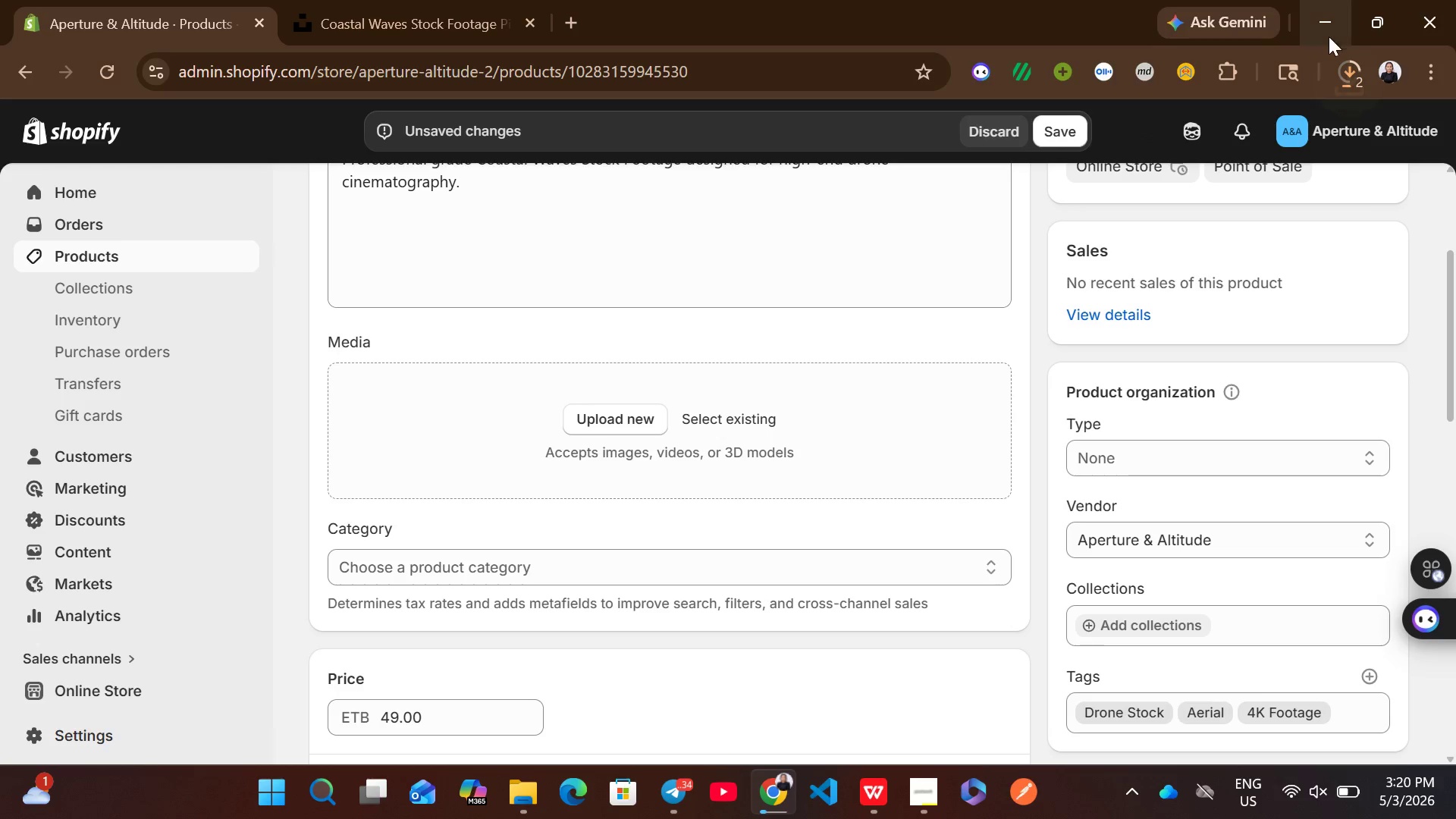 
left_click([1352, 75])
 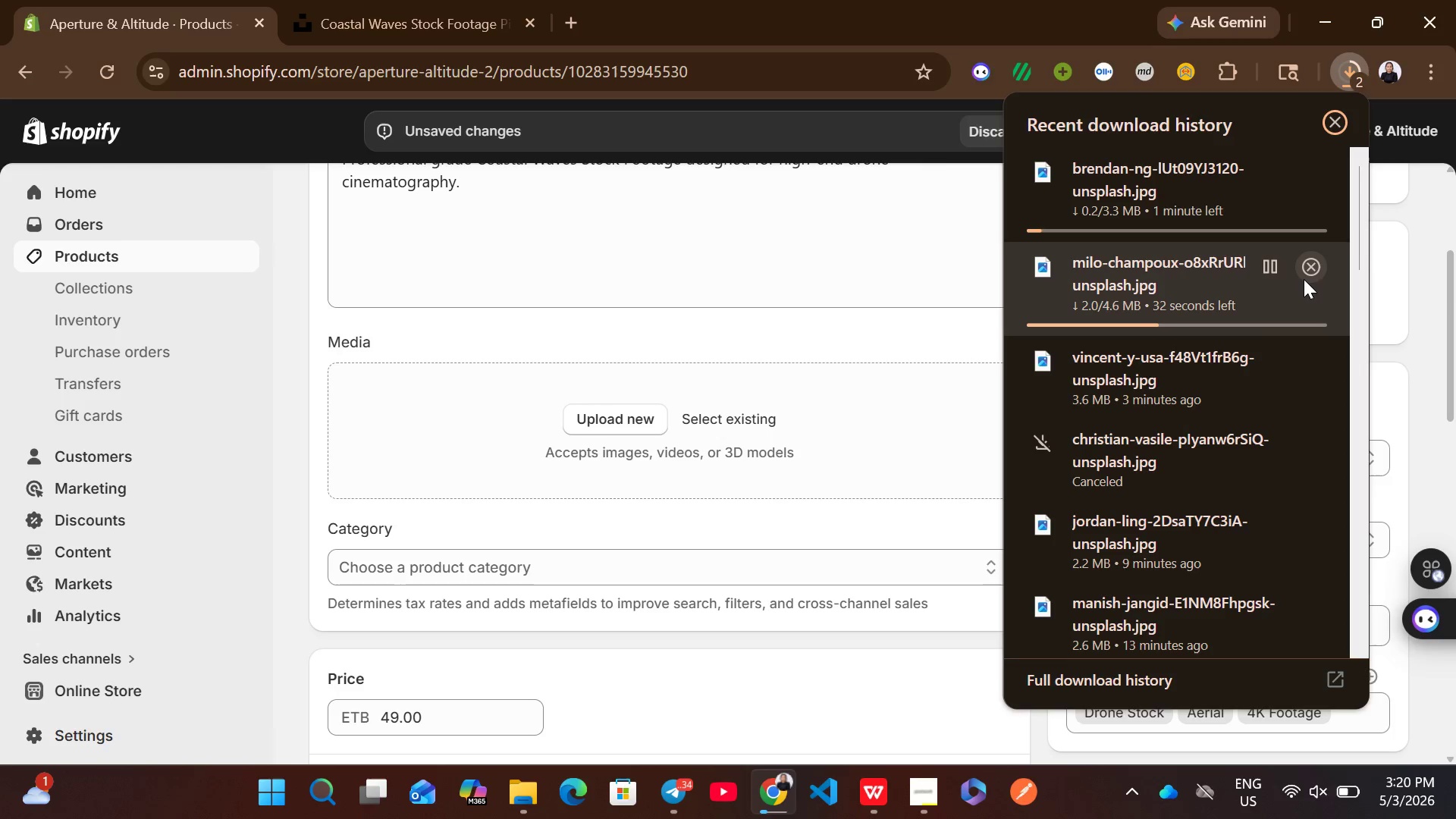 
left_click([1269, 271])
 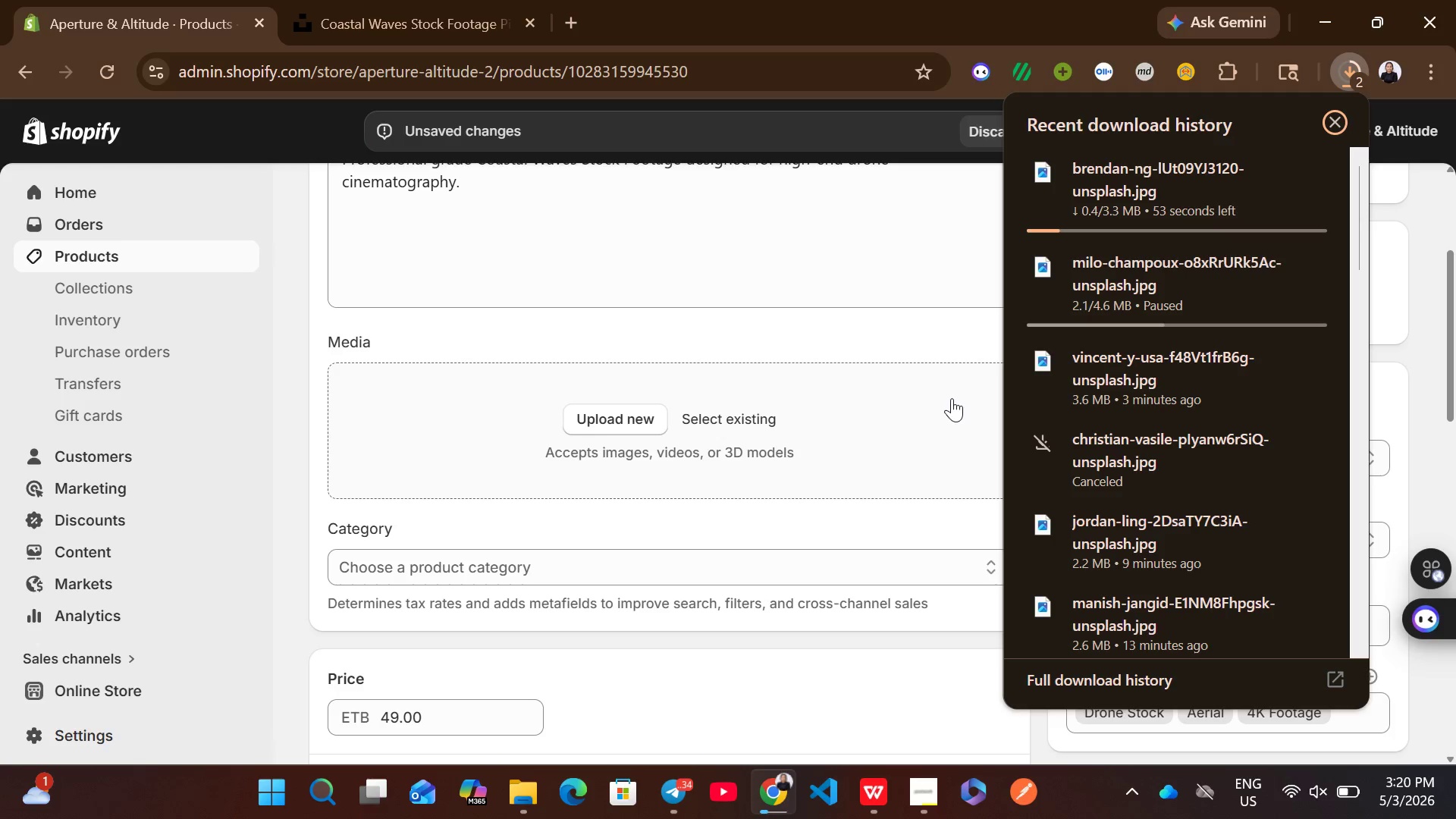 
left_click([925, 325])
 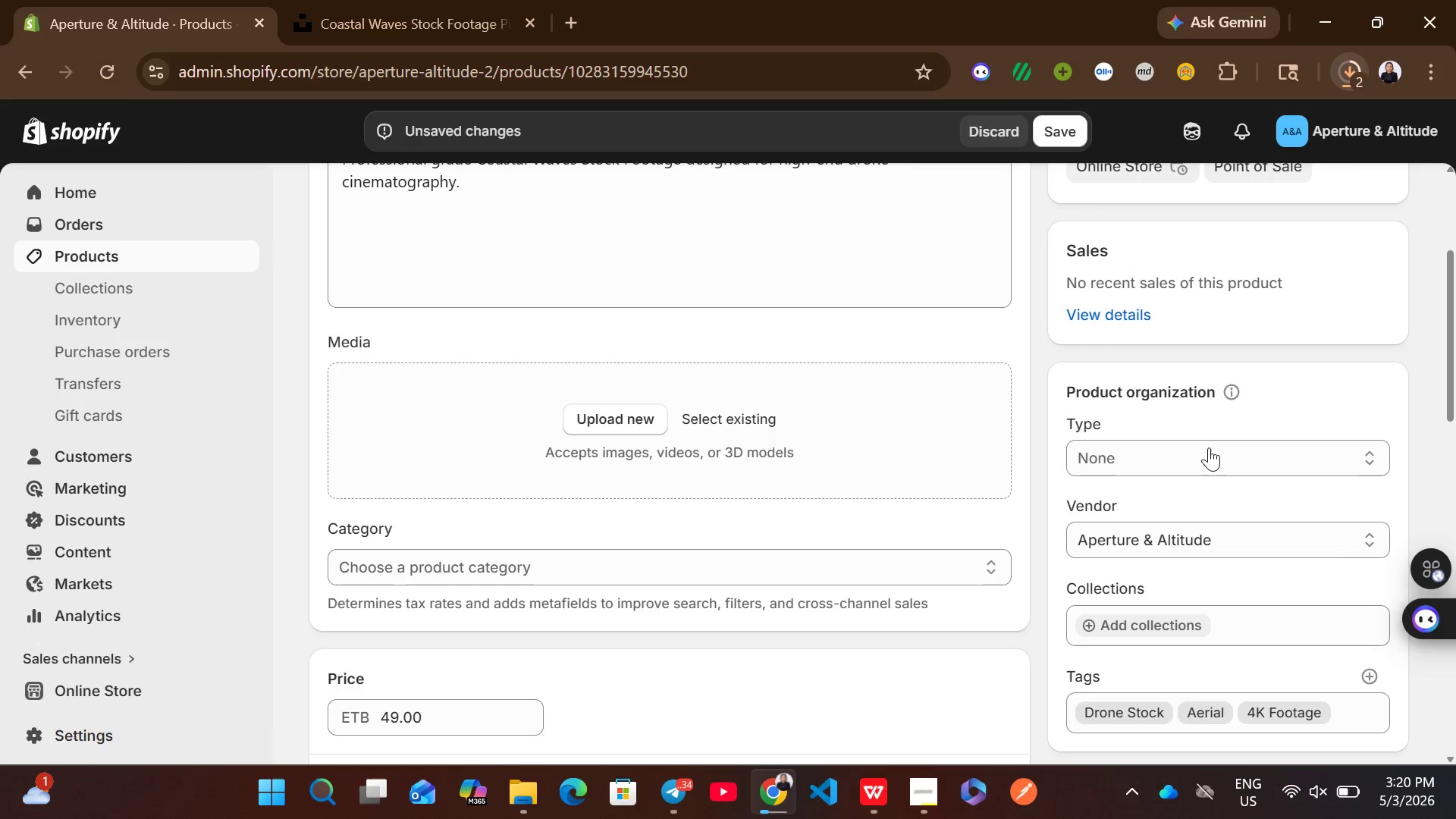 
left_click([1209, 448])
 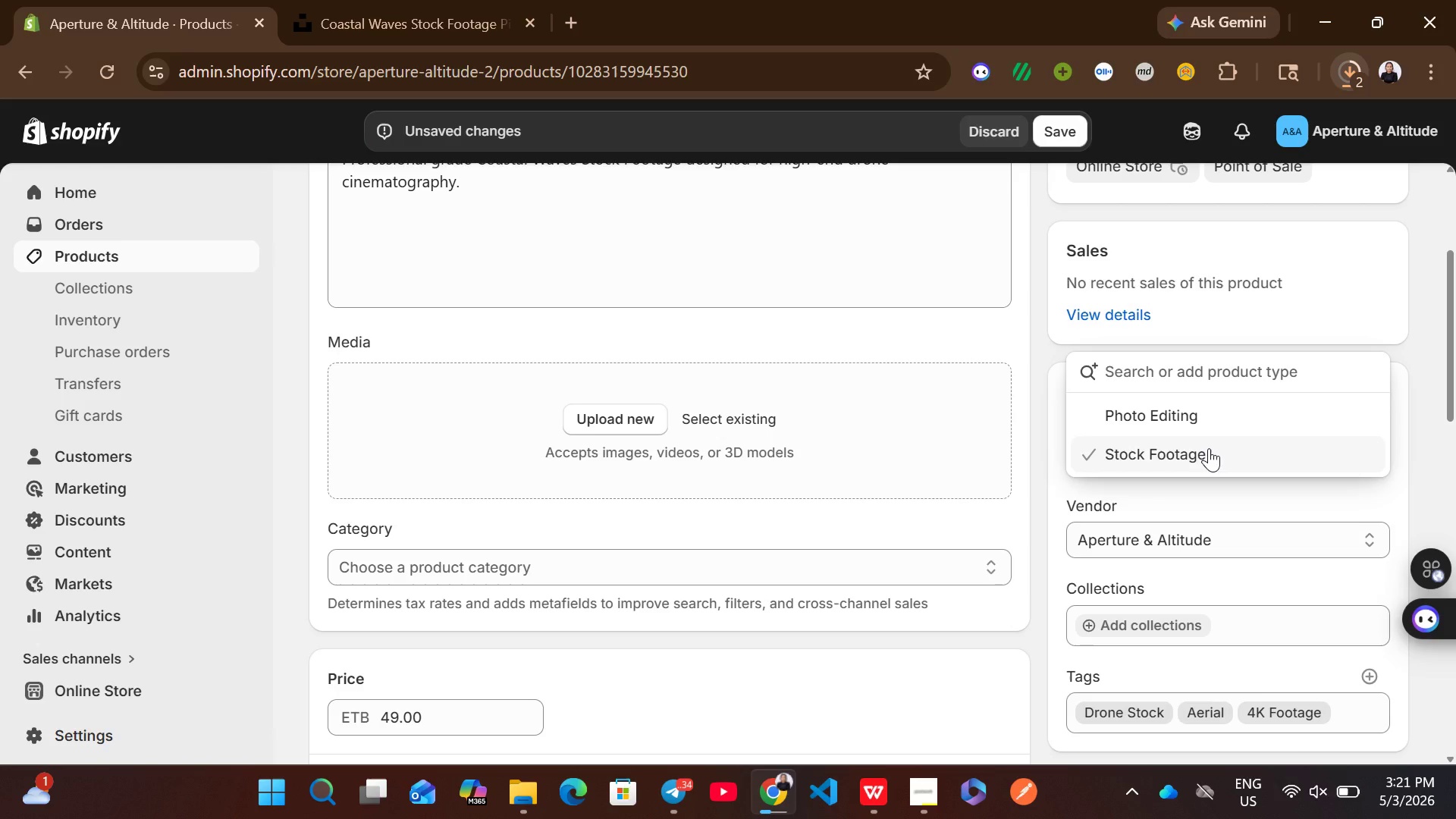 
wait(15.34)
 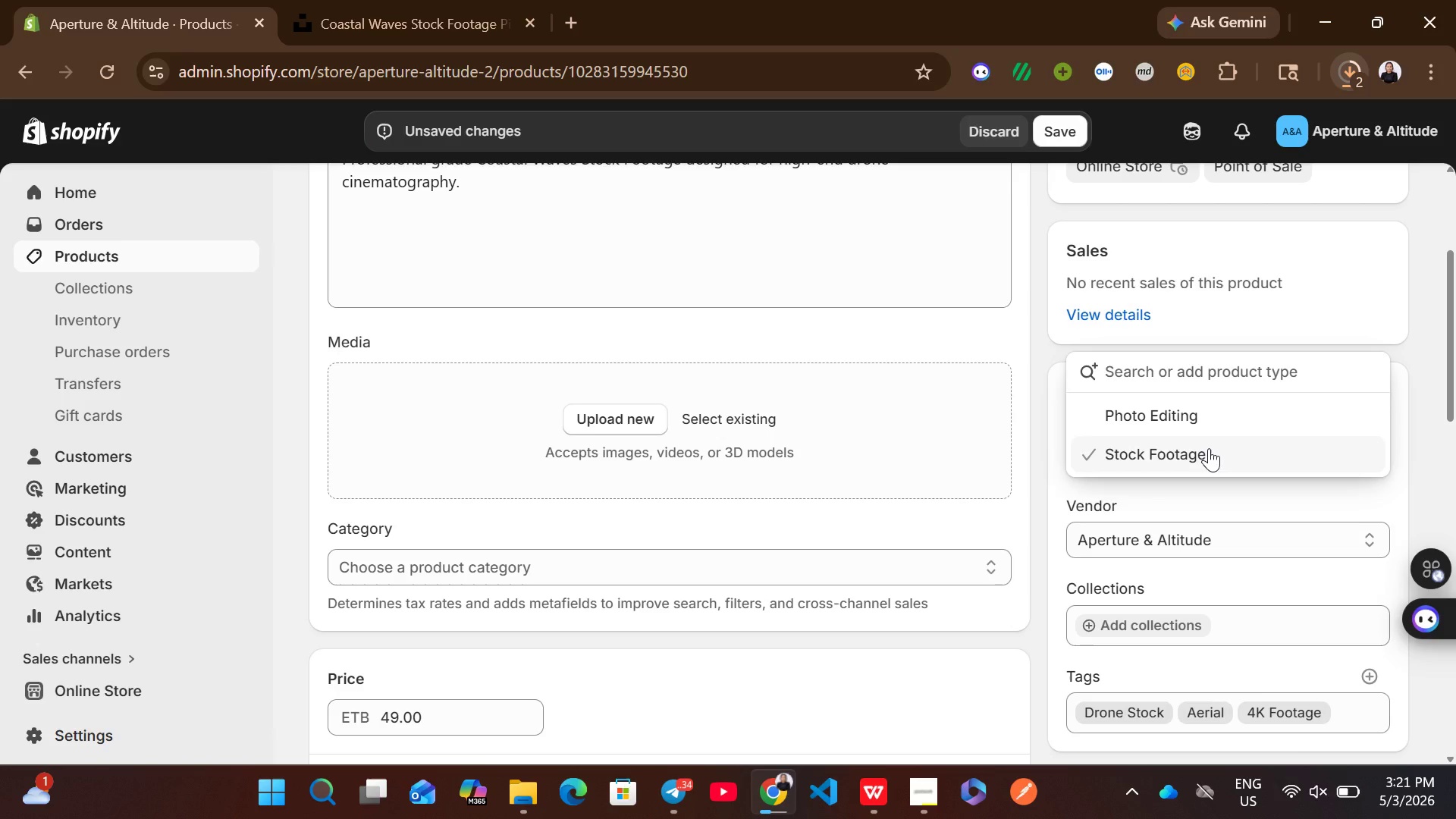 
left_click([1209, 448])
 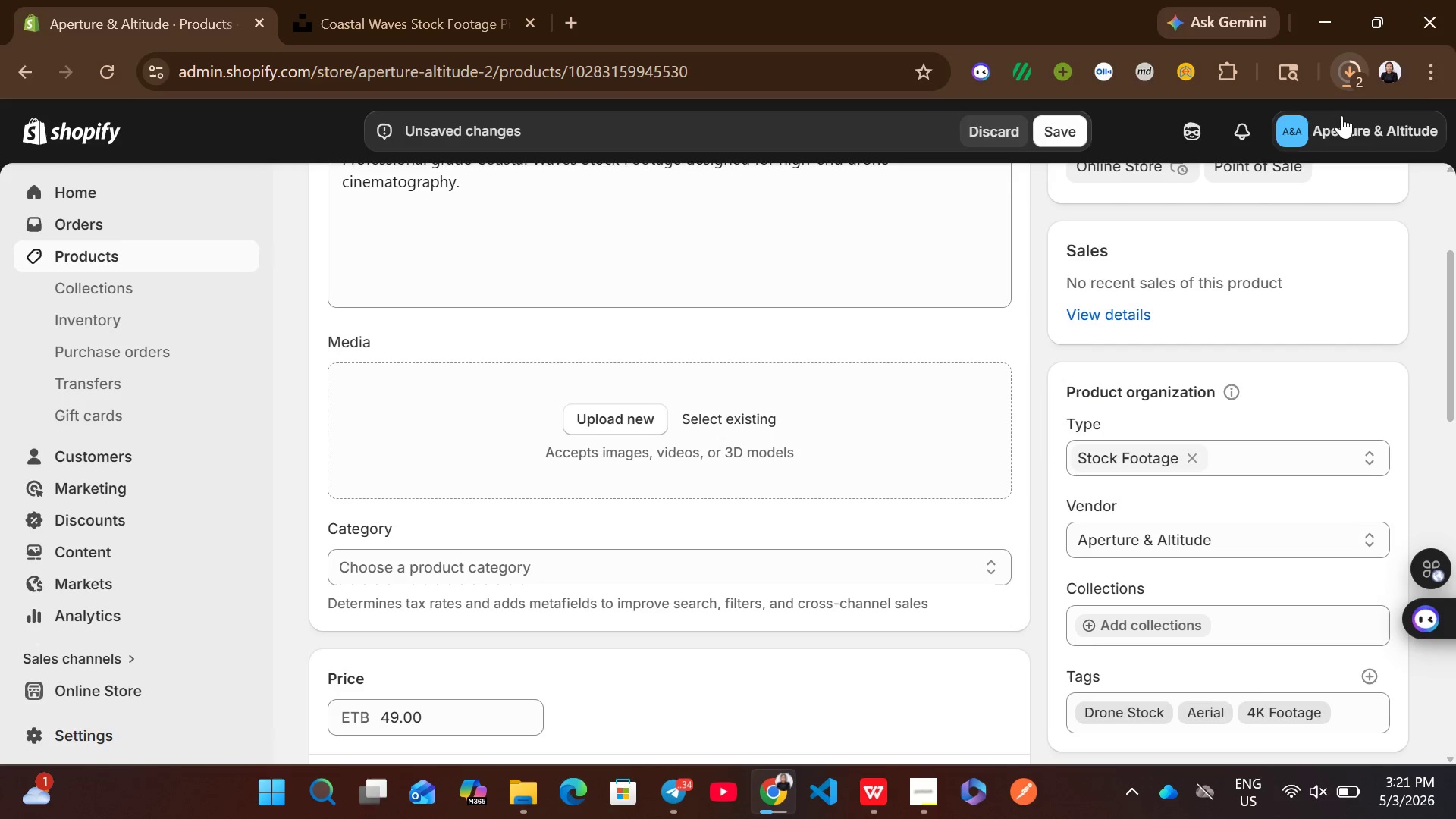 
left_click([1354, 85])
 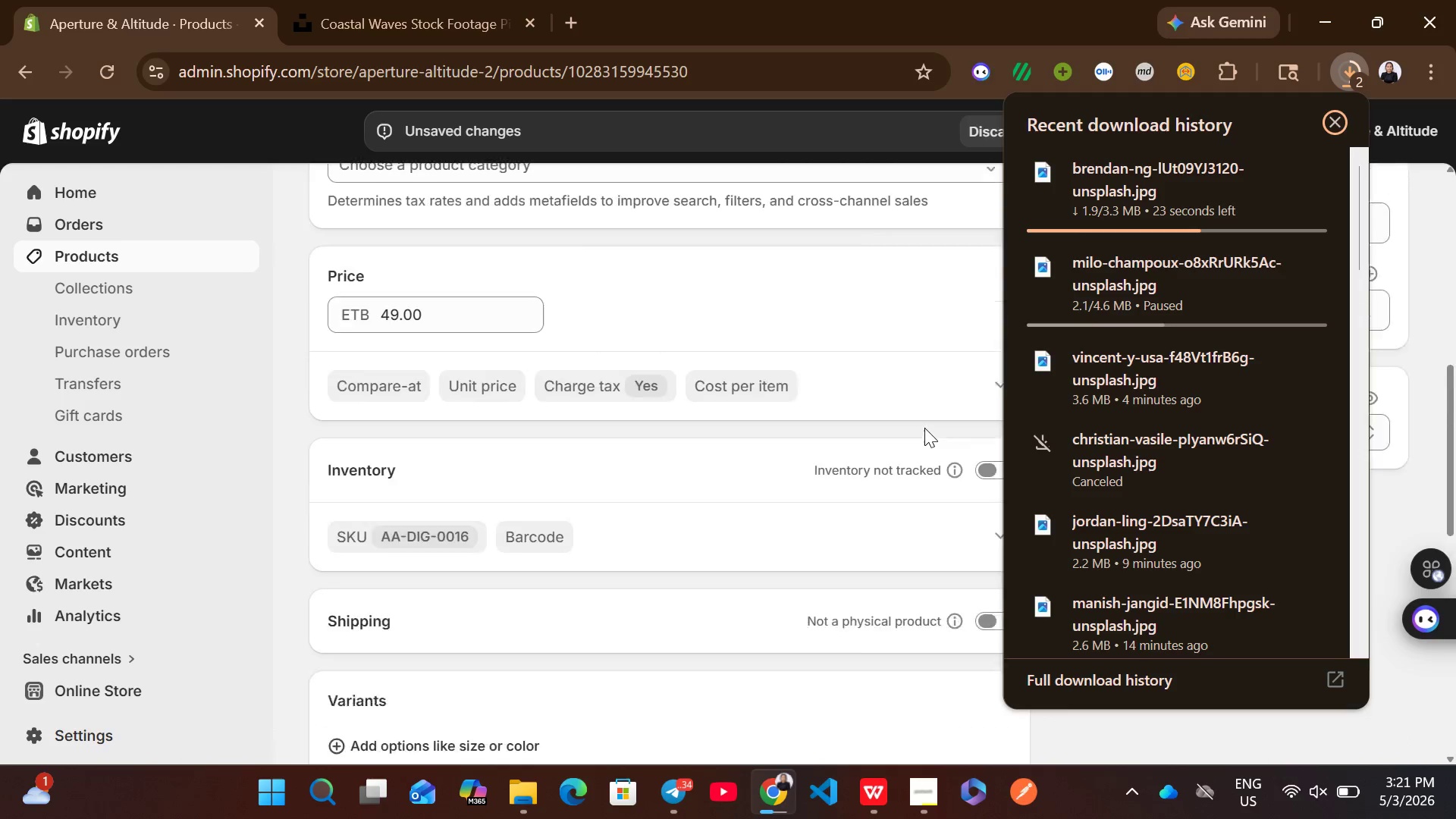 
wait(11.2)
 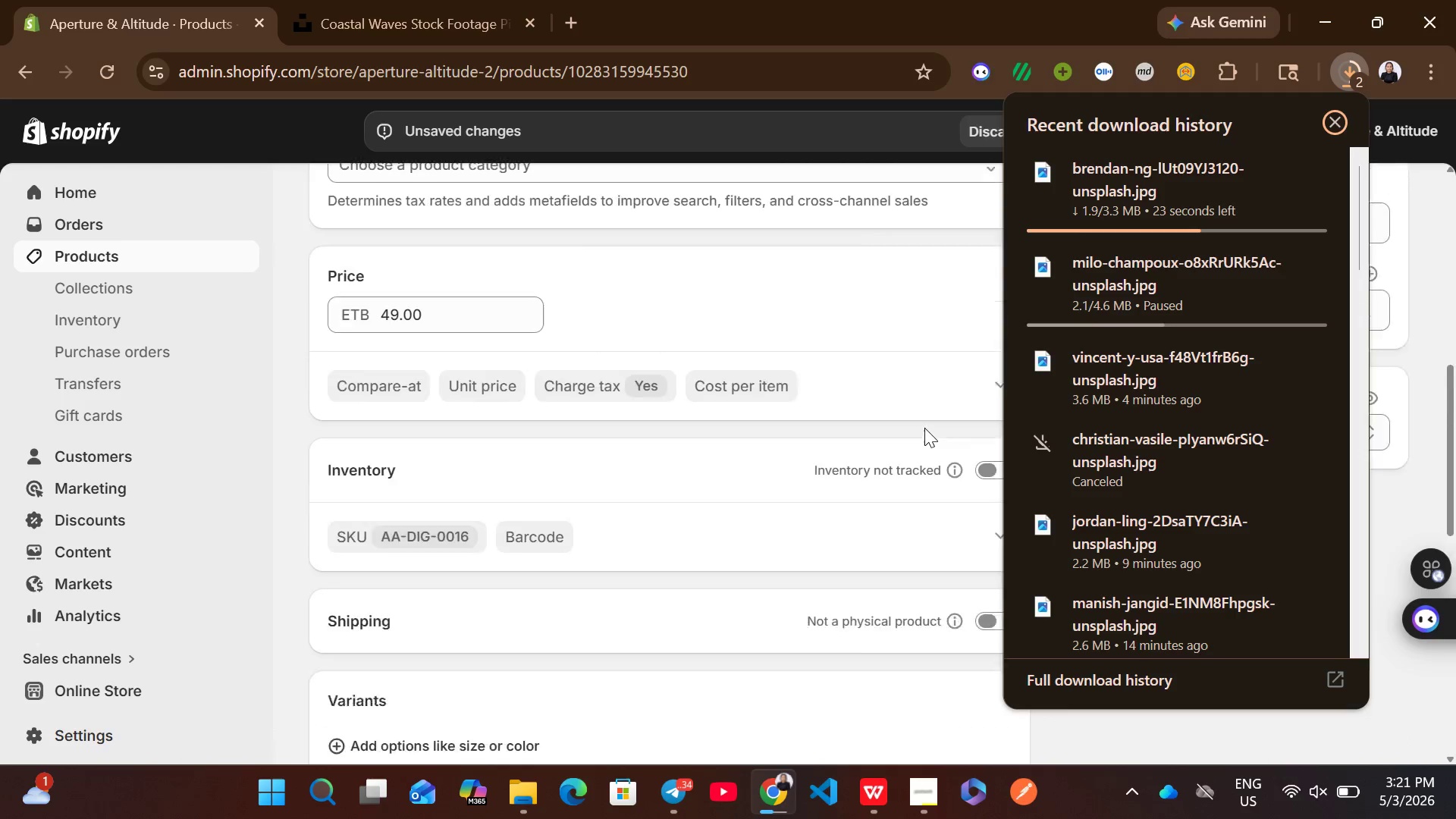 
left_click([956, 283])
 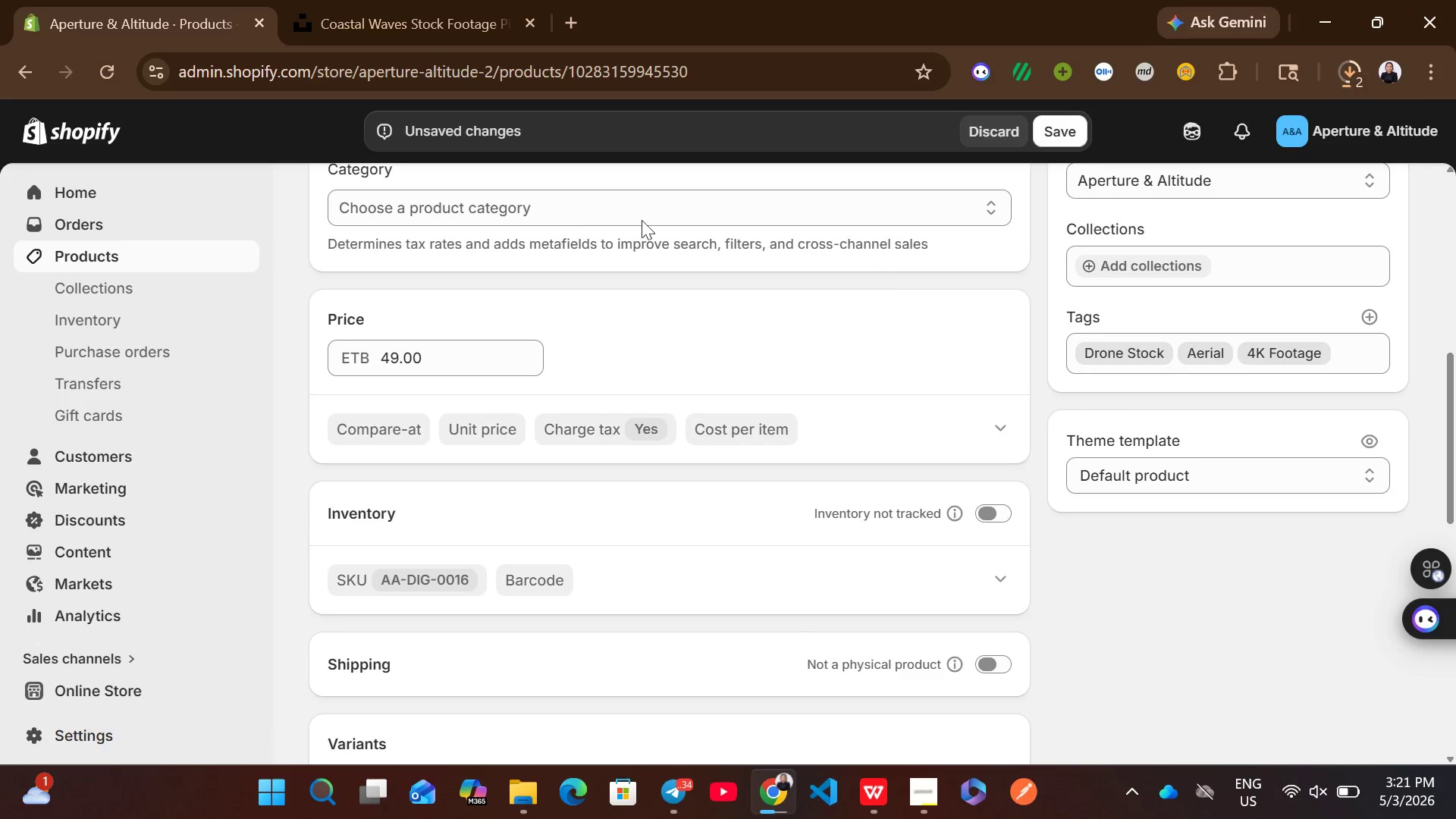 
mouse_move([726, 313])
 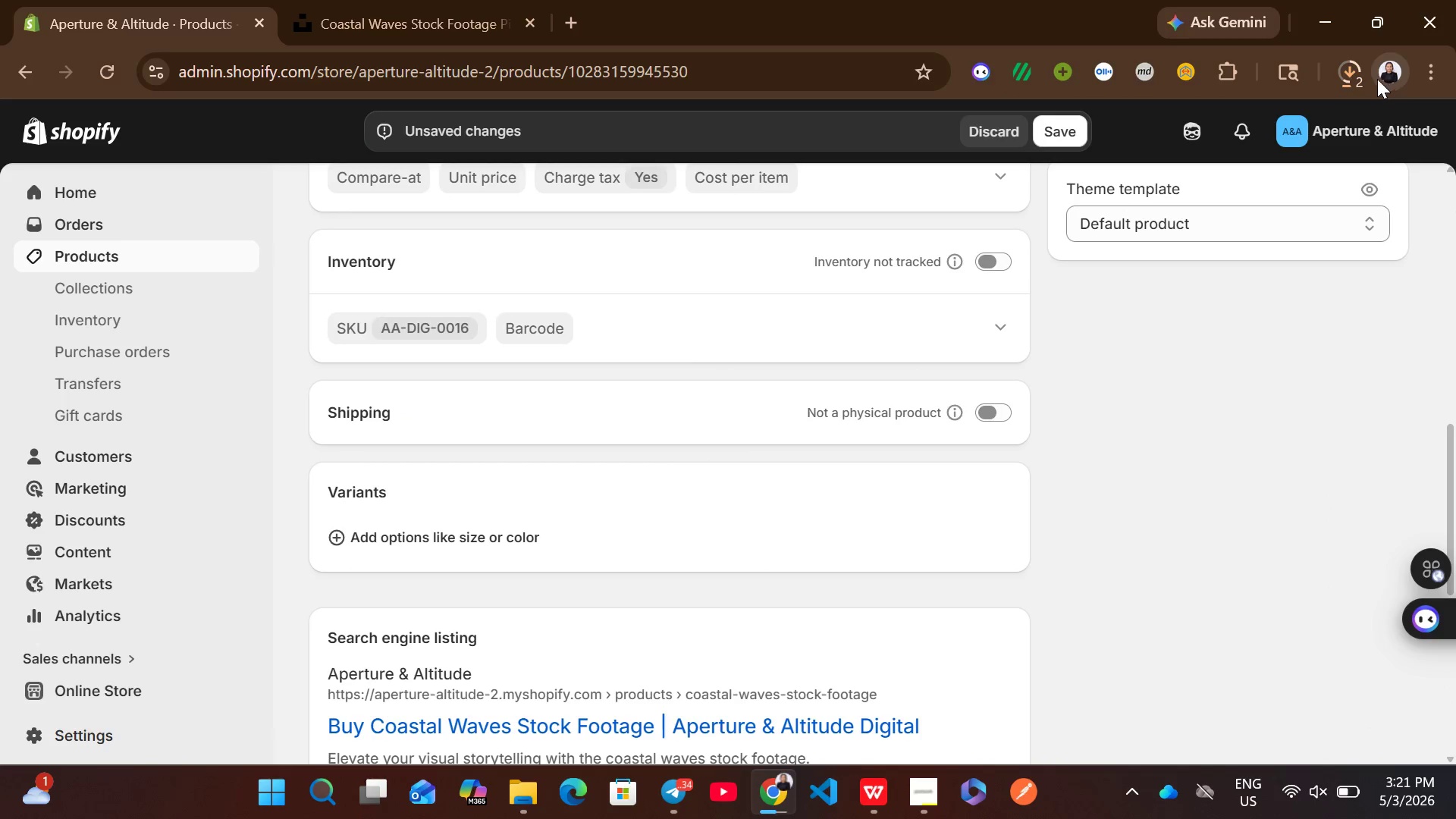 
left_click([1353, 77])
 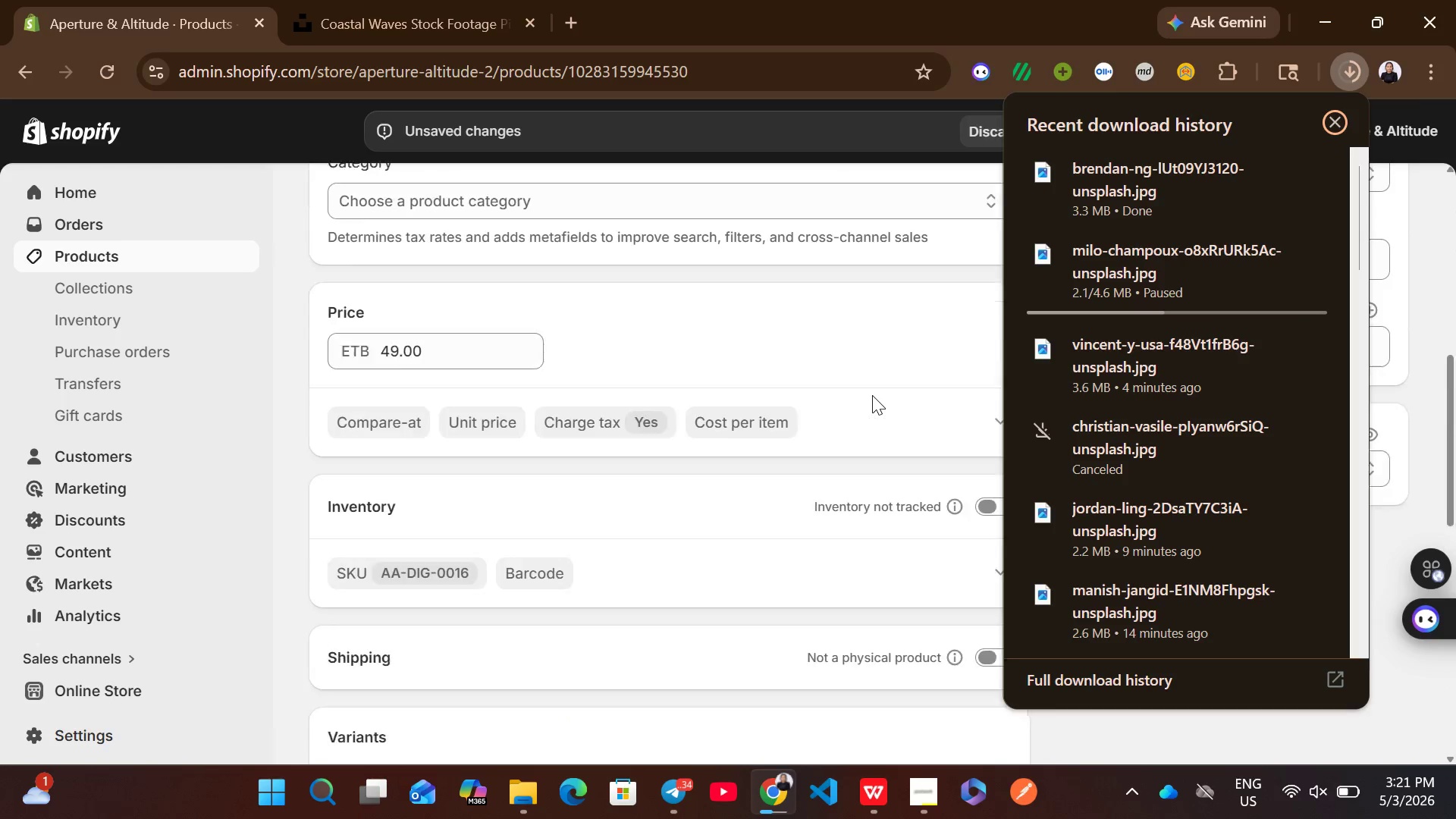 
wait(5.69)
 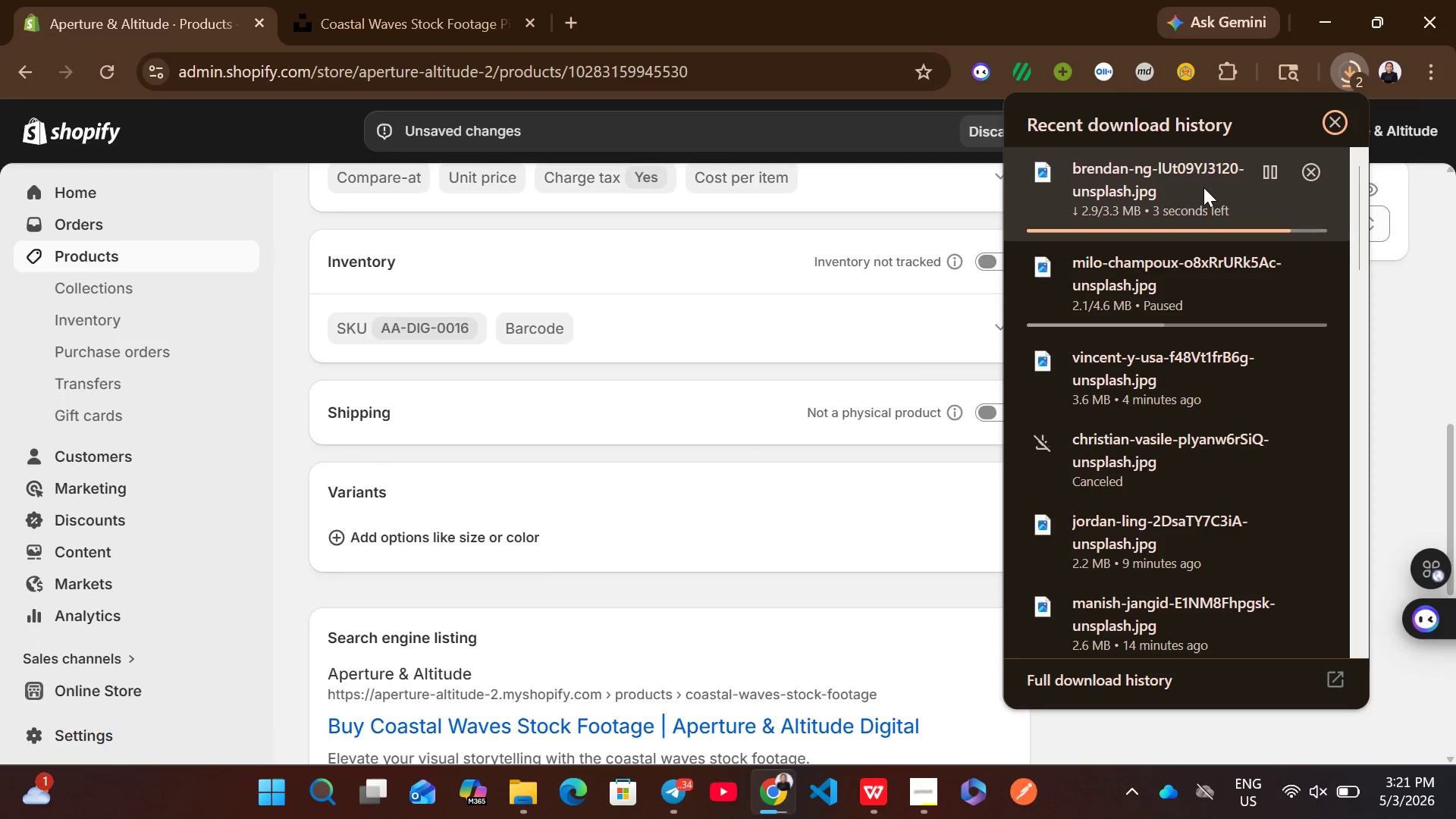 
left_click_drag(start_coordinate=[1148, 189], to_coordinate=[746, 362])
 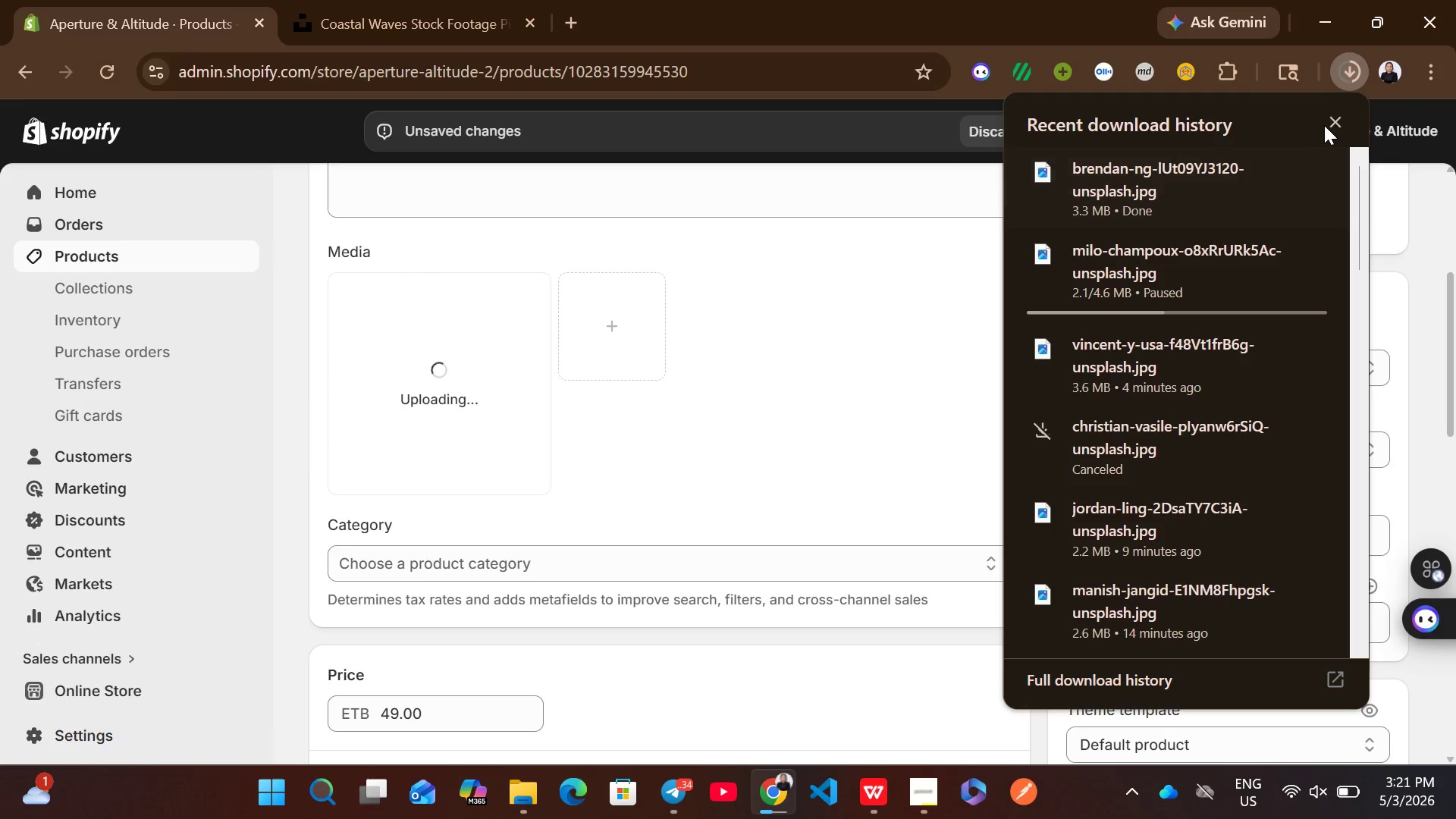 
left_click([1335, 119])
 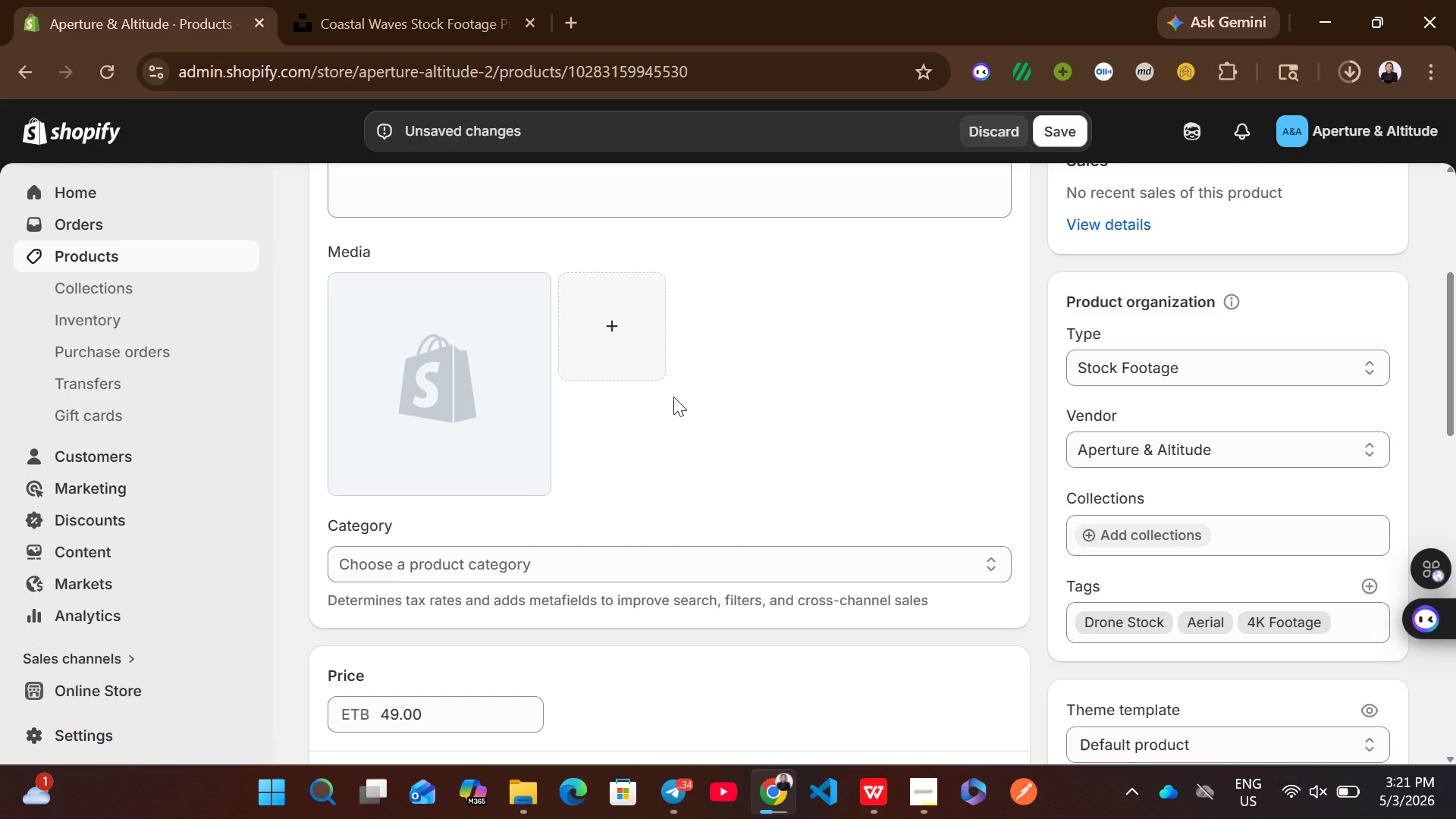 
wait(15.17)
 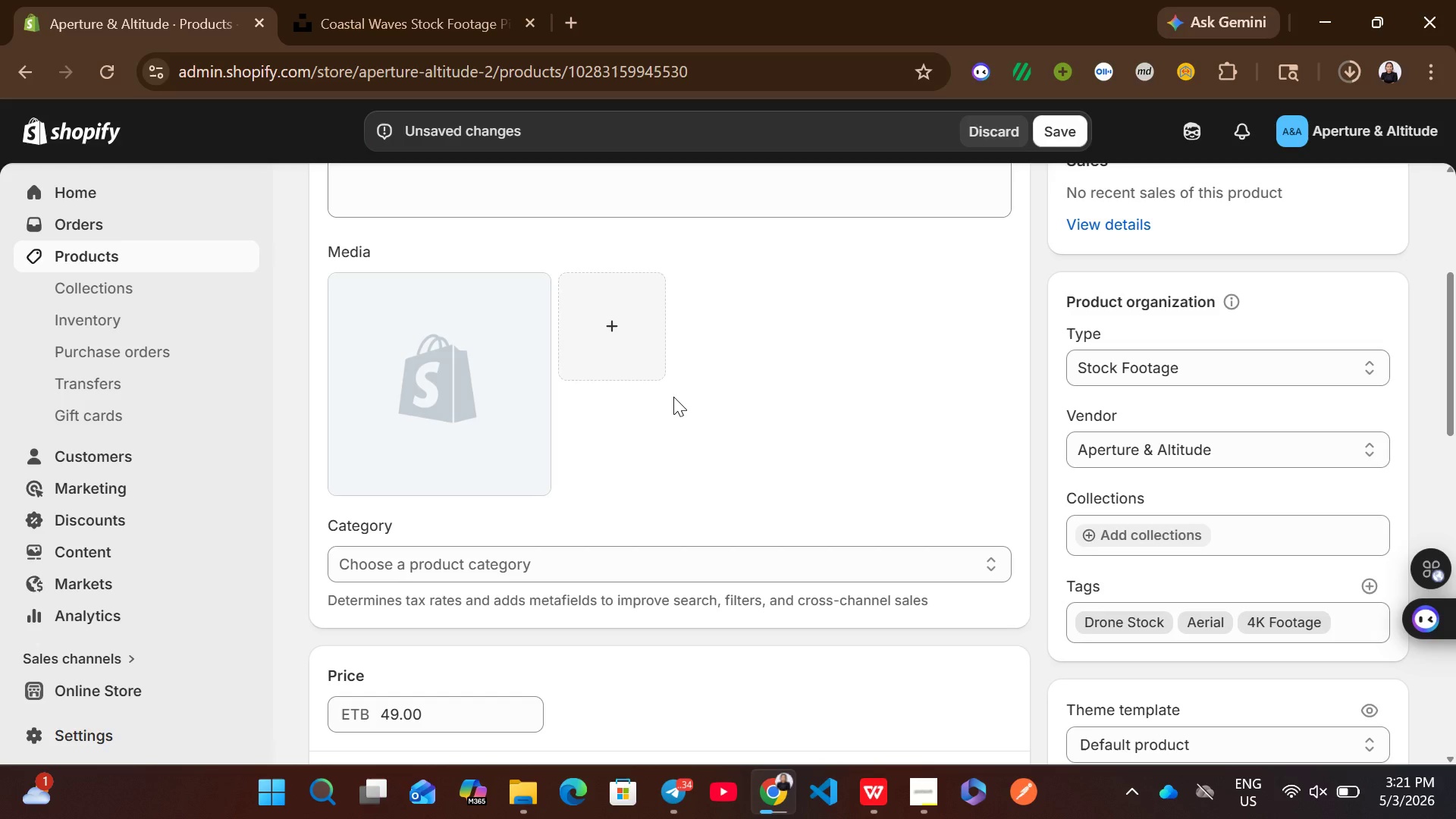 
left_click([551, 607])
 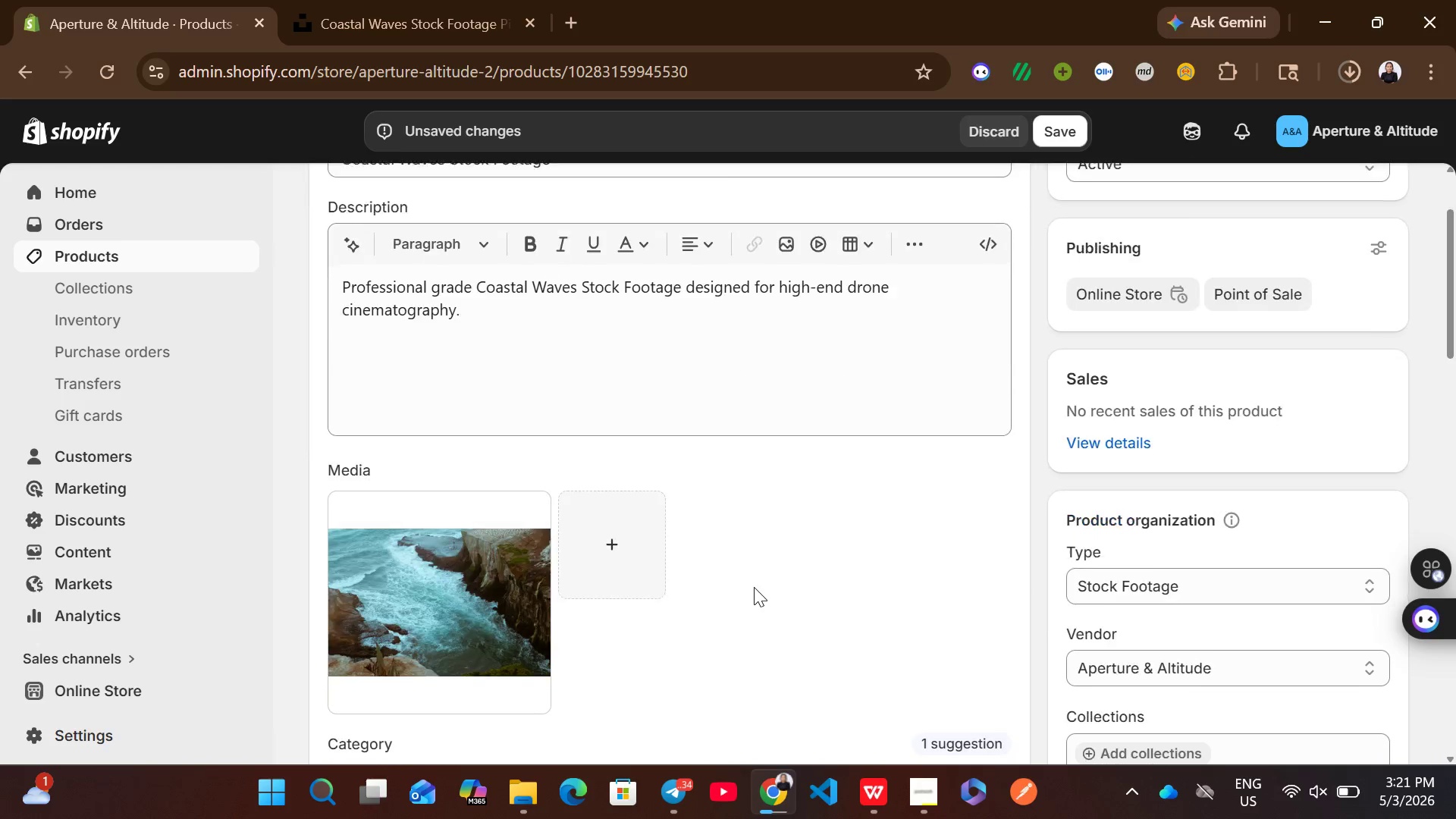 
left_click([527, 592])
 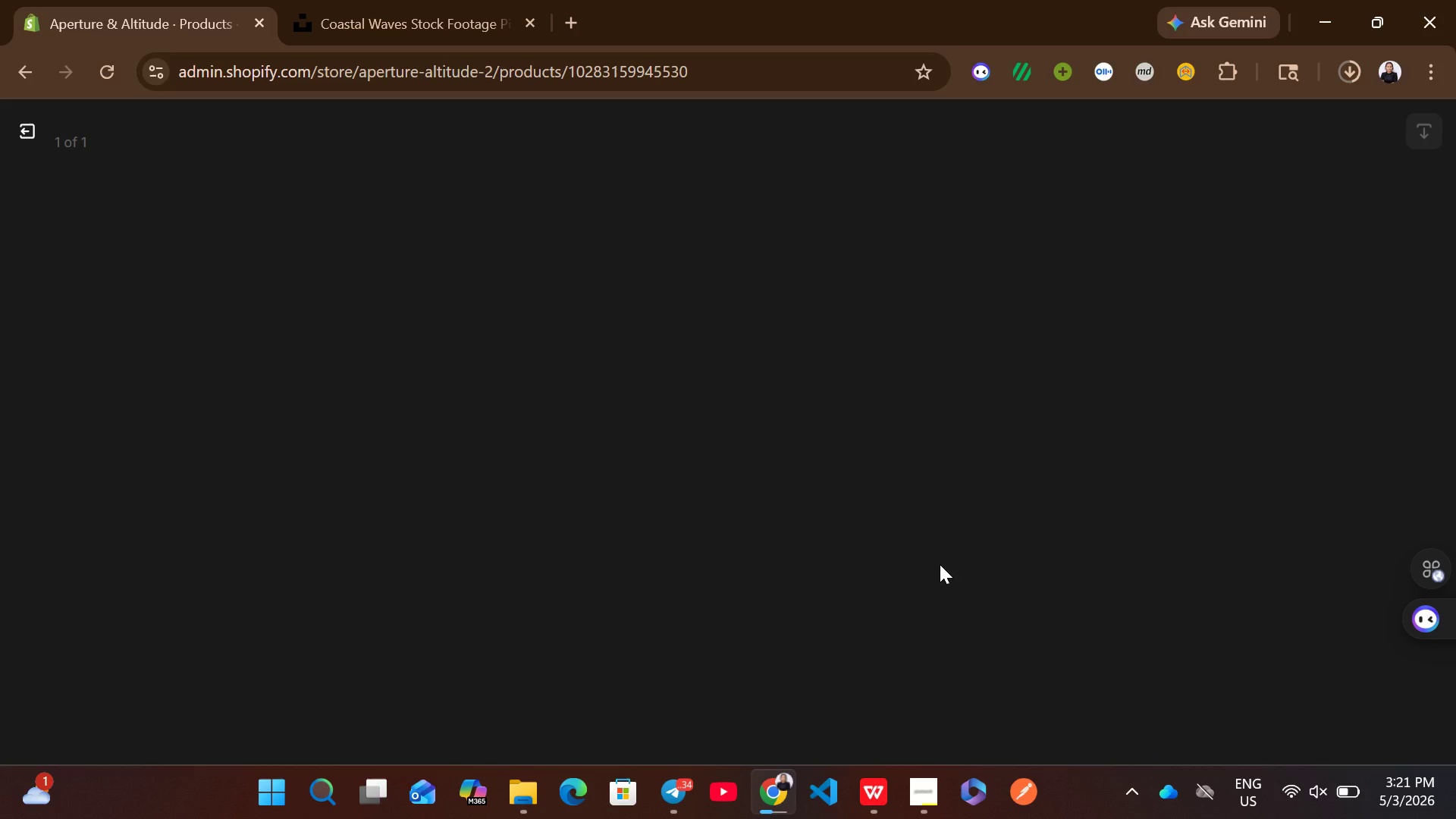 
wait(7.98)
 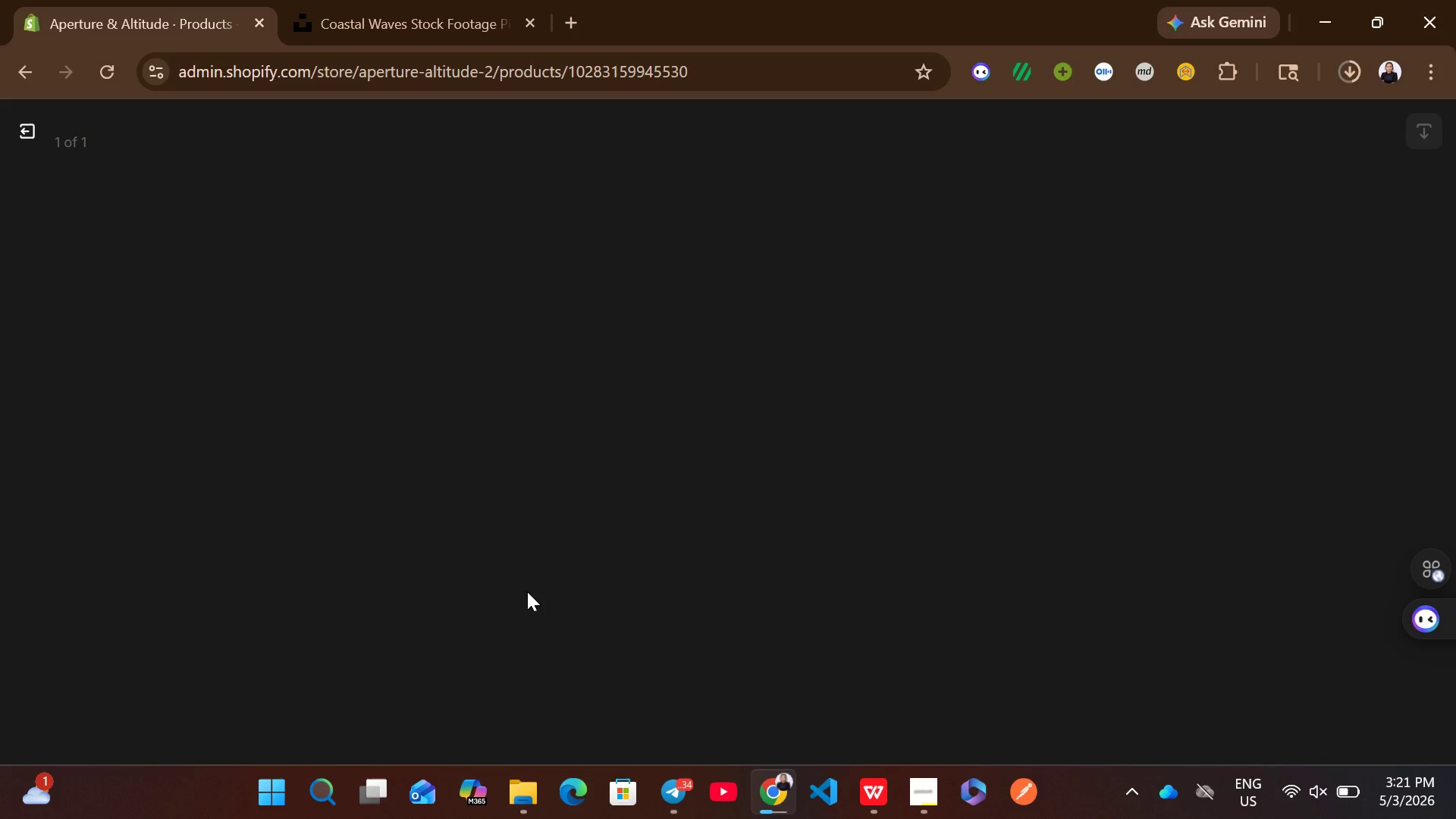 
left_click([1099, 393])
 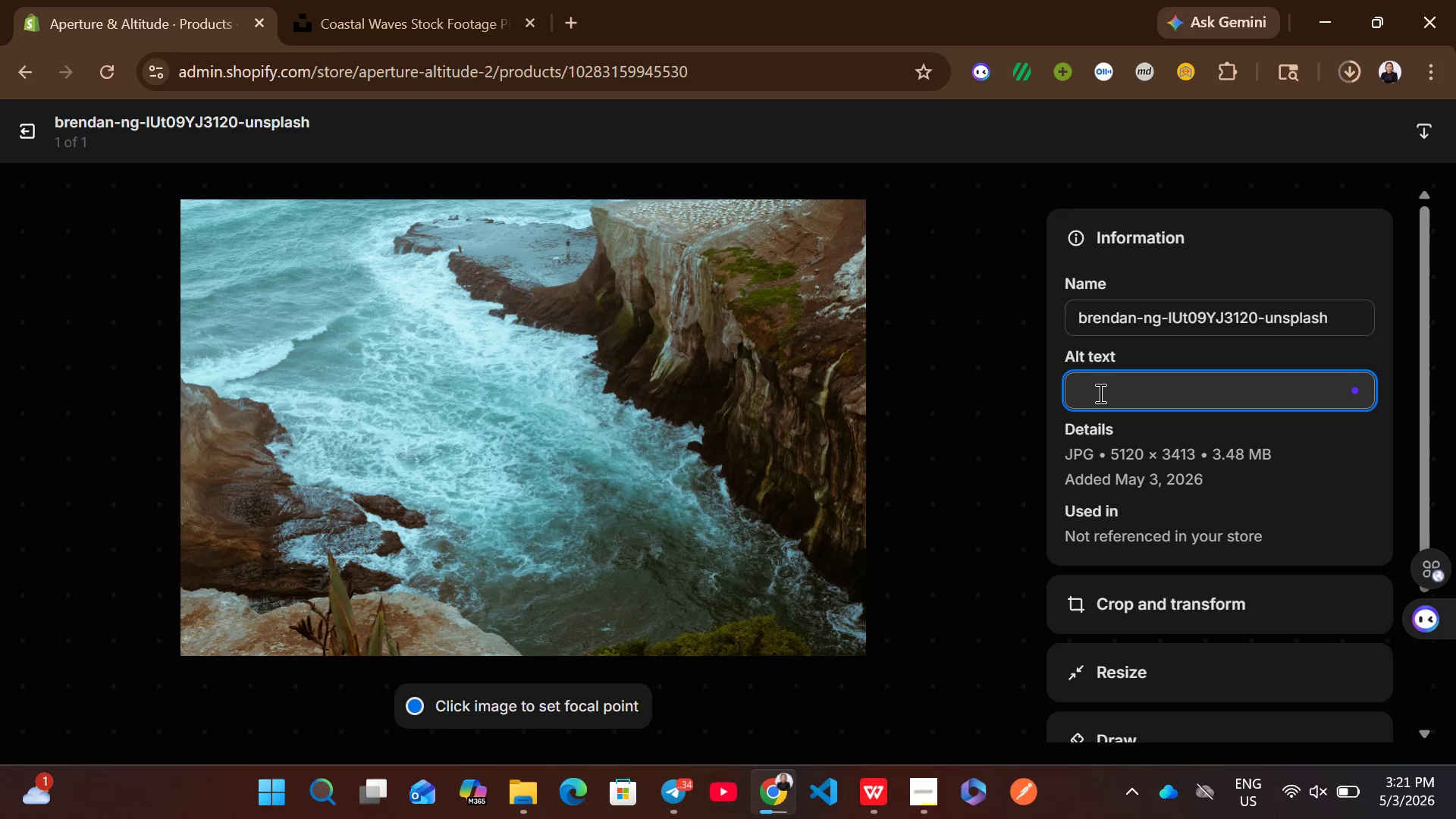 
type(coastal v)
key(Backspace)
type(waves stock footage - professional drone )
 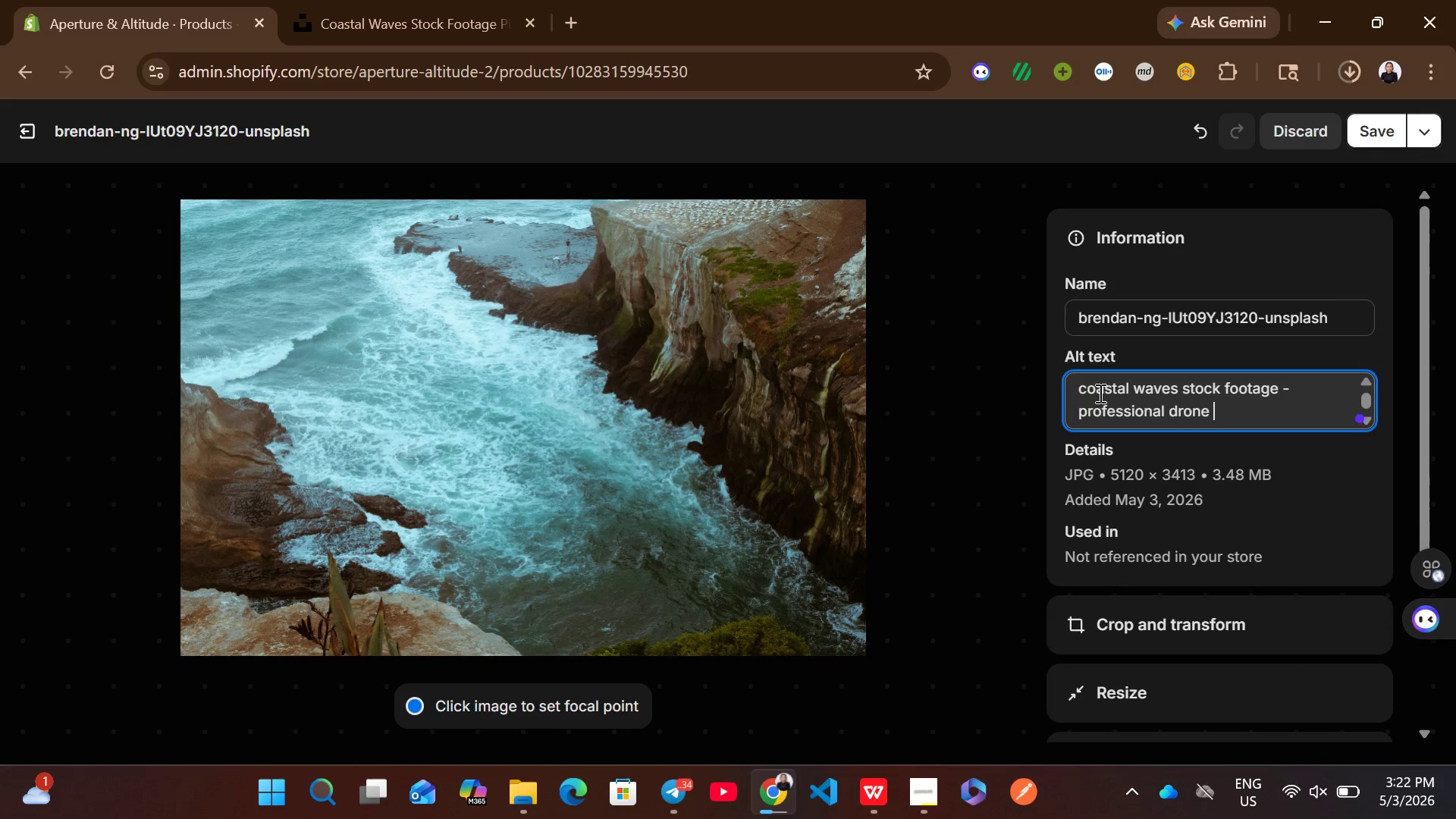 
wait(6.14)
 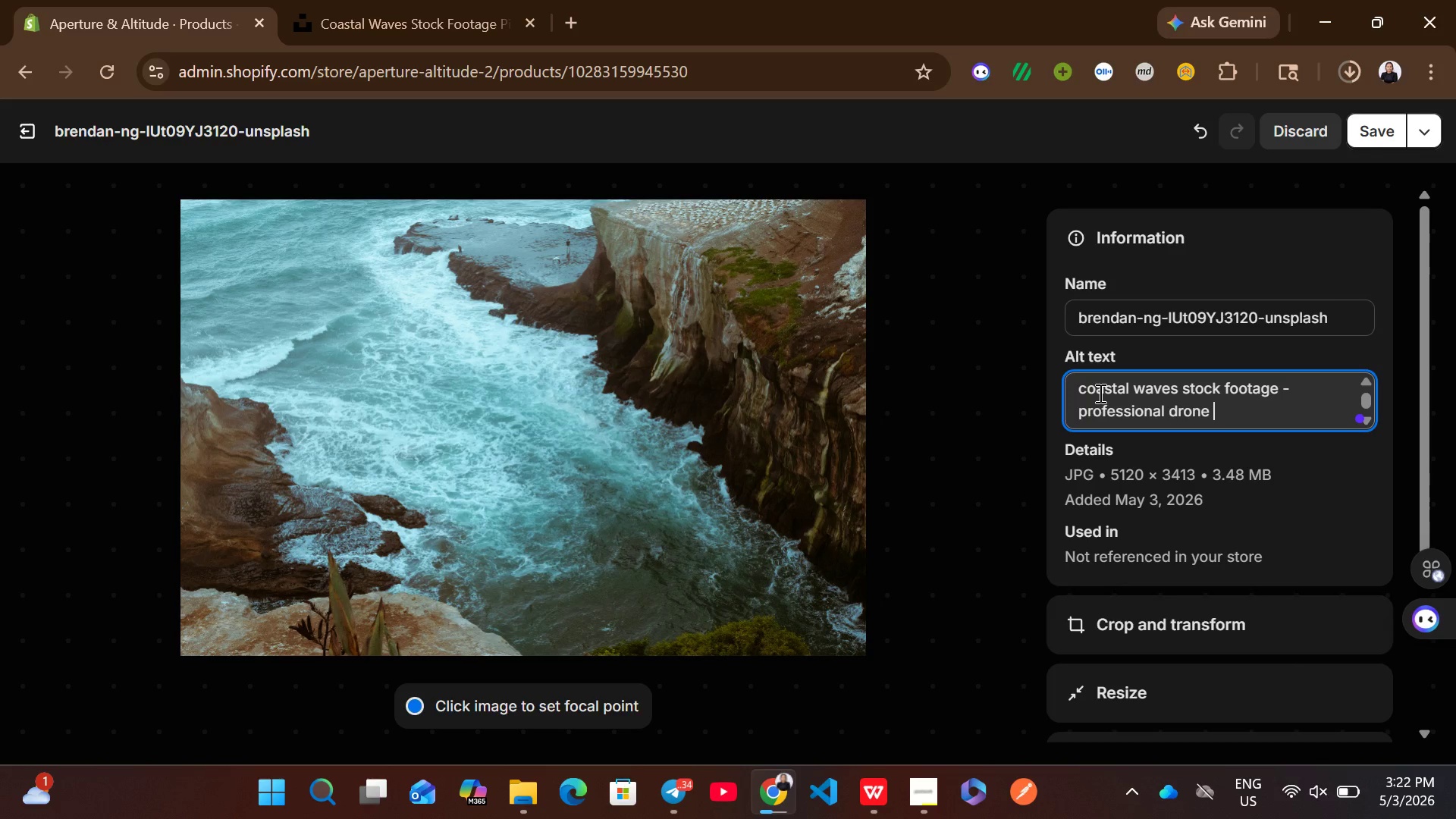 
type(digital assistanr)
key(Backspace)
type(t)
key(Backspace)
key(Backspace)
key(Backspace)
key(Backspace)
key(Backspace)
key(Backspace)
type(et)
 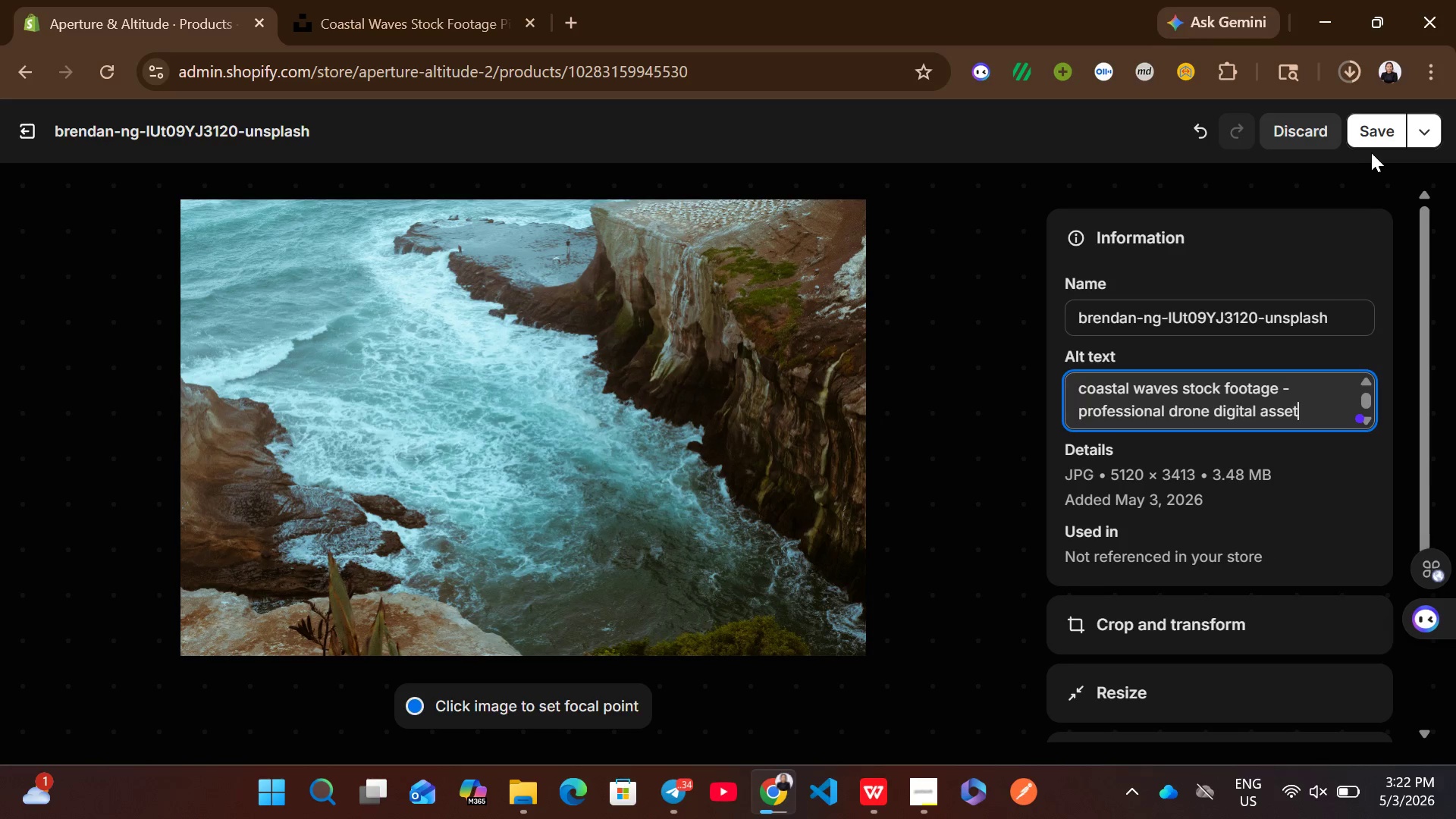 
left_click([1375, 140])
 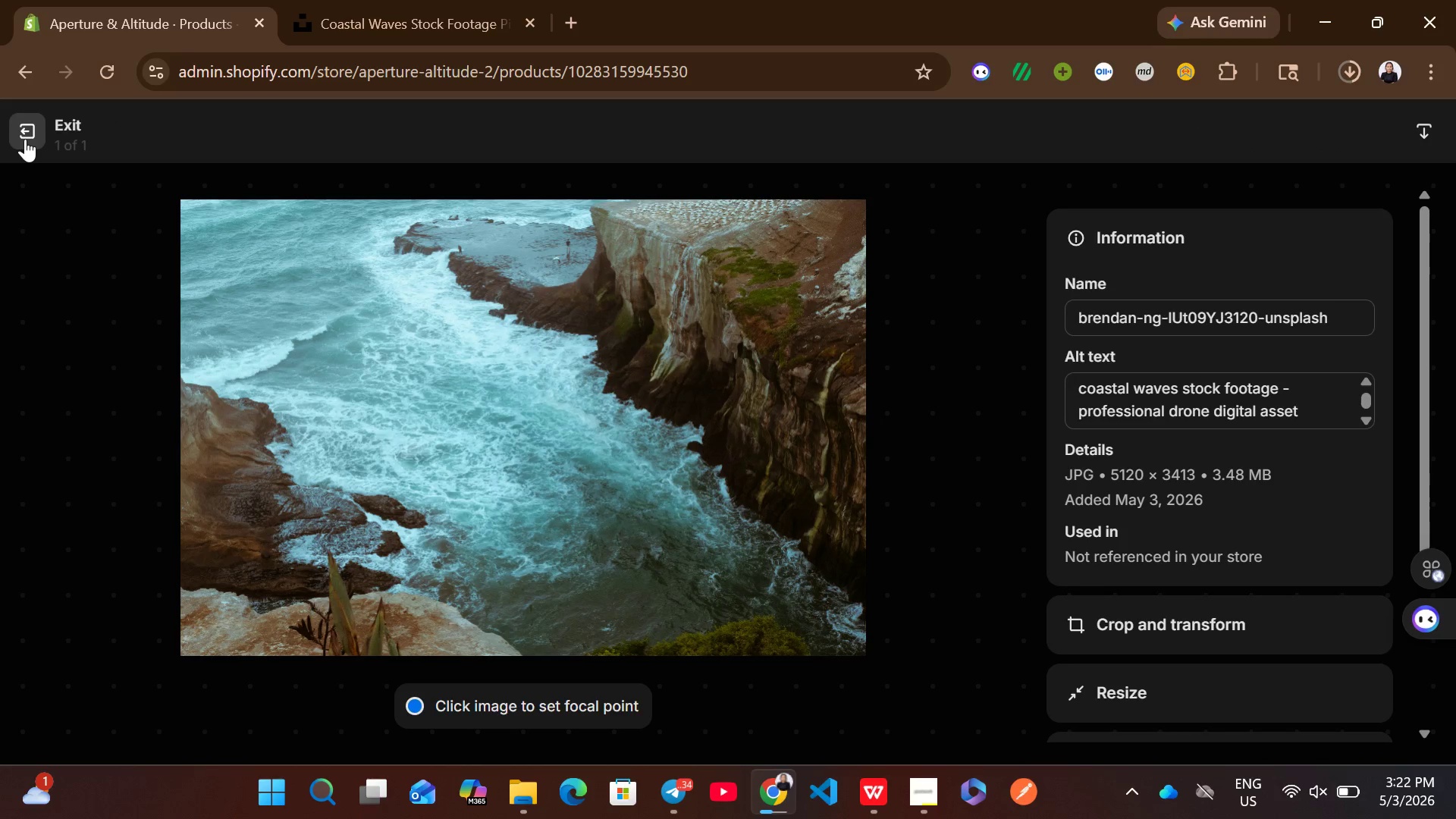 
left_click([25, 139])
 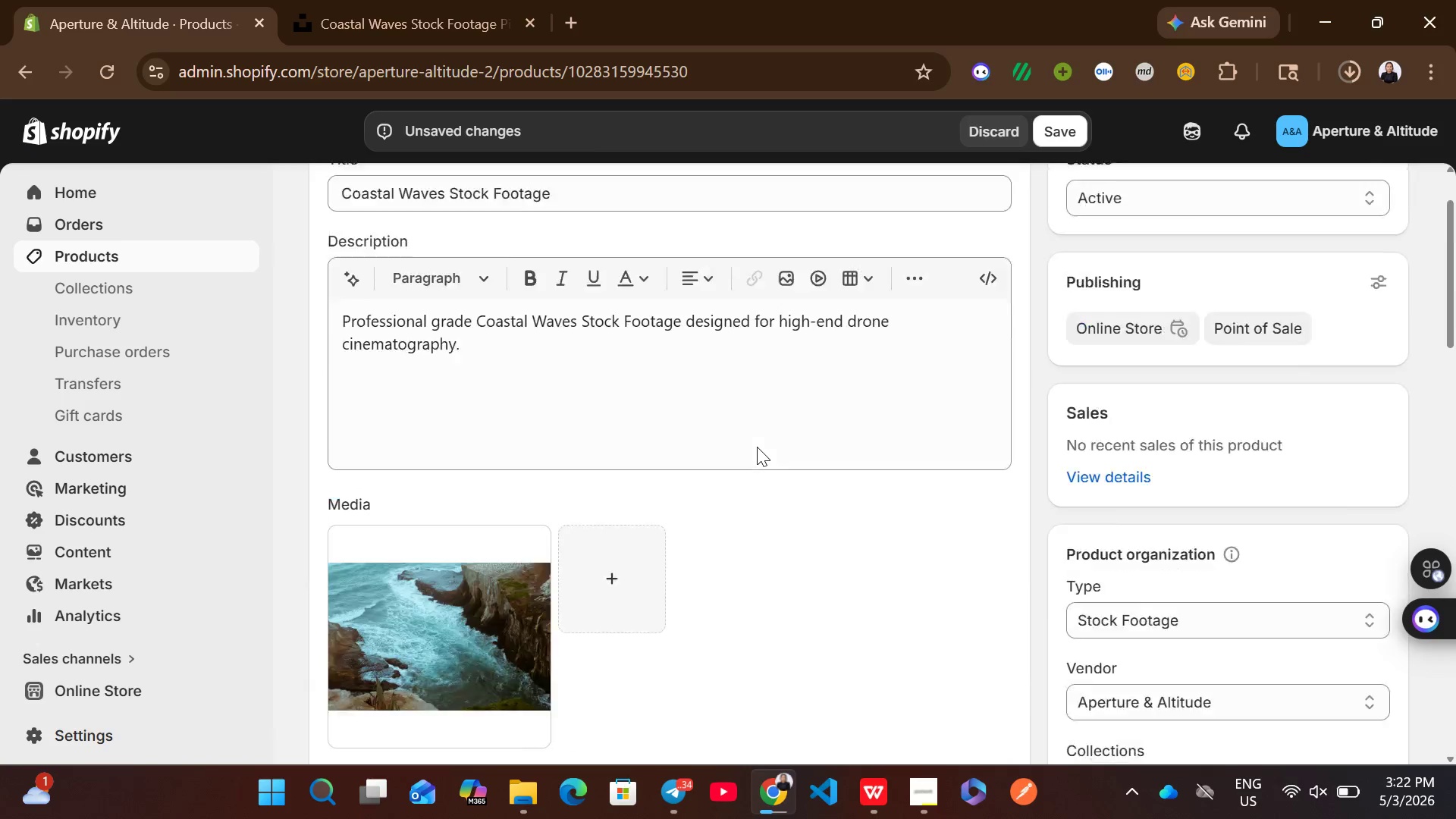 
left_click([1075, 120])
 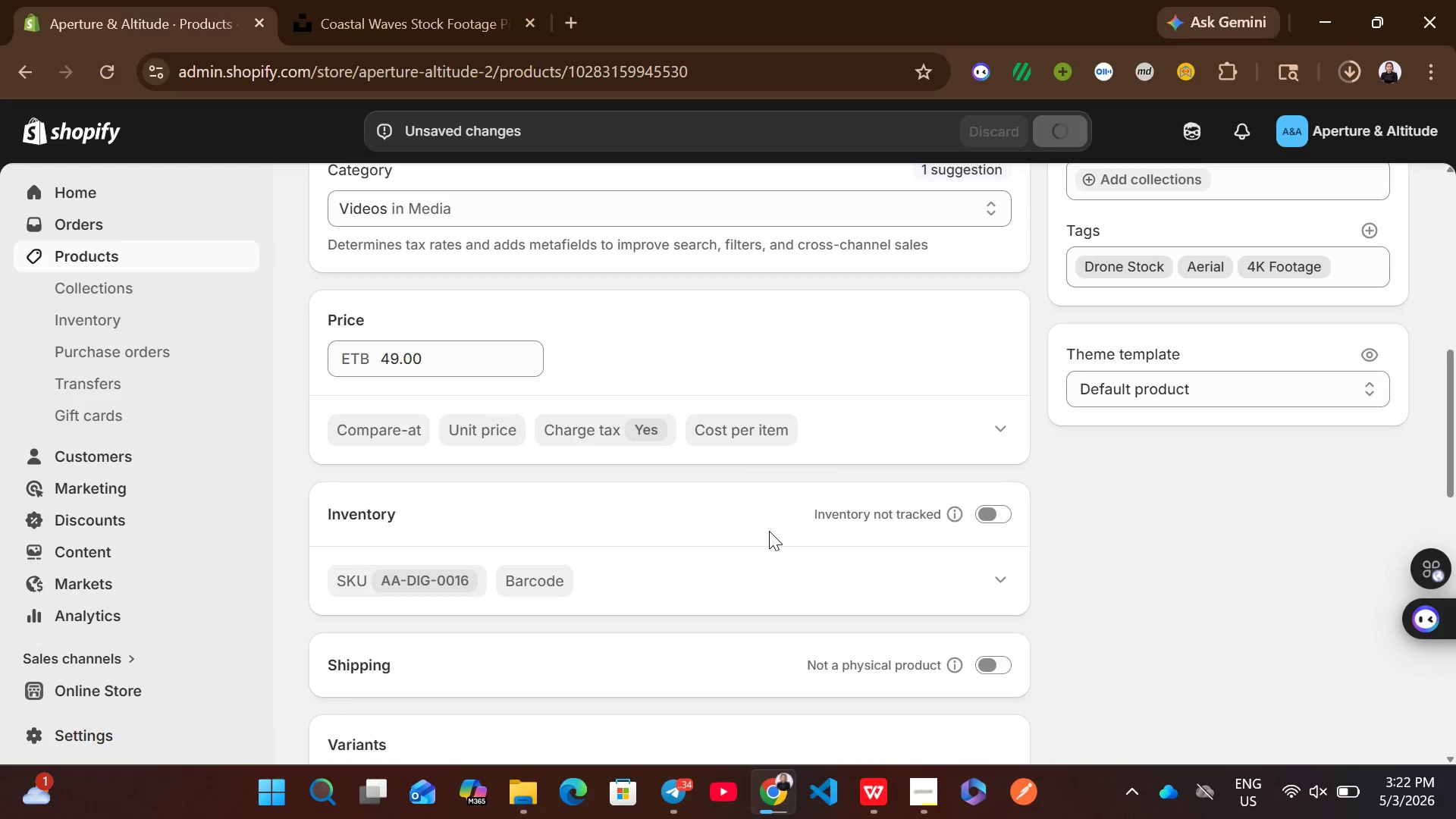 
mouse_move([355, 331])
 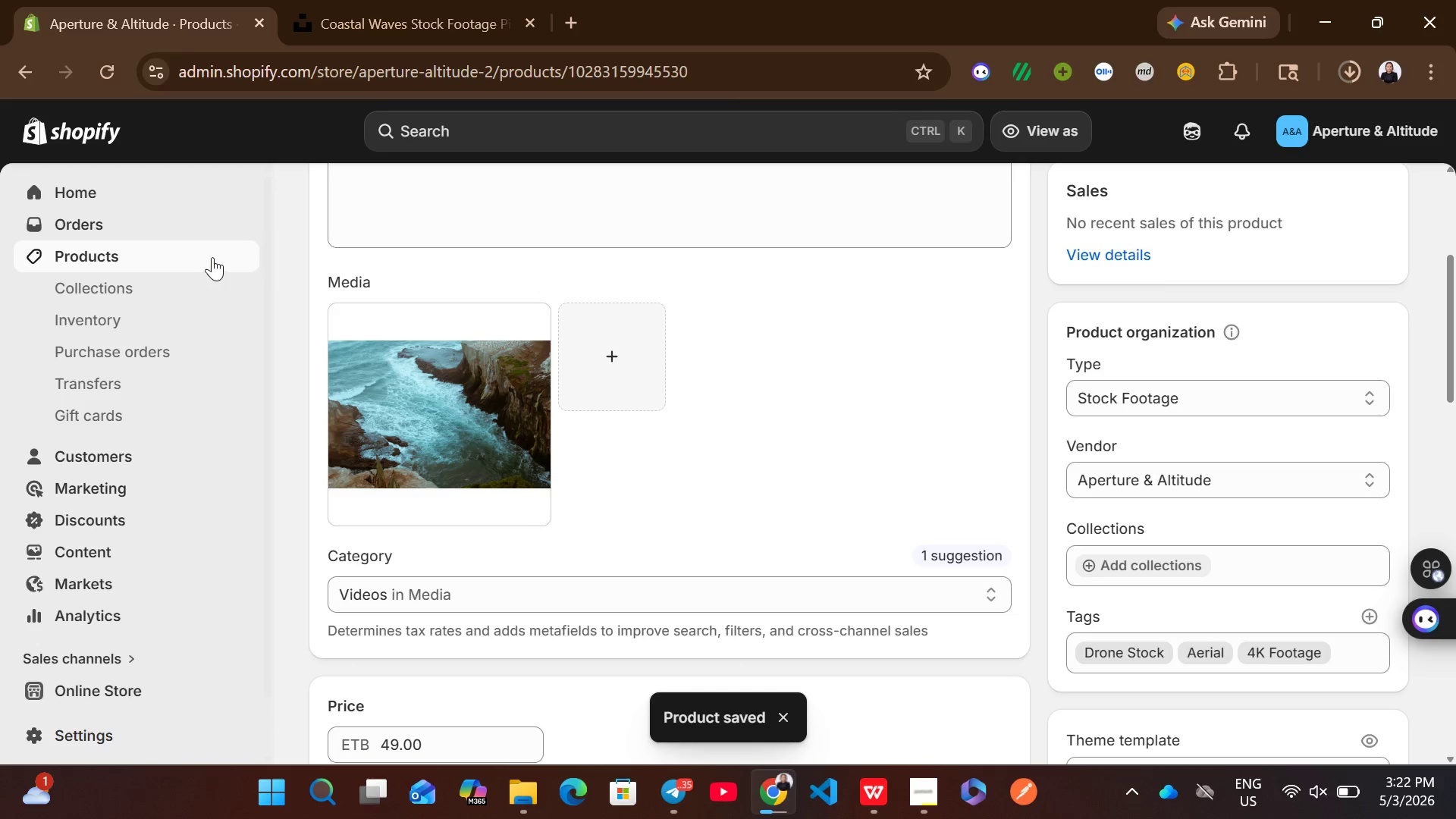 
left_click([212, 257])
 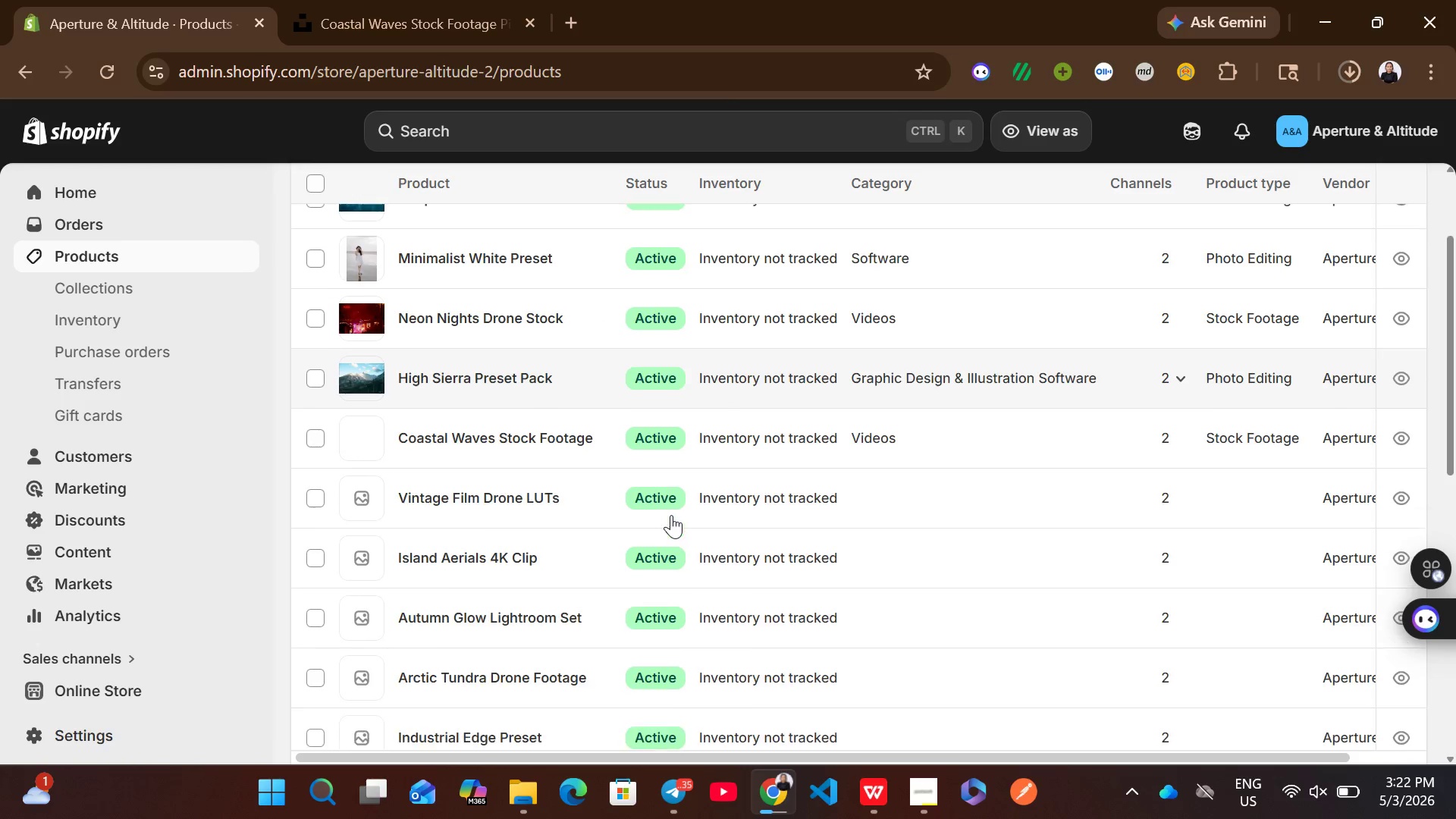 
left_click([910, 505])
 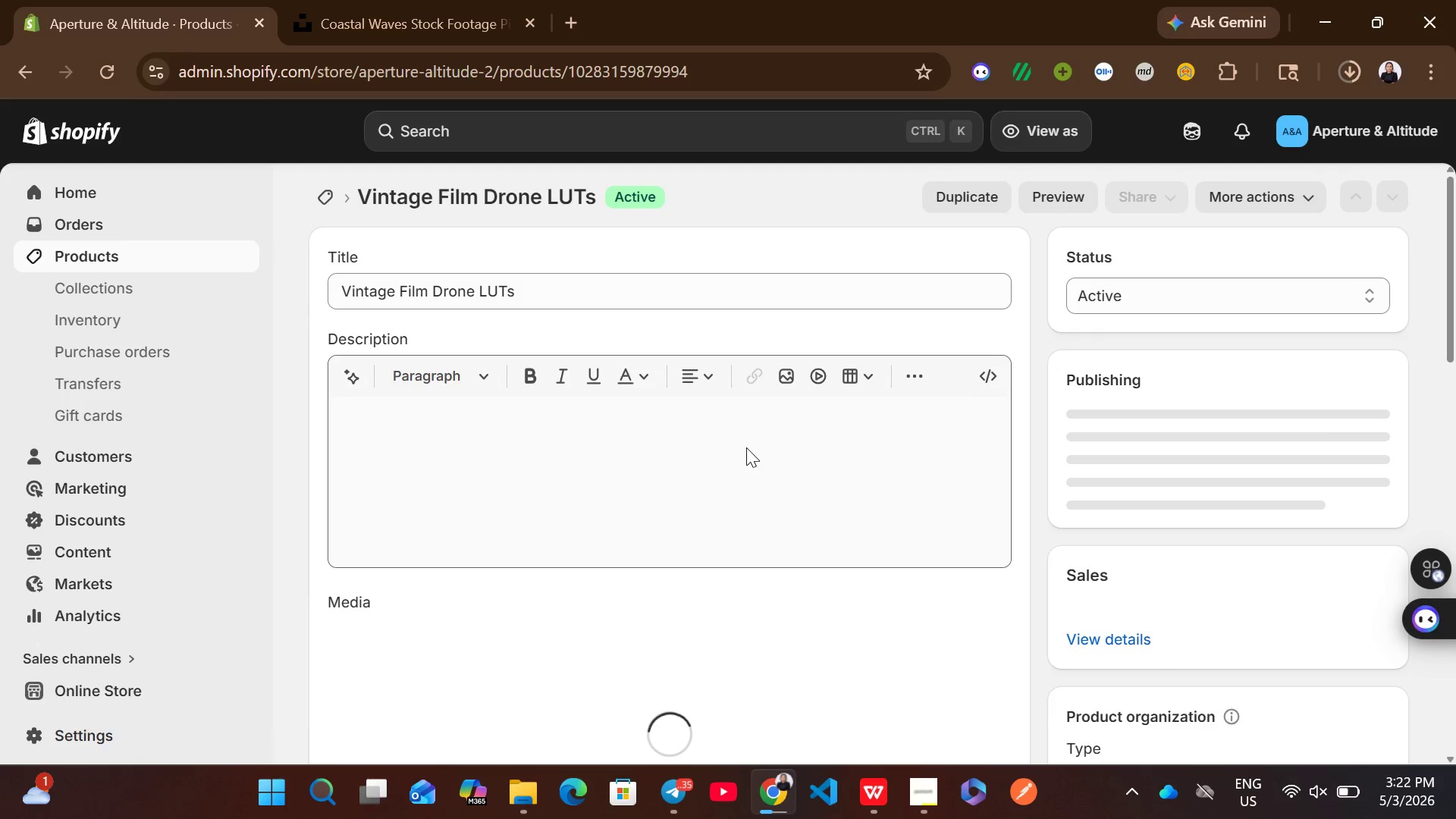 
left_click([544, 279])
 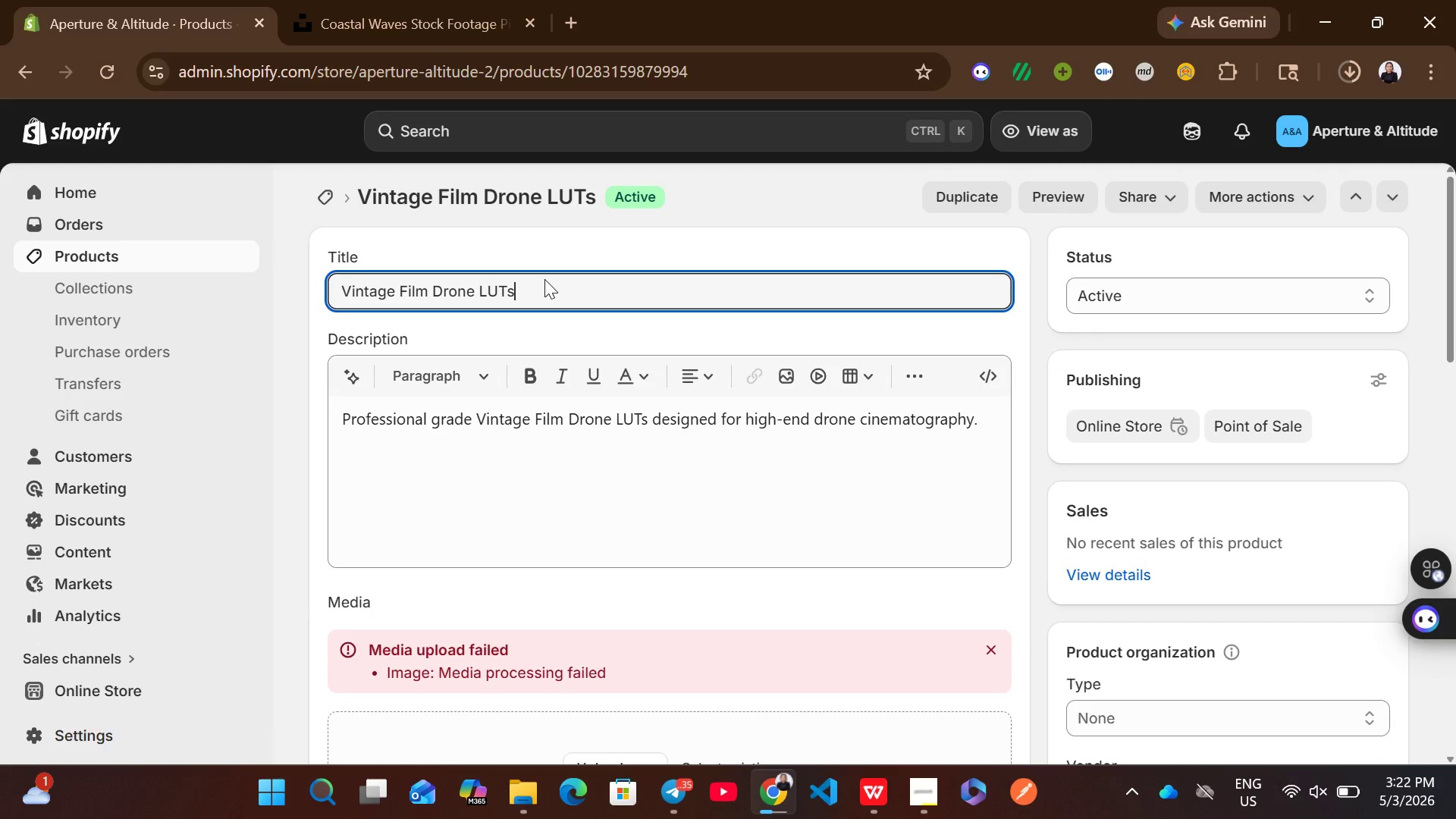 
key(Control+ControlLeft)
 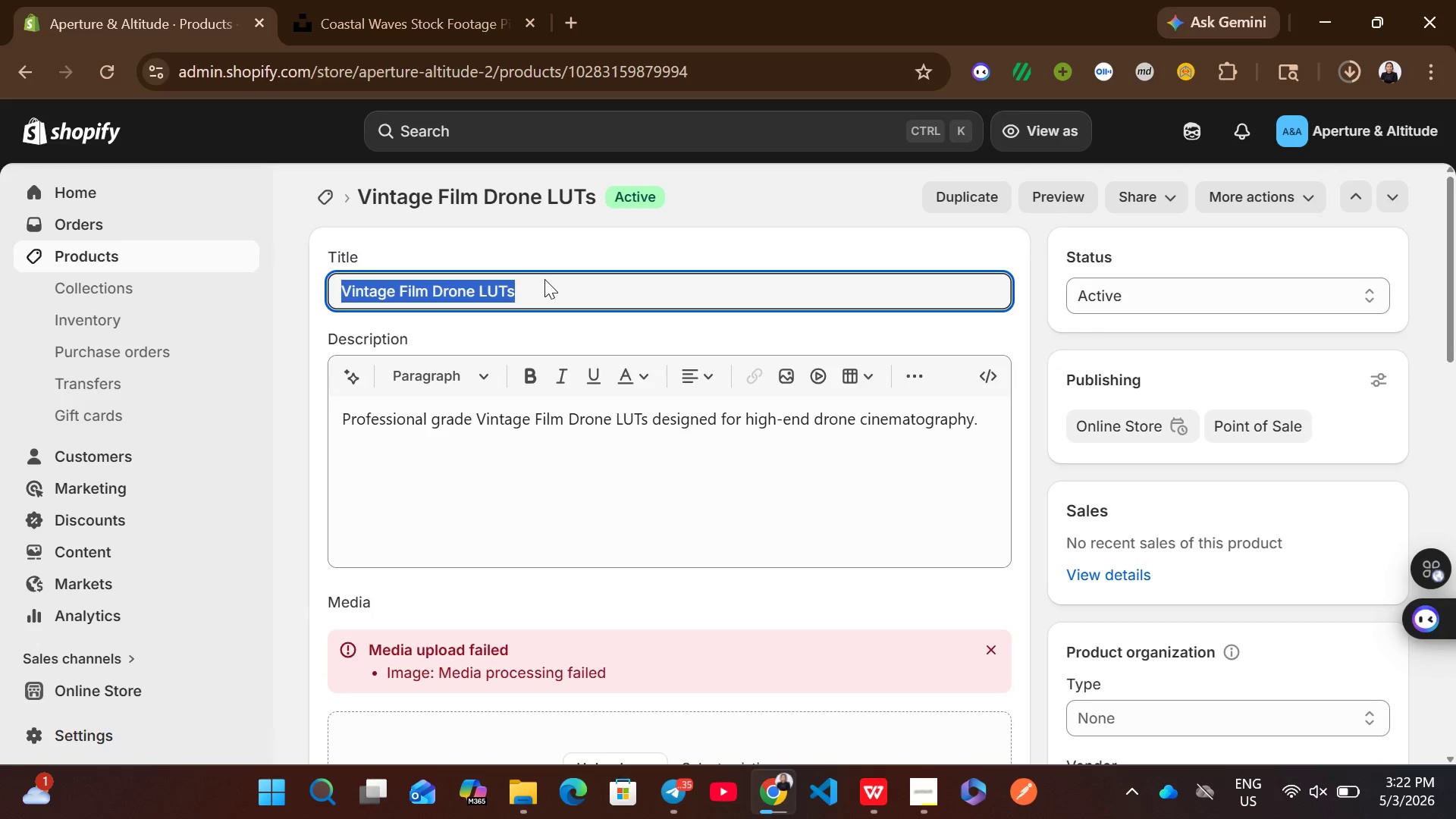 
key(Control+A)
 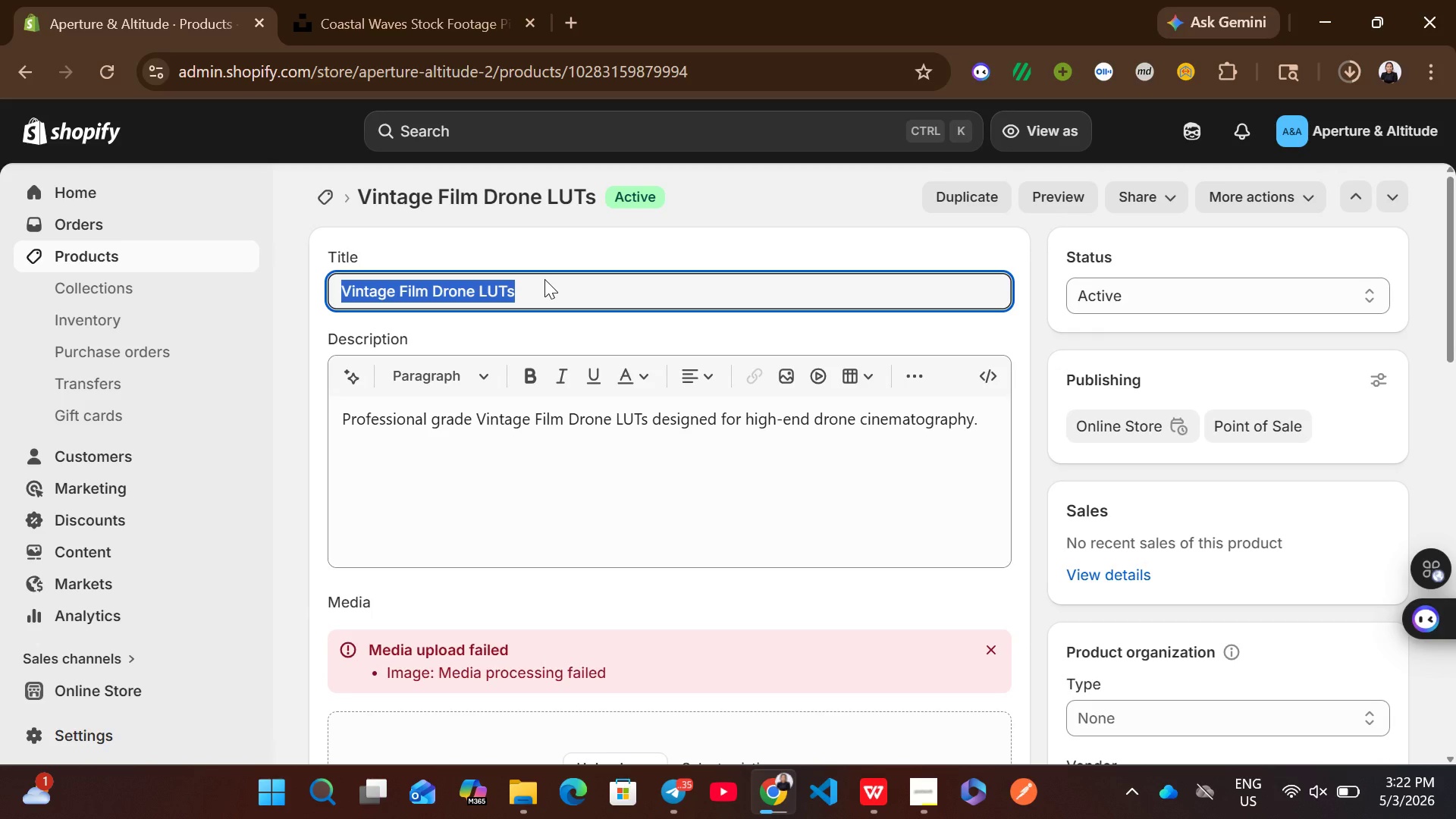 
key(Control+C)
 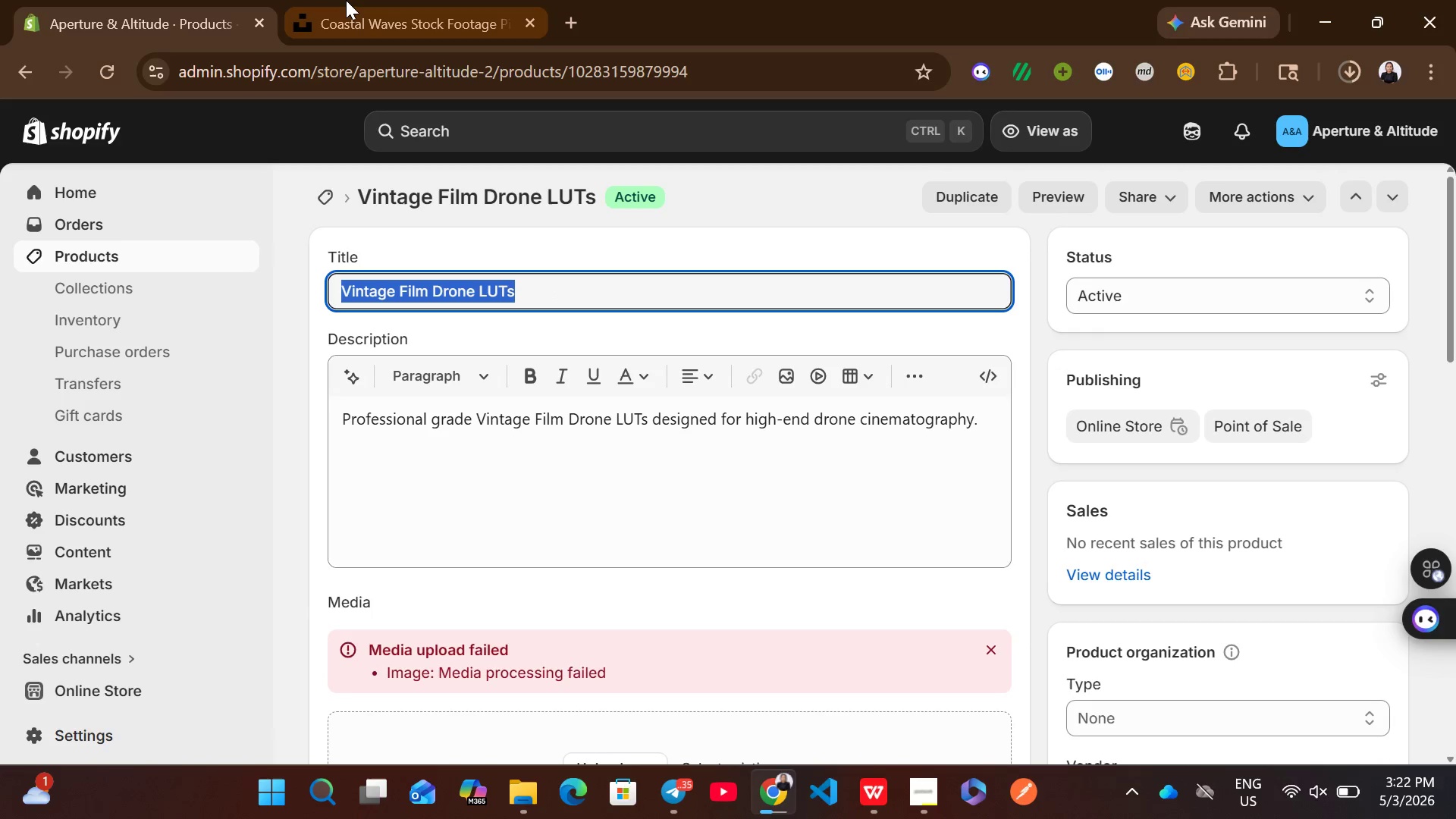 
left_click([346, 0])
 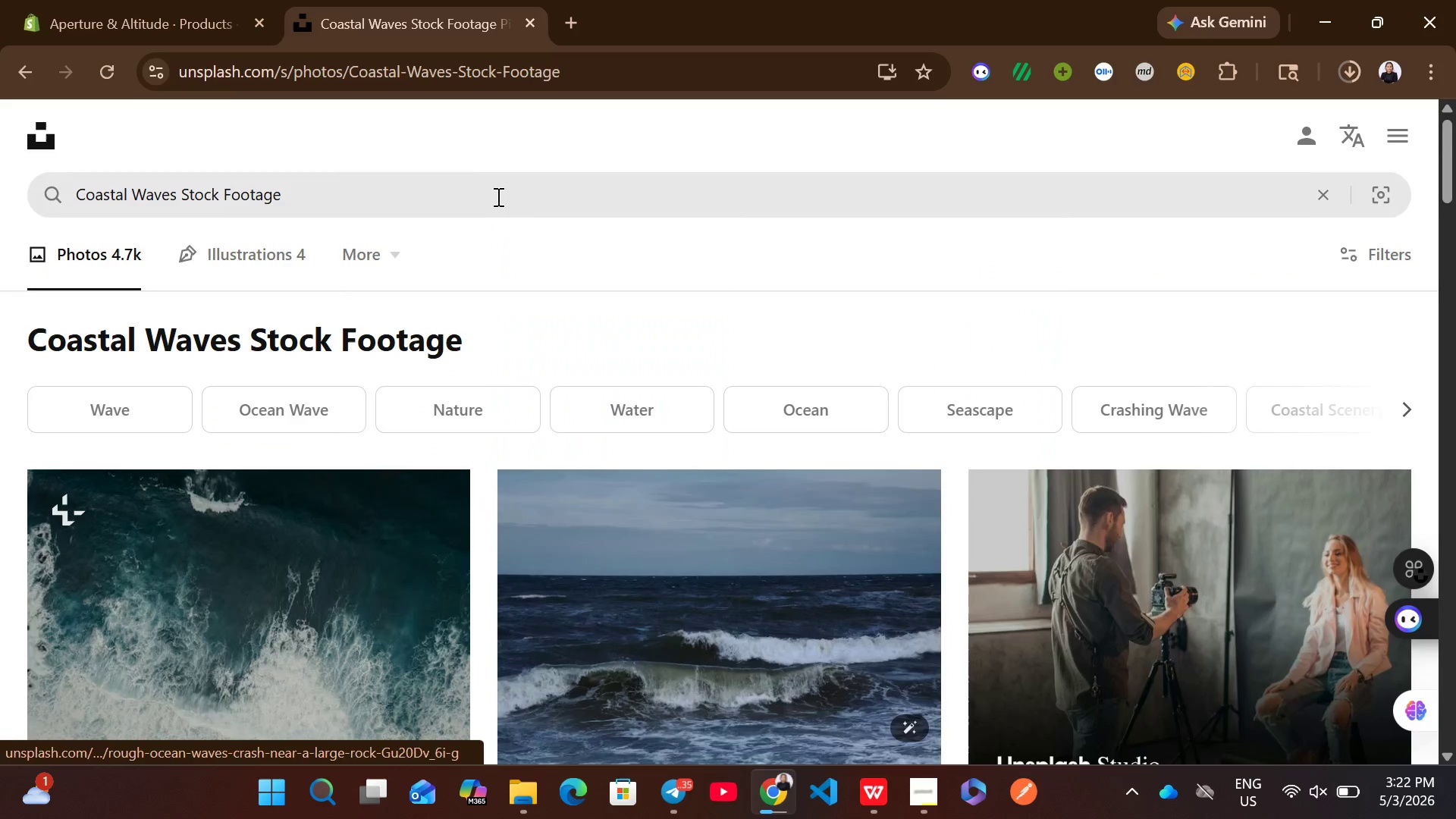 
left_click([457, 197])
 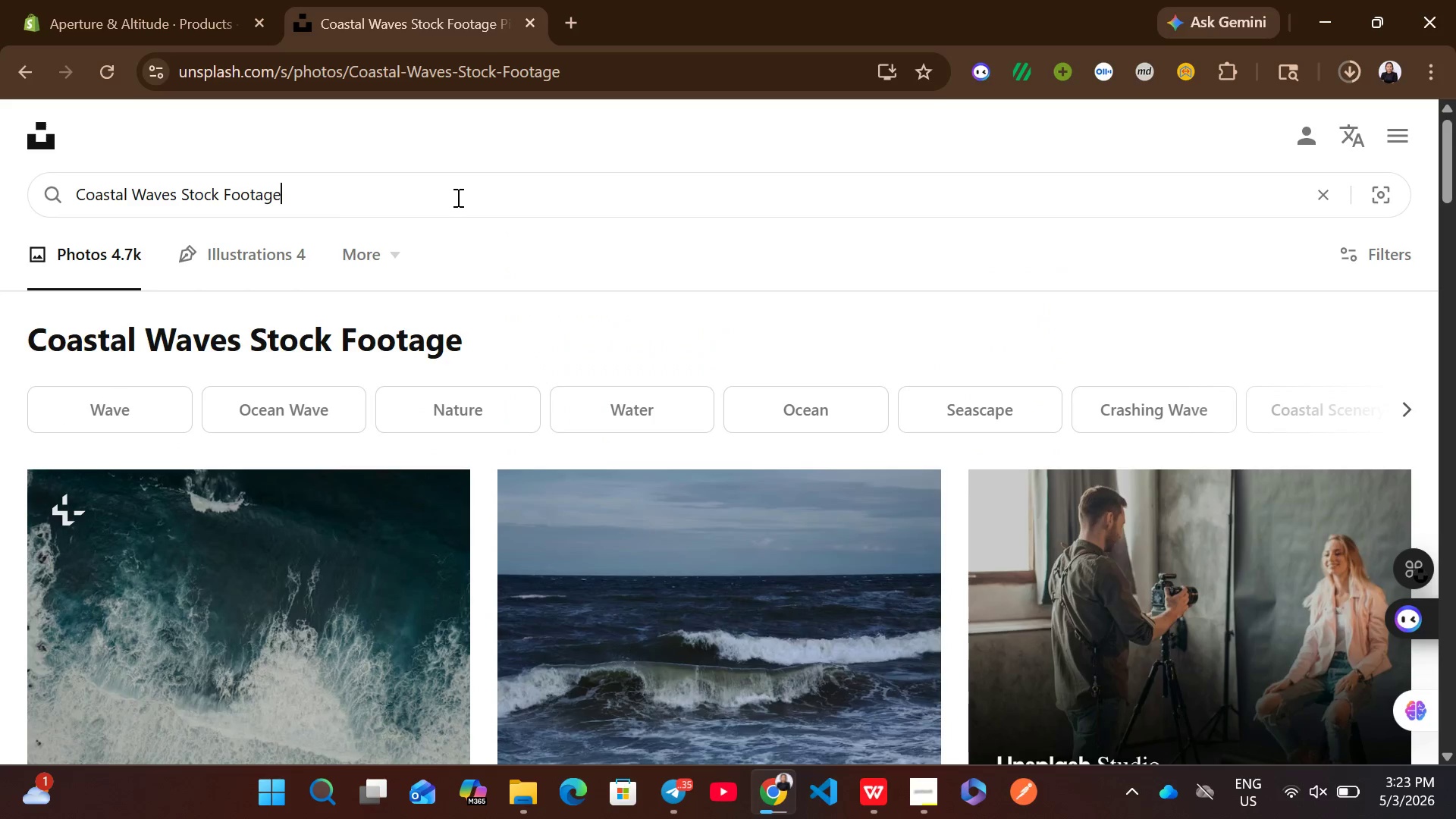 
key(Control+A)
 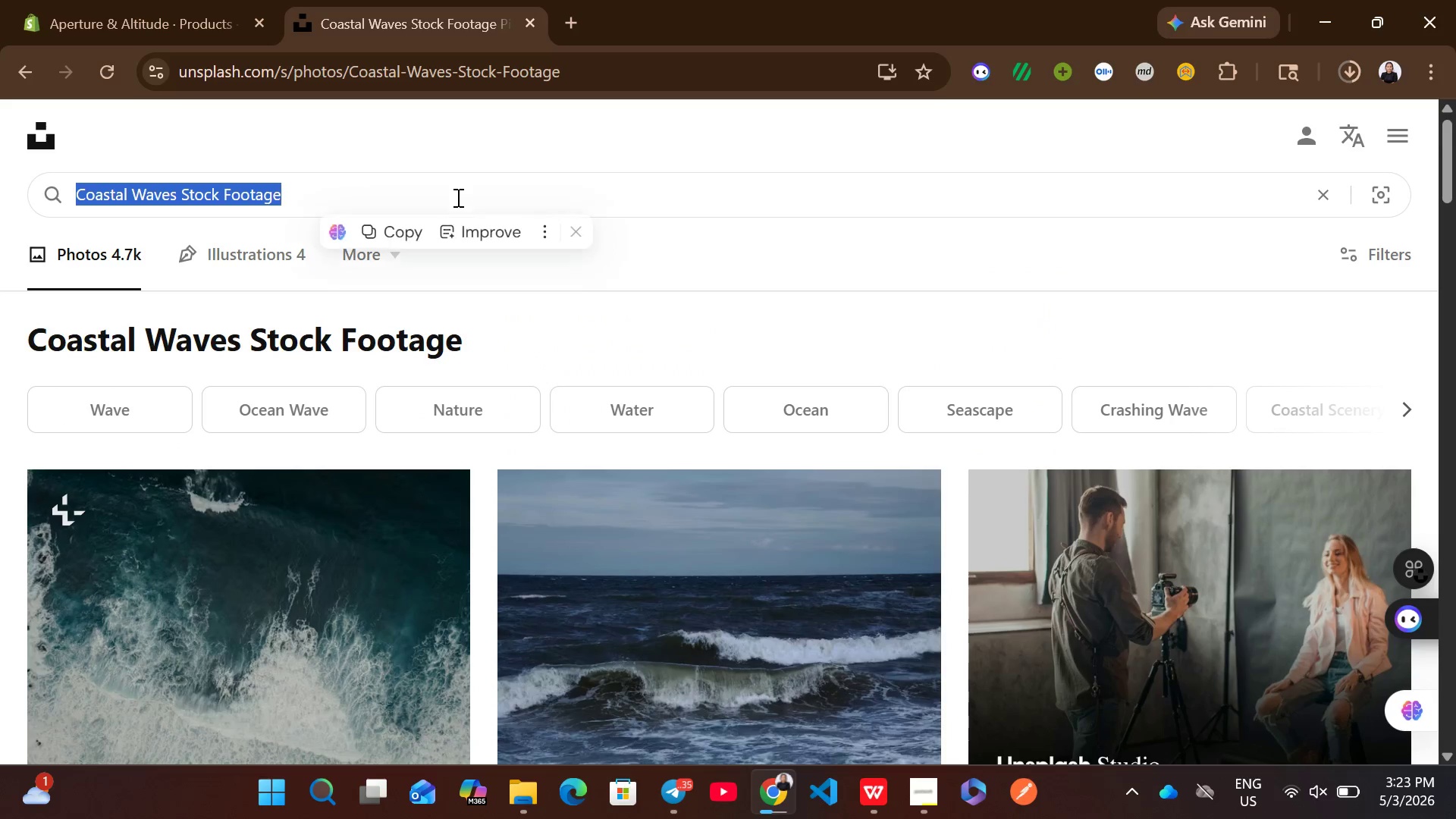 
key(Control+V)
 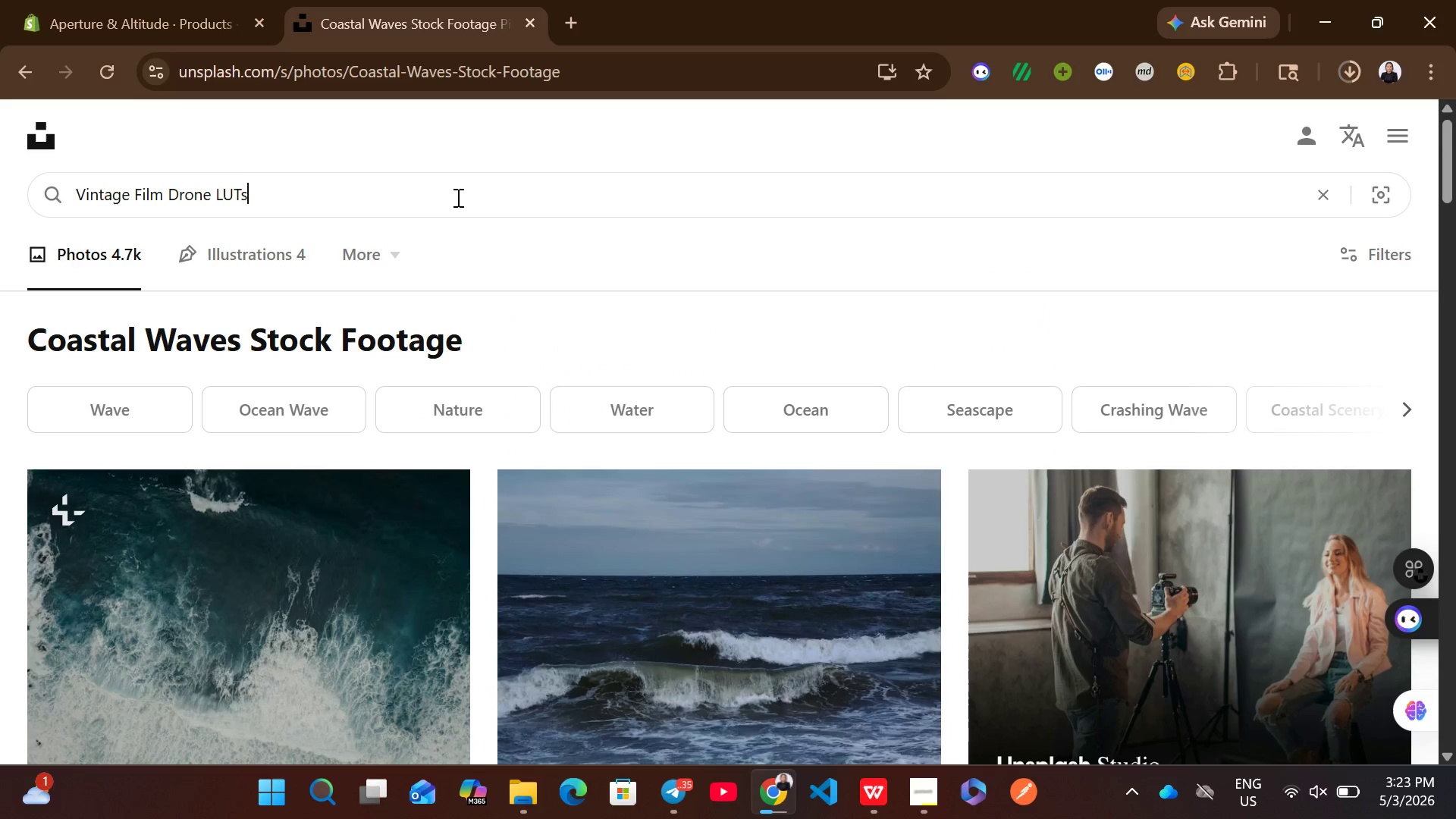 
key(Enter)
 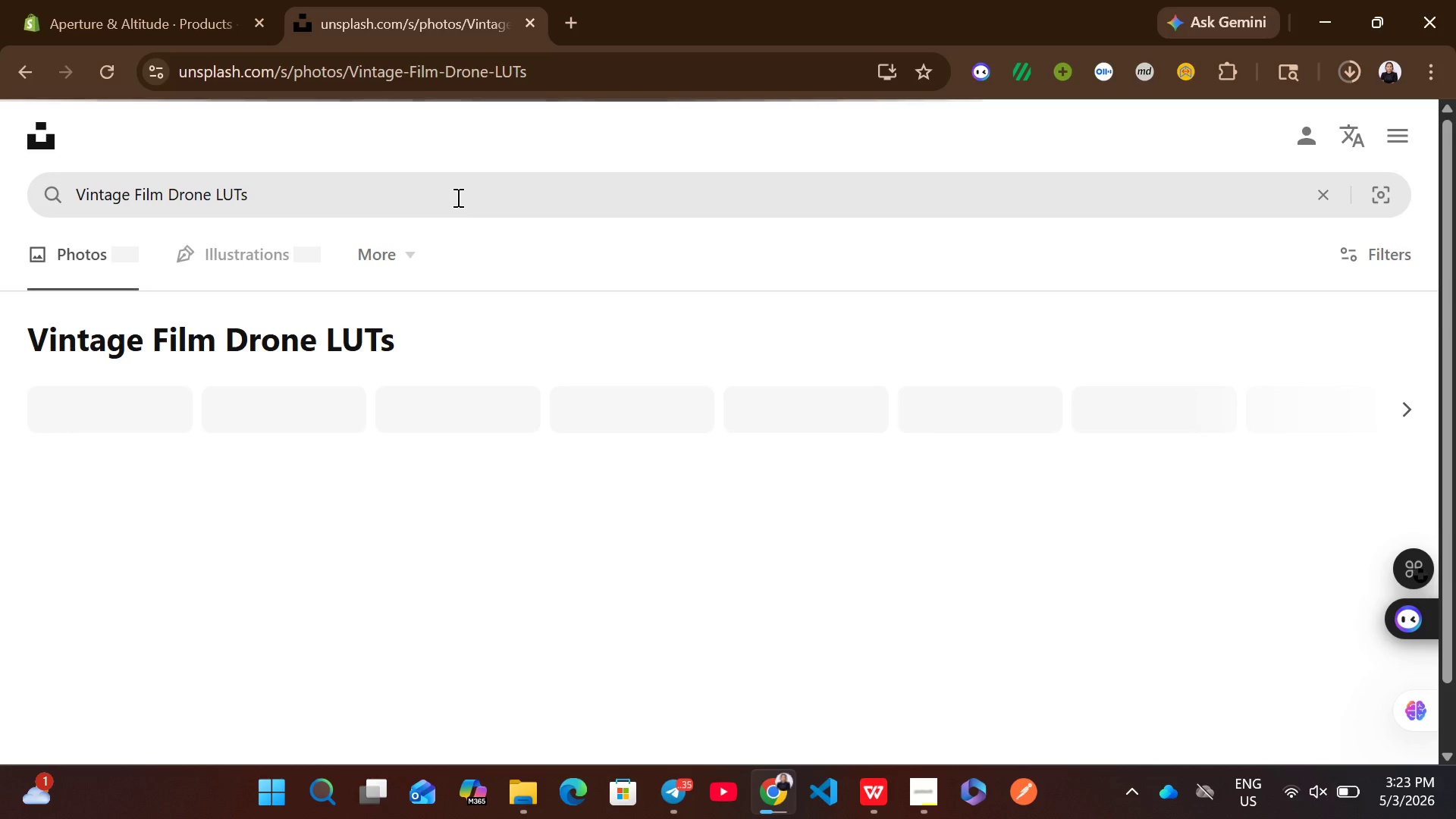 
mouse_move([562, 432])
 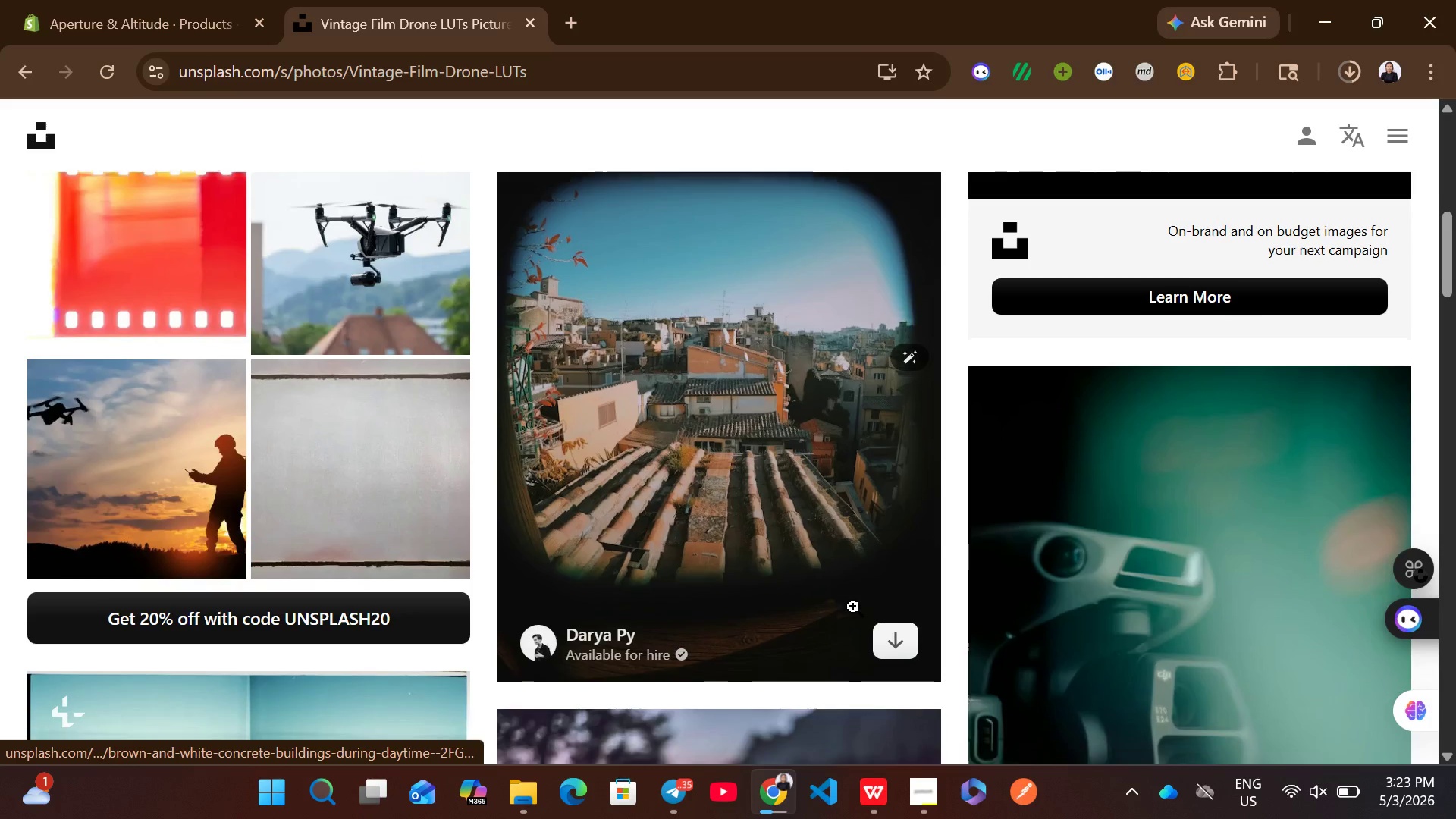 
left_click([899, 626])
 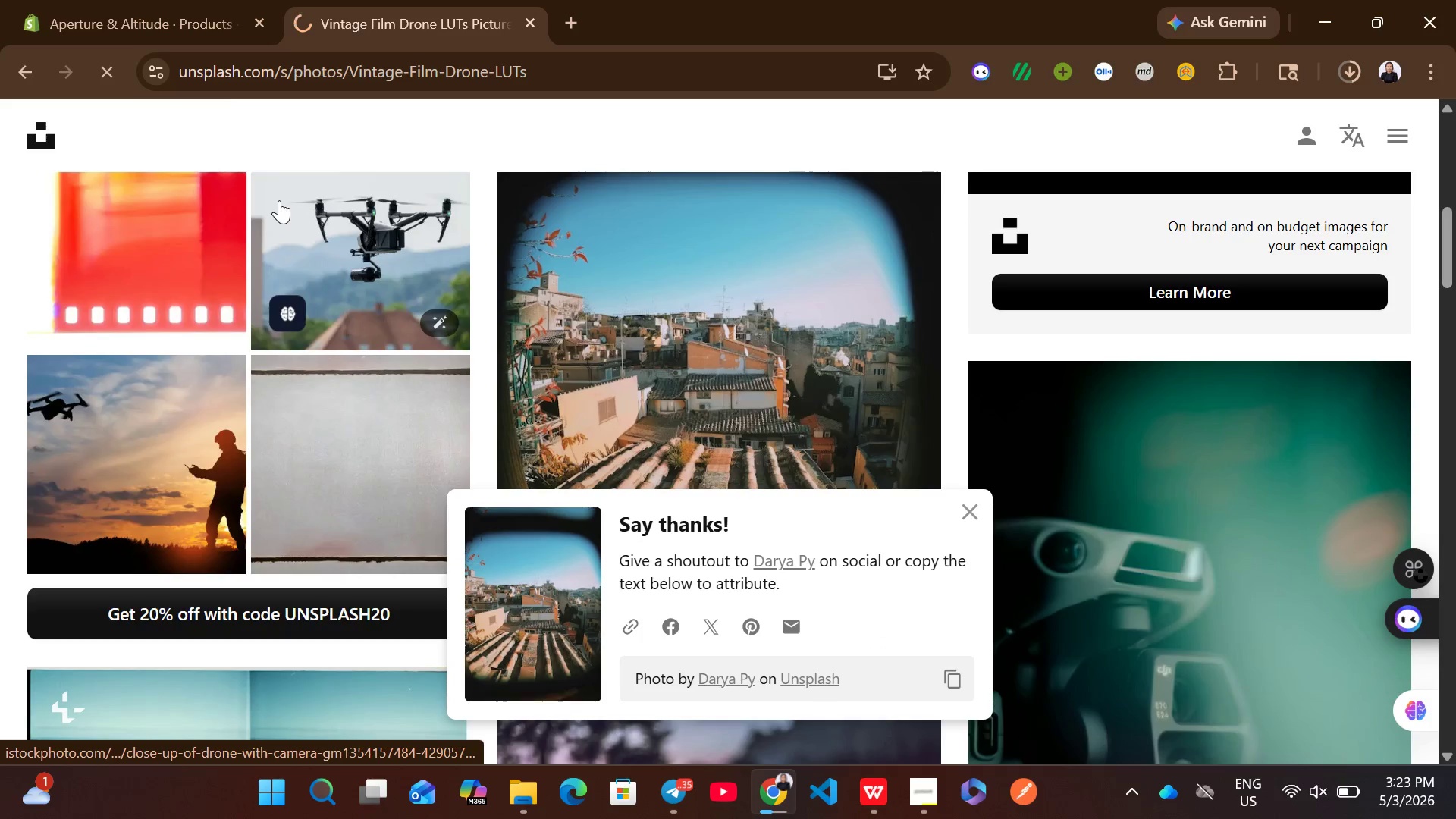 
left_click([193, 0])
 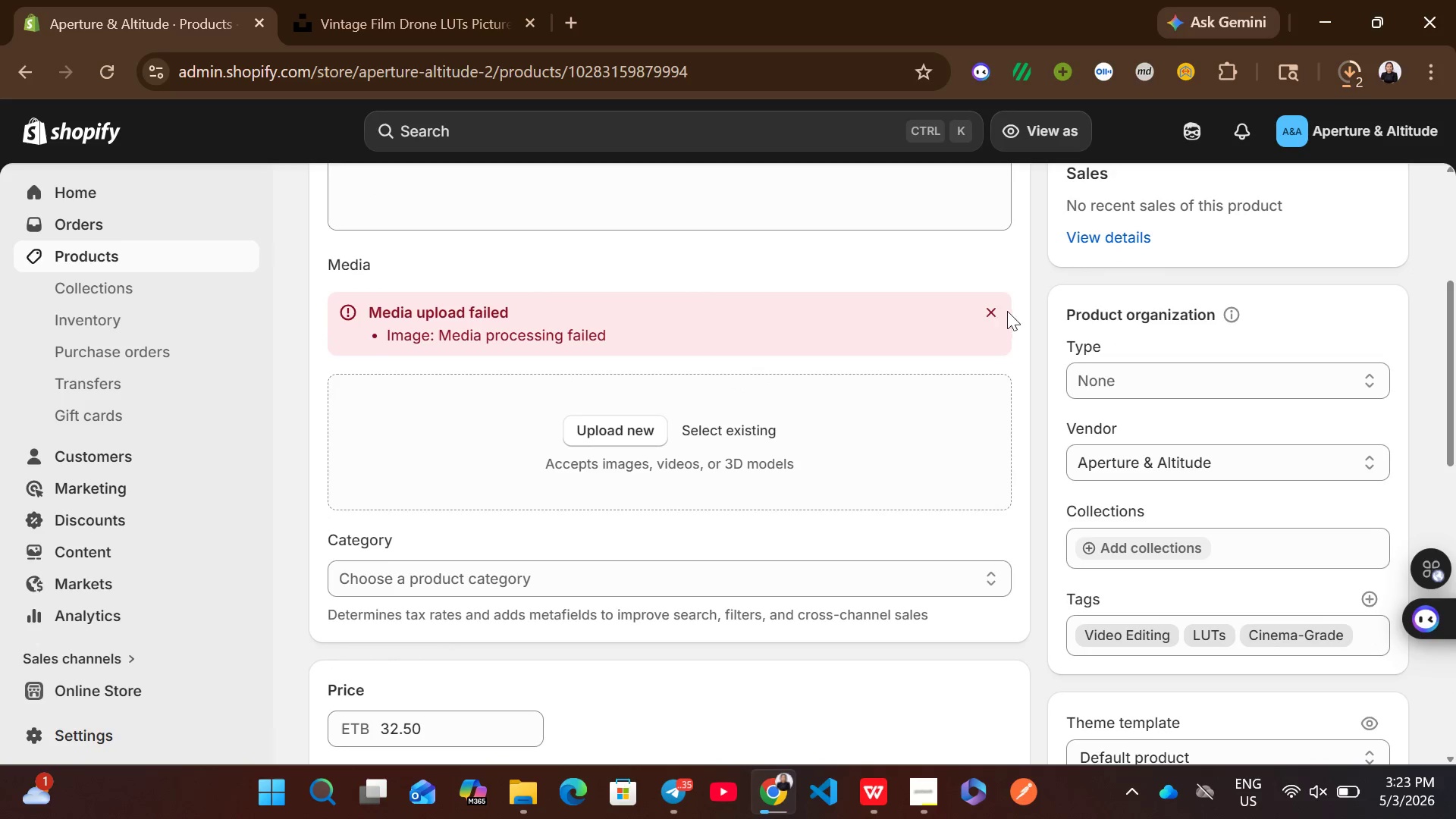 
left_click([988, 317])
 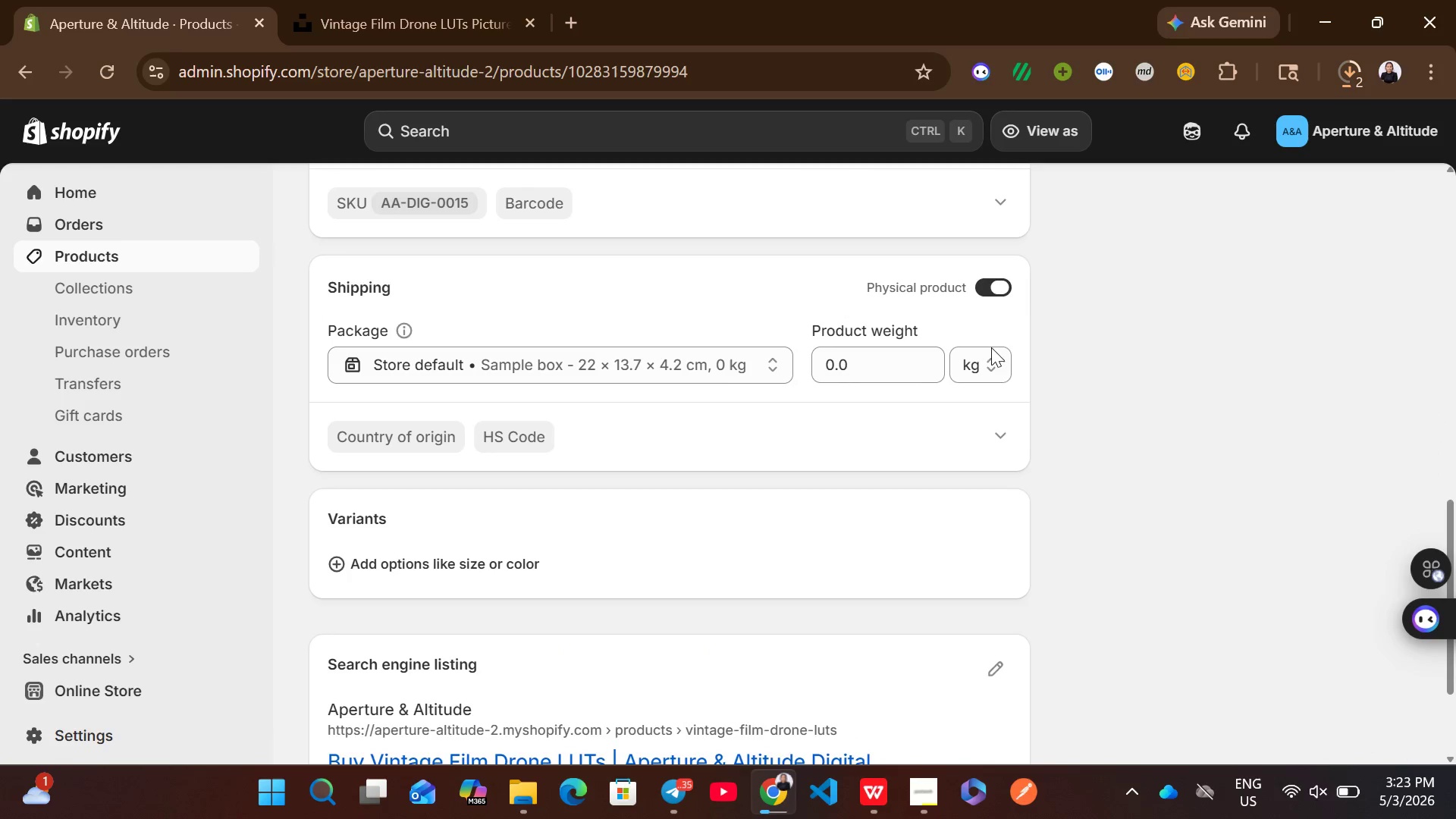 
left_click([999, 282])
 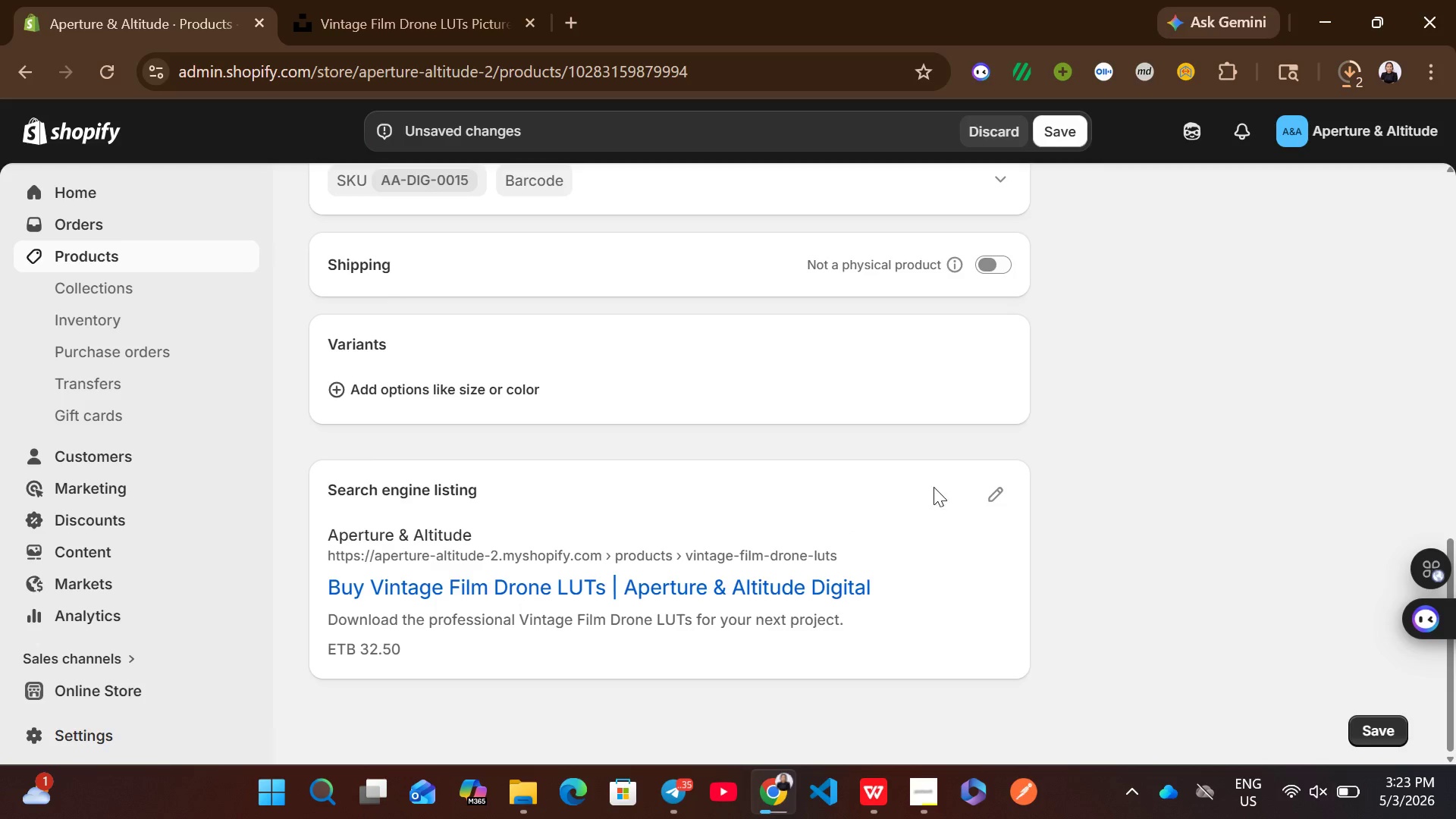 
left_click([993, 502])
 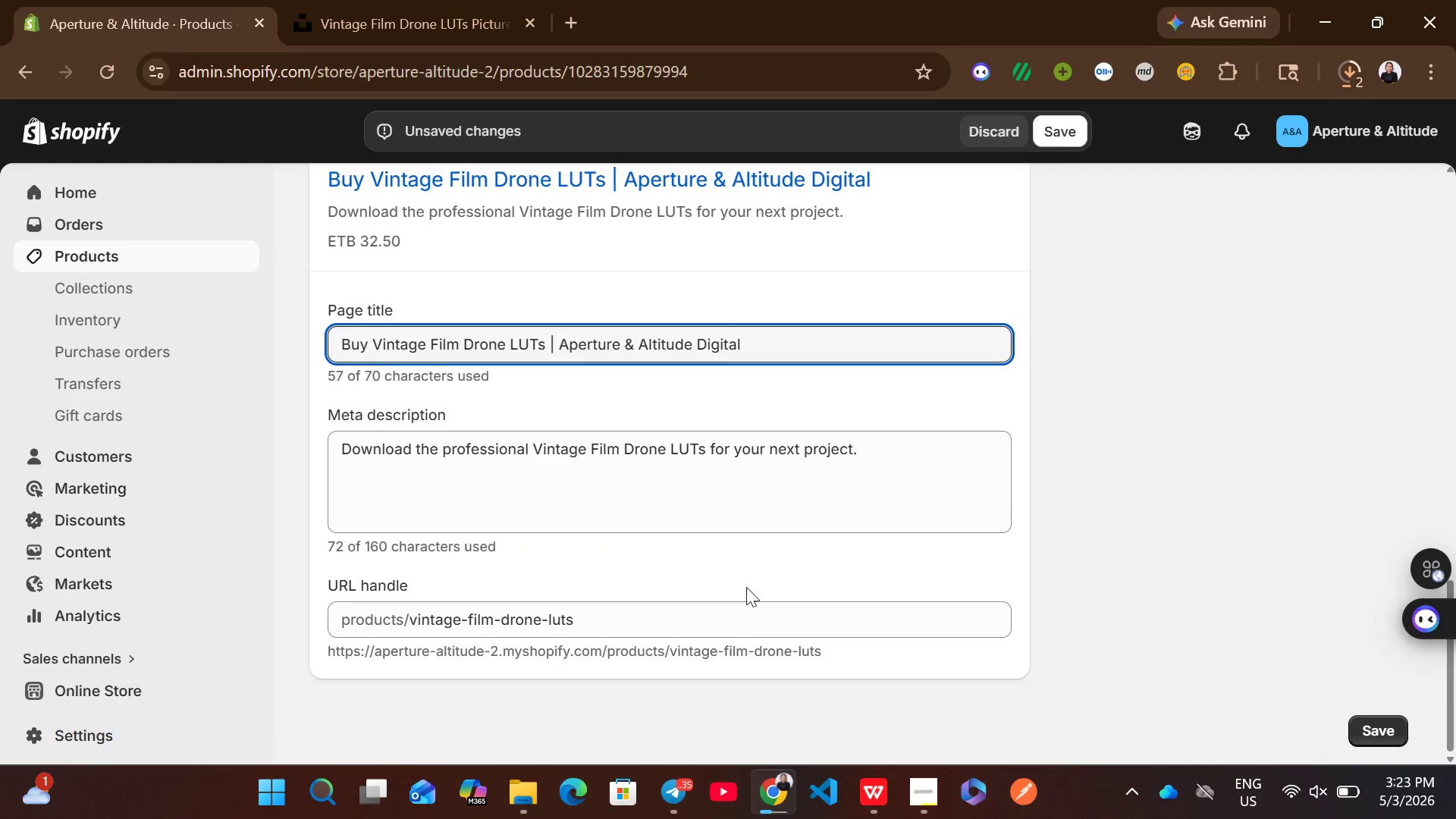 
left_click([740, 504])
 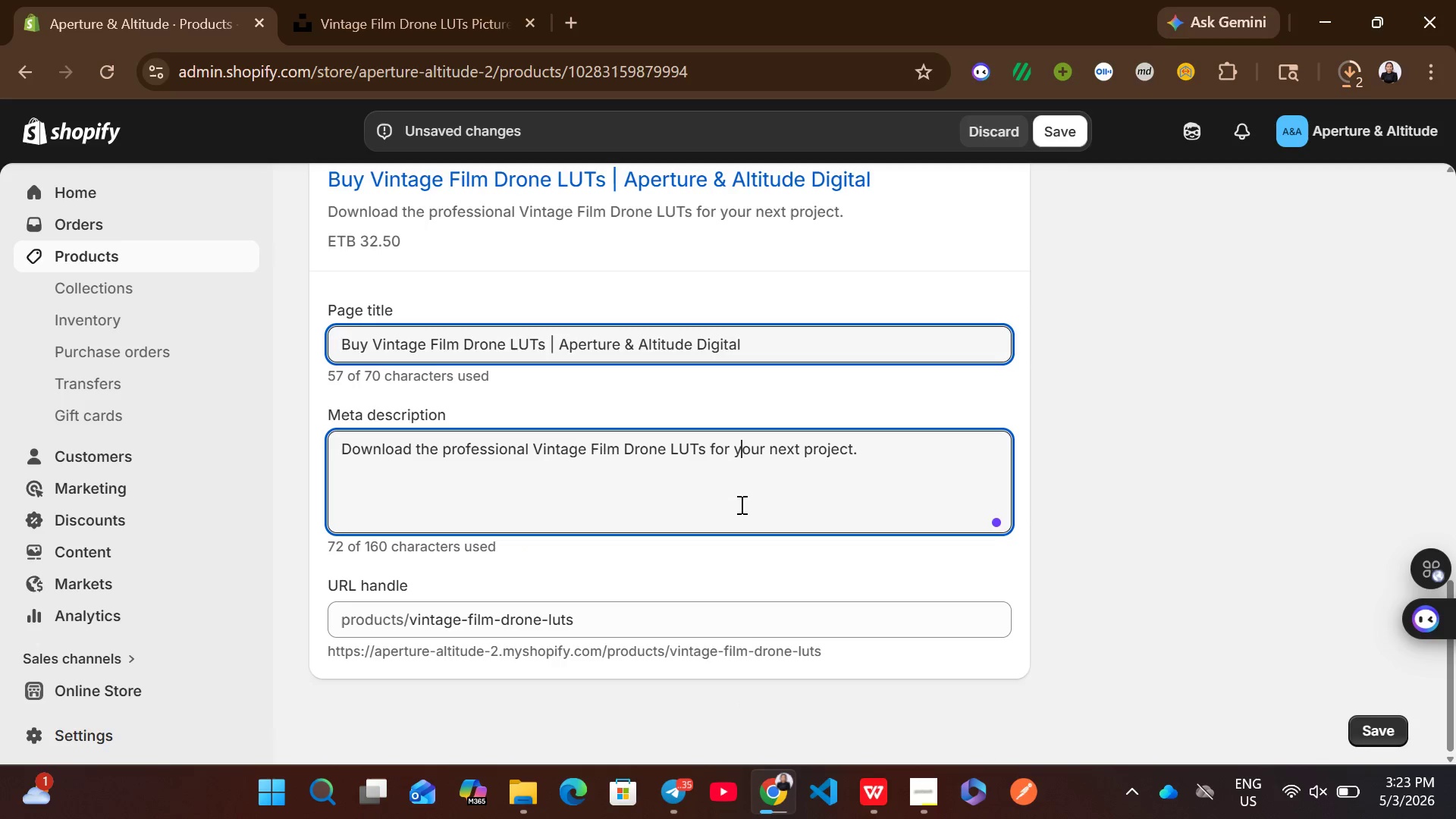 
key(Control+A)
 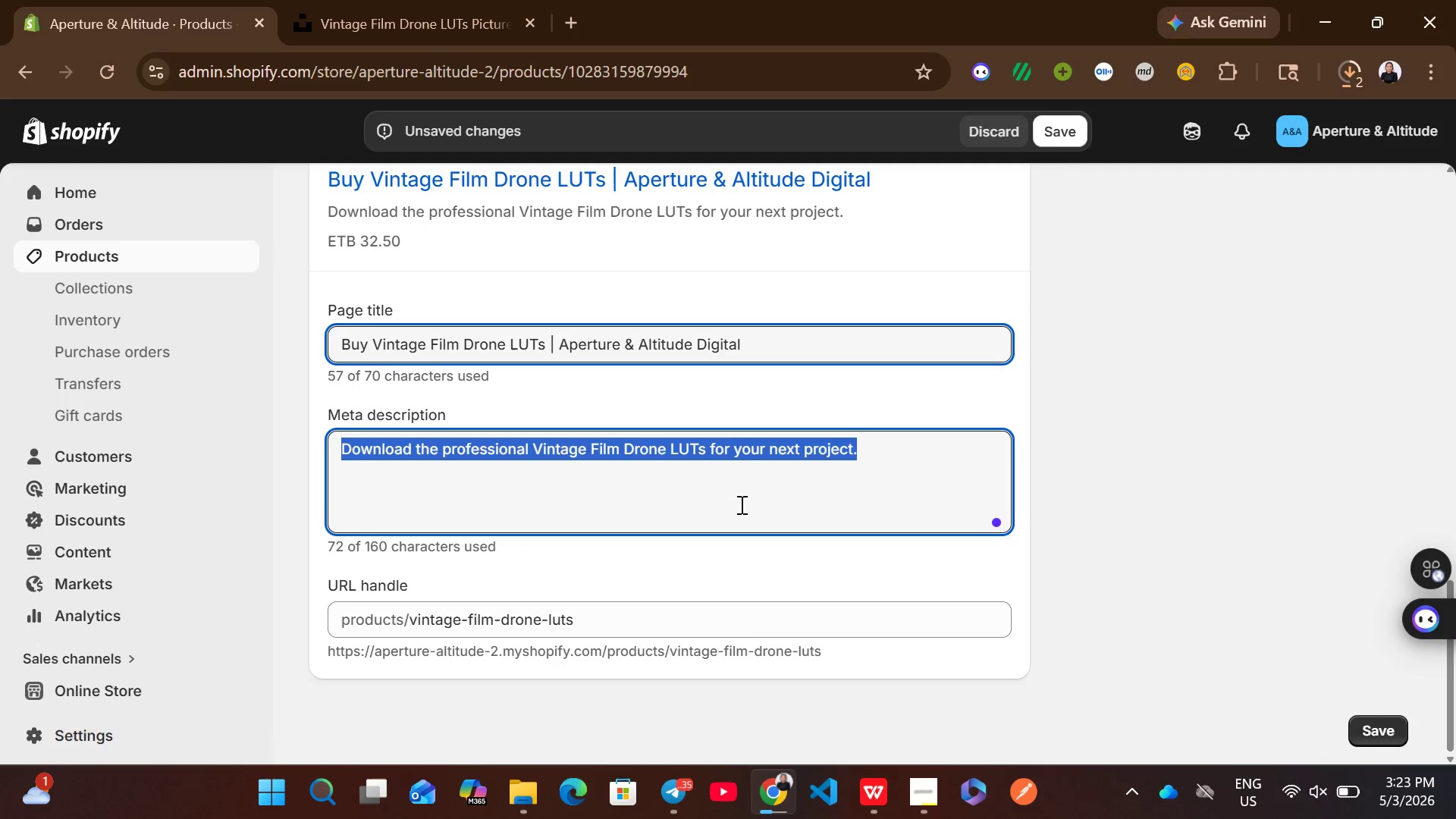 
key(Backspace)
 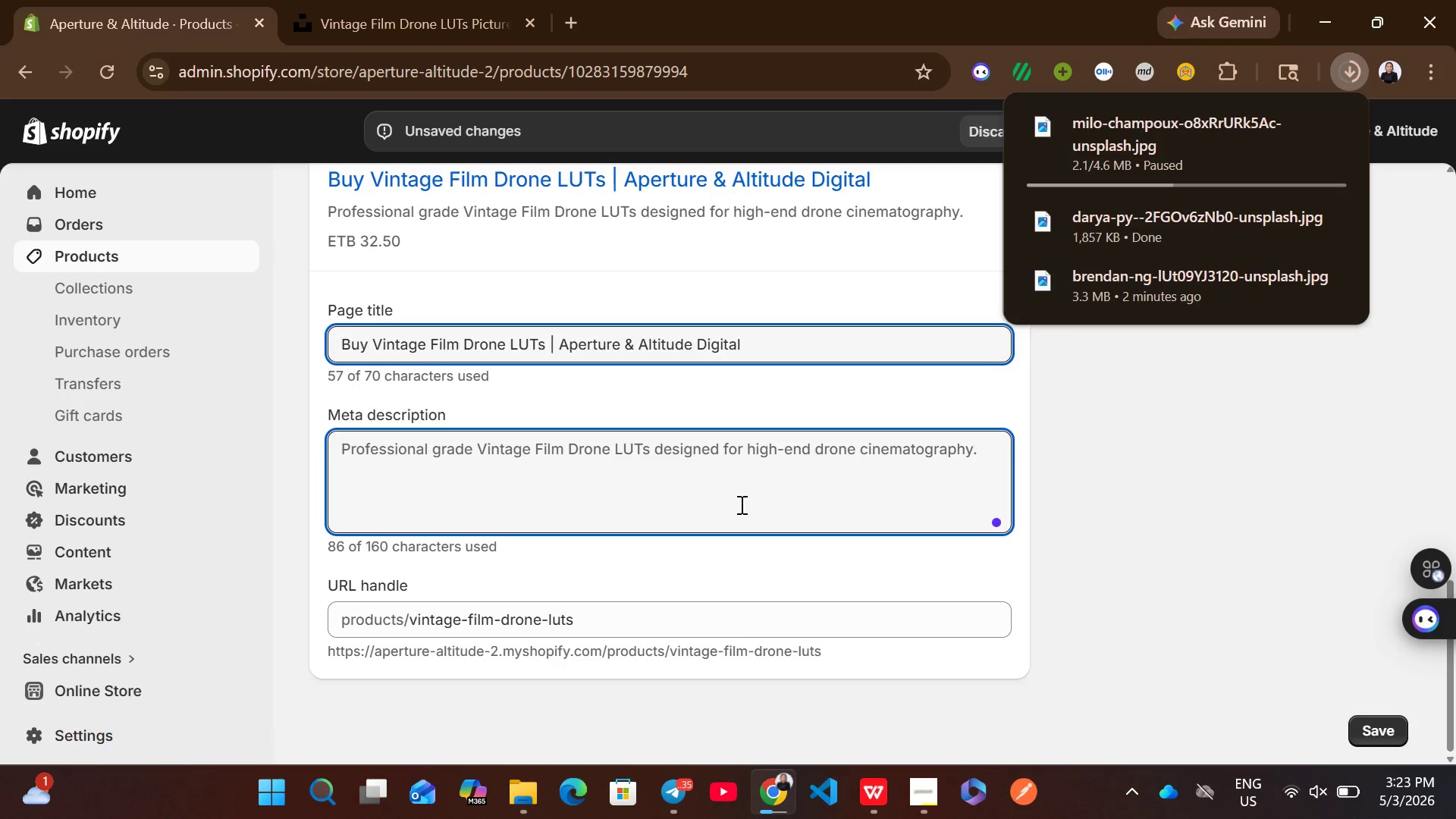 
wait(6.7)
 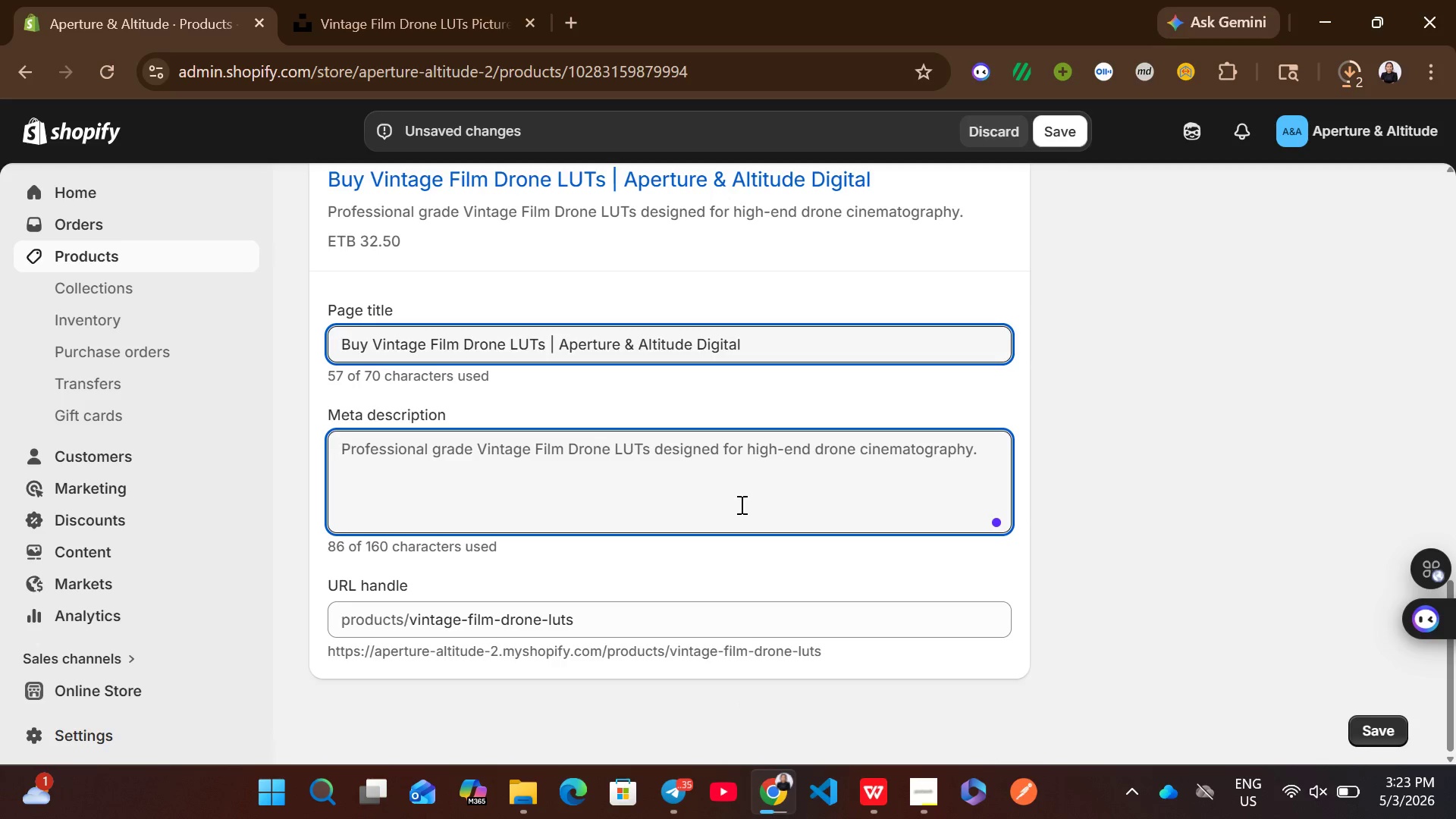 
type(Elevate )
 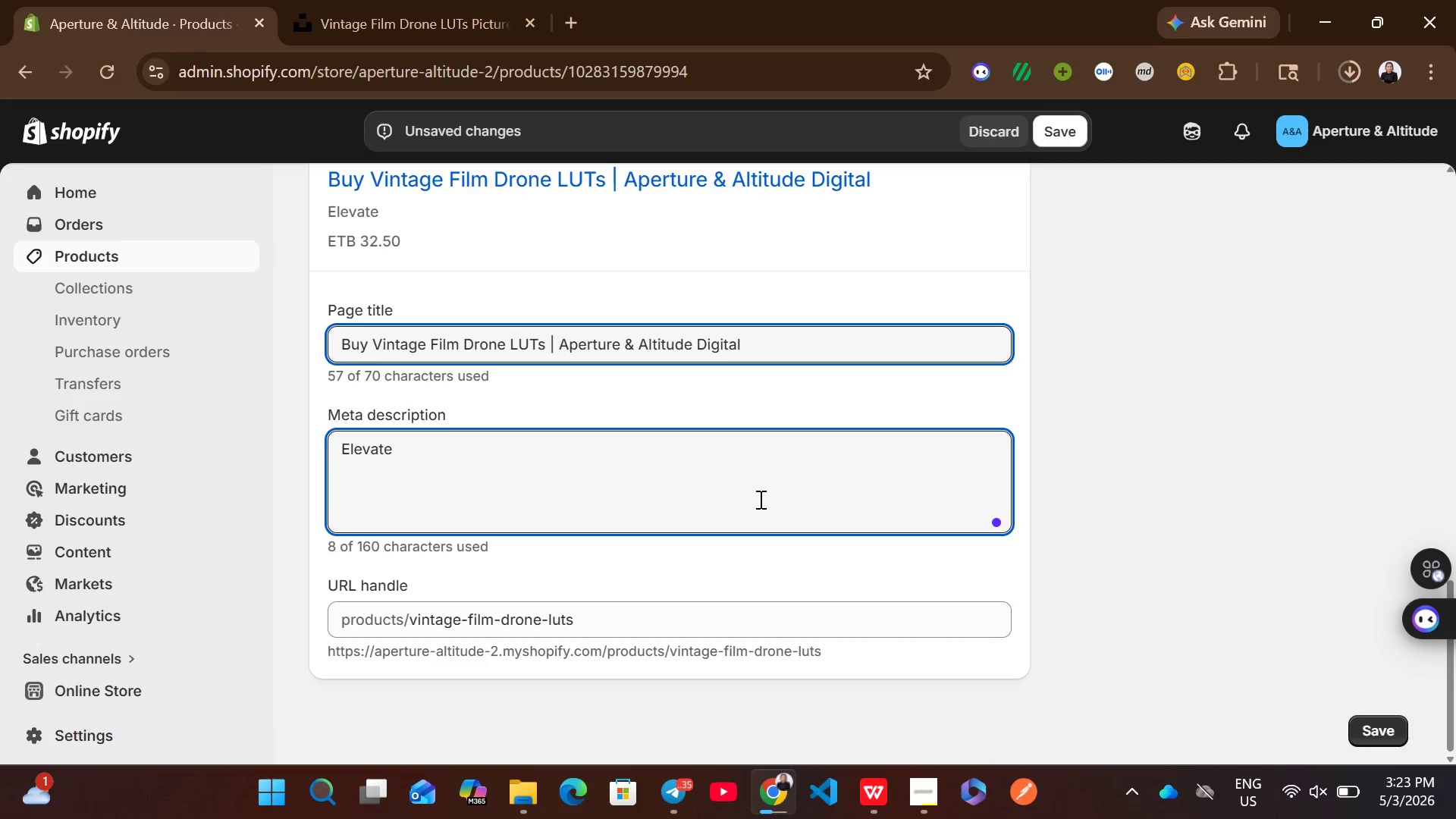 
type(your visual story )
key(Backspace)
type(telling with th =)
key(Backspace)
key(Backspace)
type(e vintage film drone )
 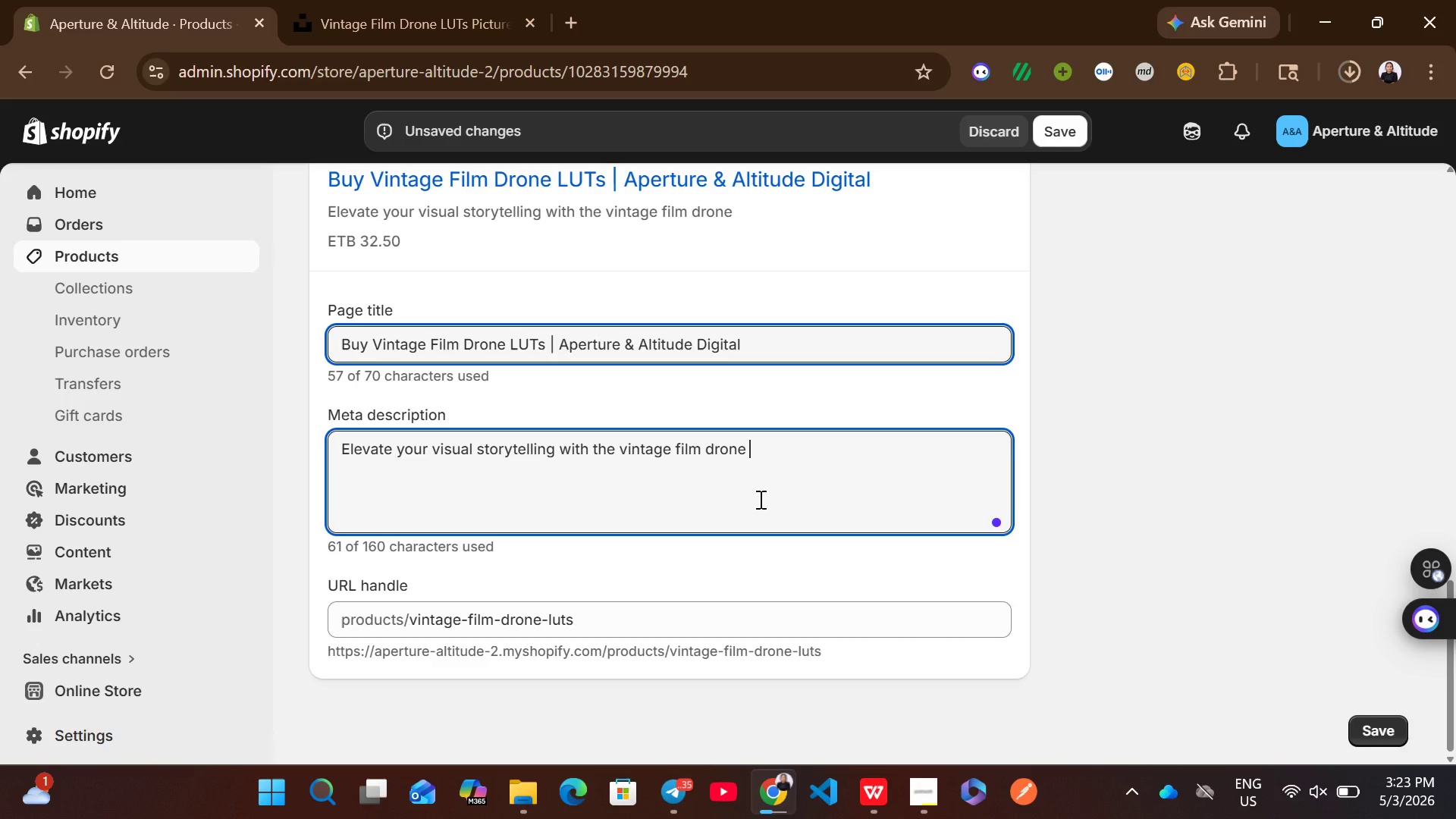 
type(LUTs. this professional-level )
key(Backspace)
key(Backspace)
key(Backspace)
key(Backspace)
key(Backspace)
key(Backspace)
type(grade asset is pef)
key(Backspace)
type(rfect fot)
key(Backspace)
type(r )
 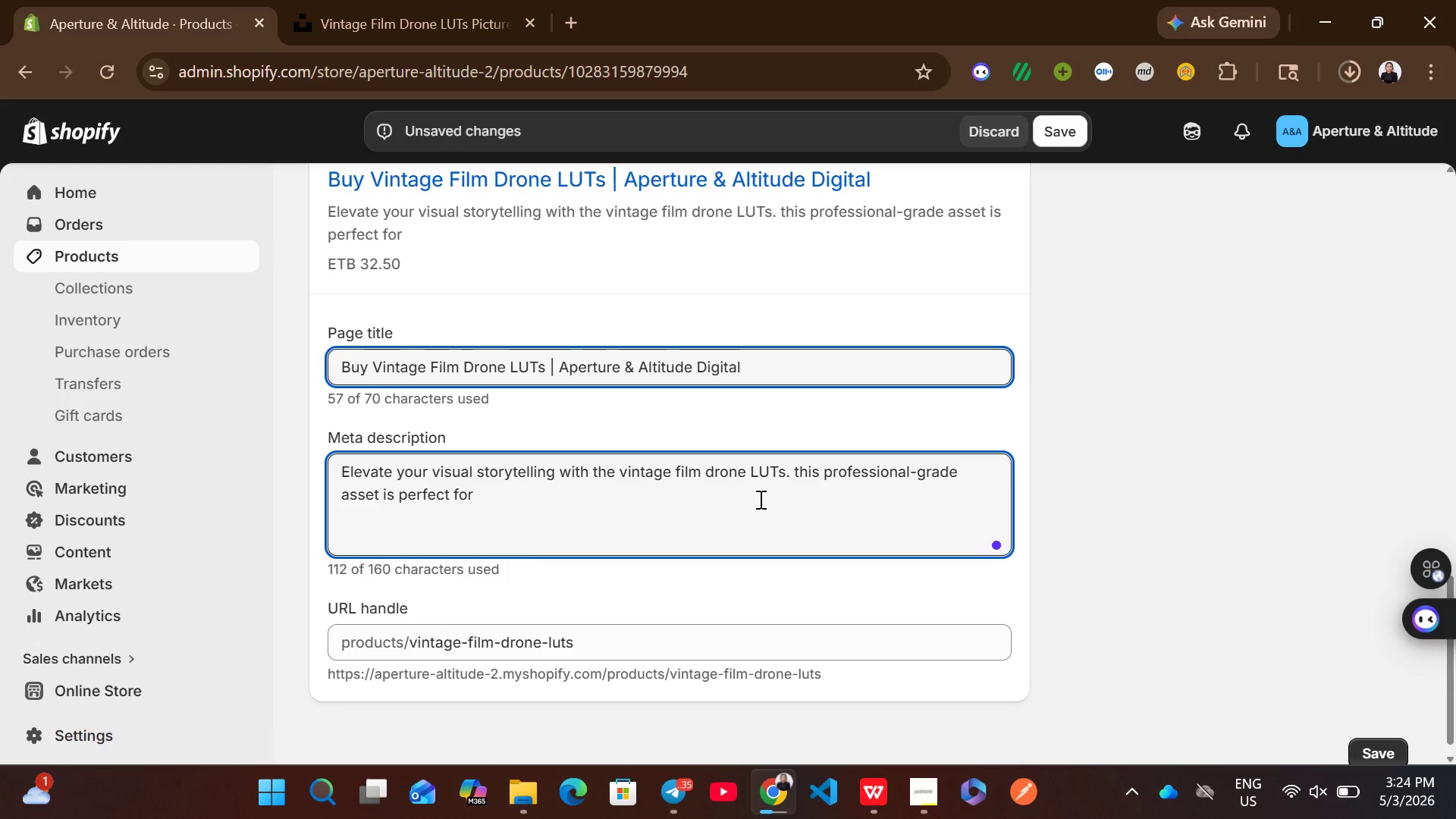 
type(drone photographers and content creators.)
 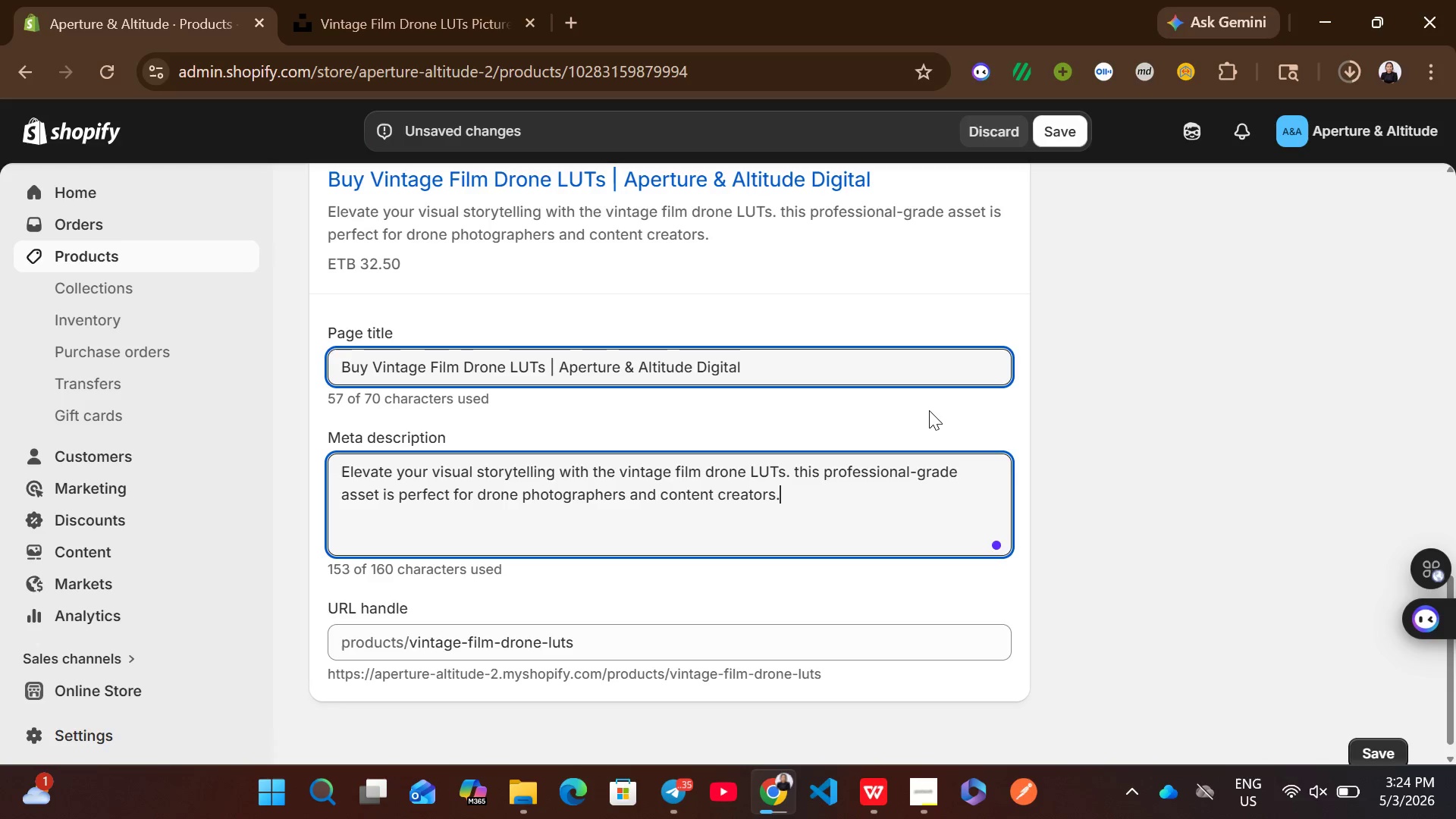 
key(Backspace)
type( looking for luts finish. instant digital download)
 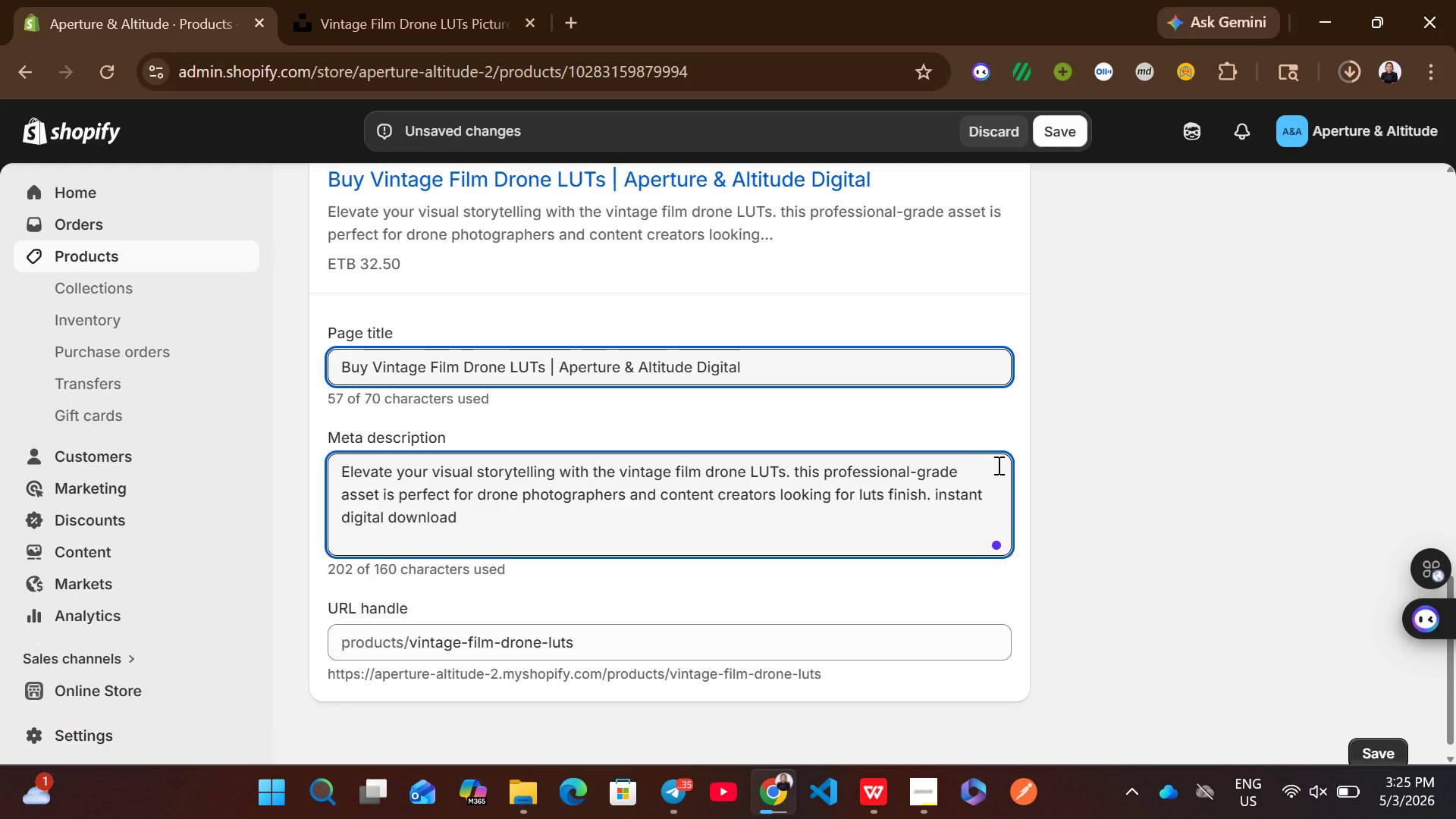 
key(Period)
 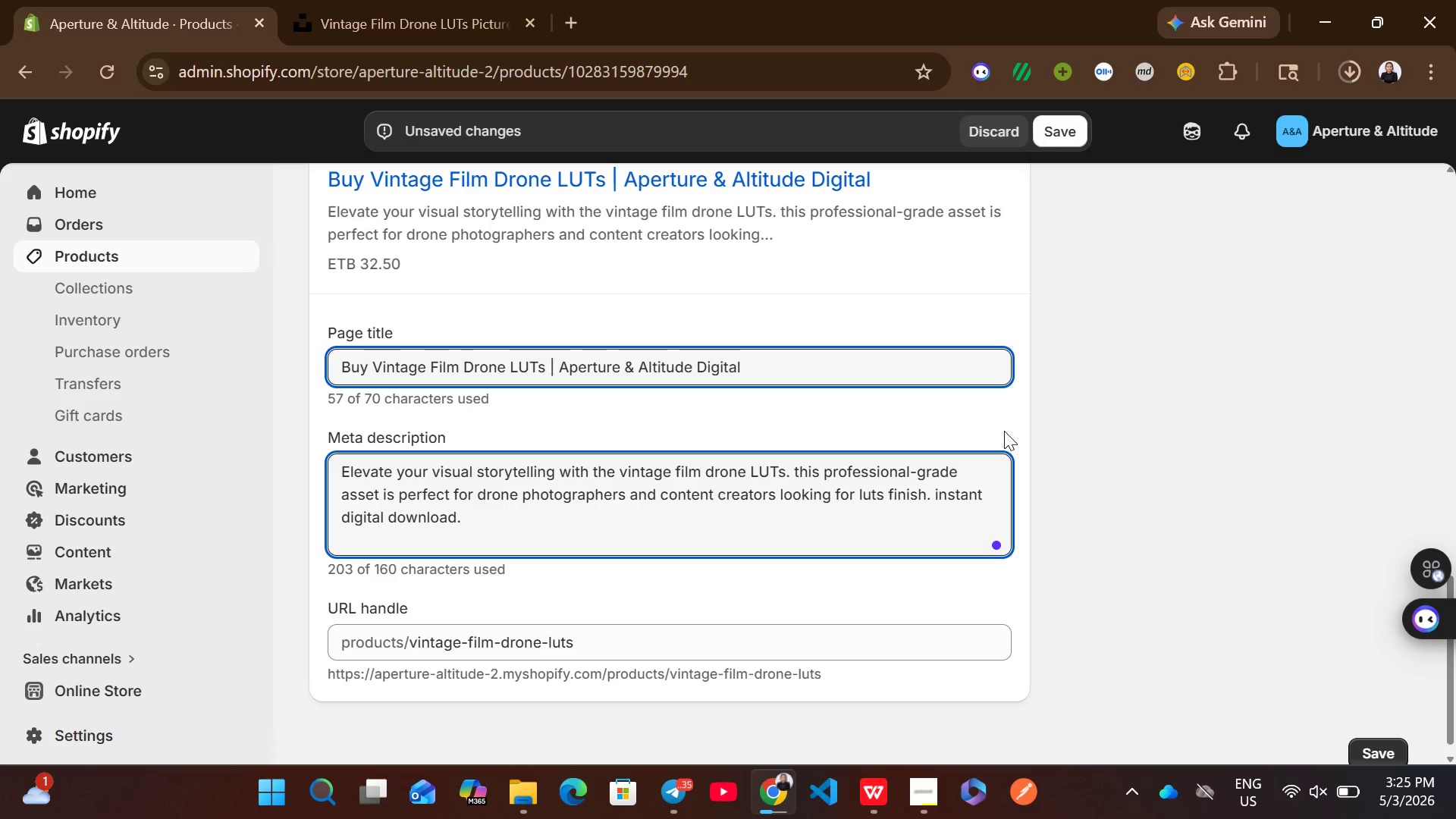 
mouse_move([864, 332])
 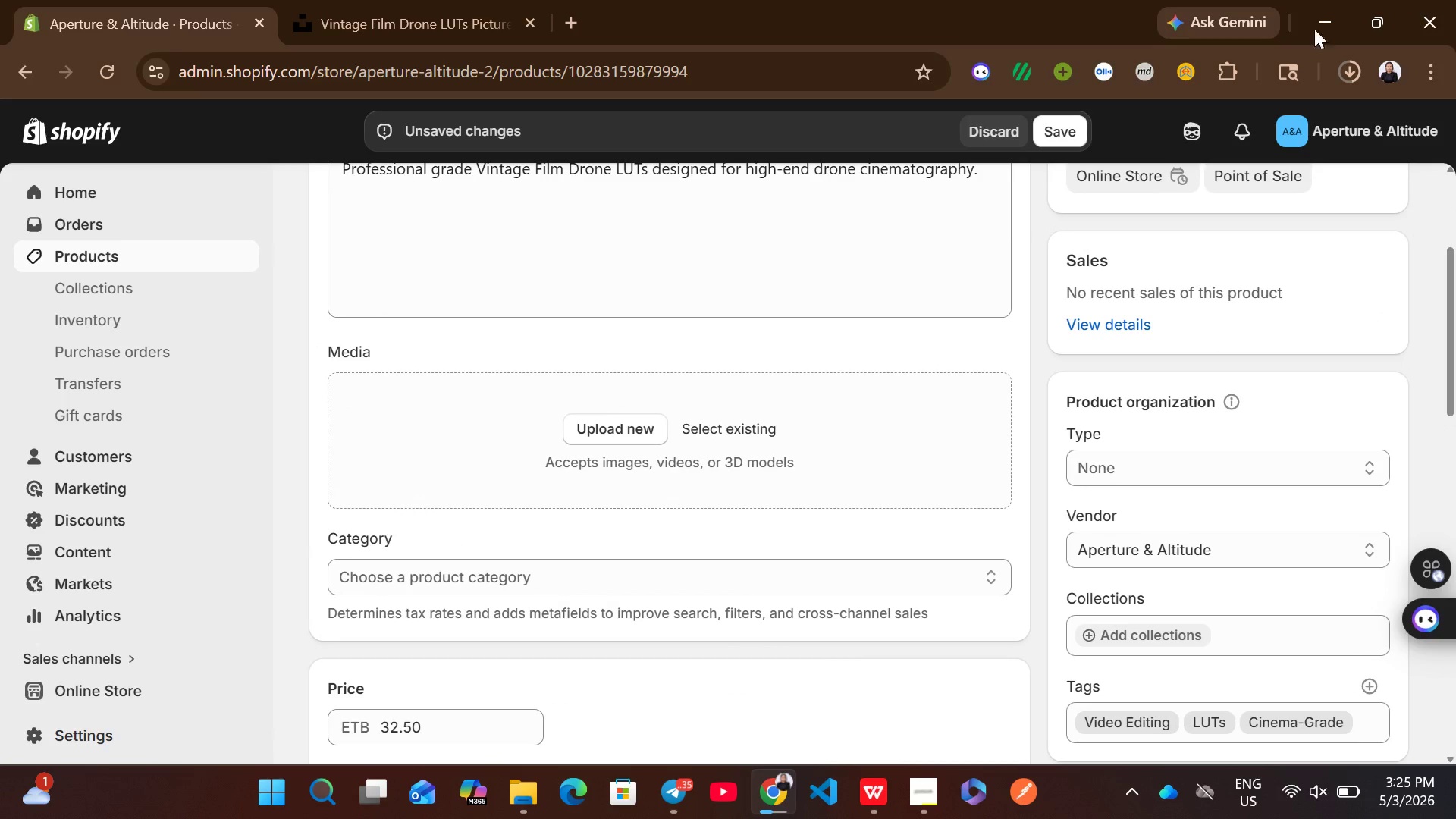 
left_click([1357, 61])
 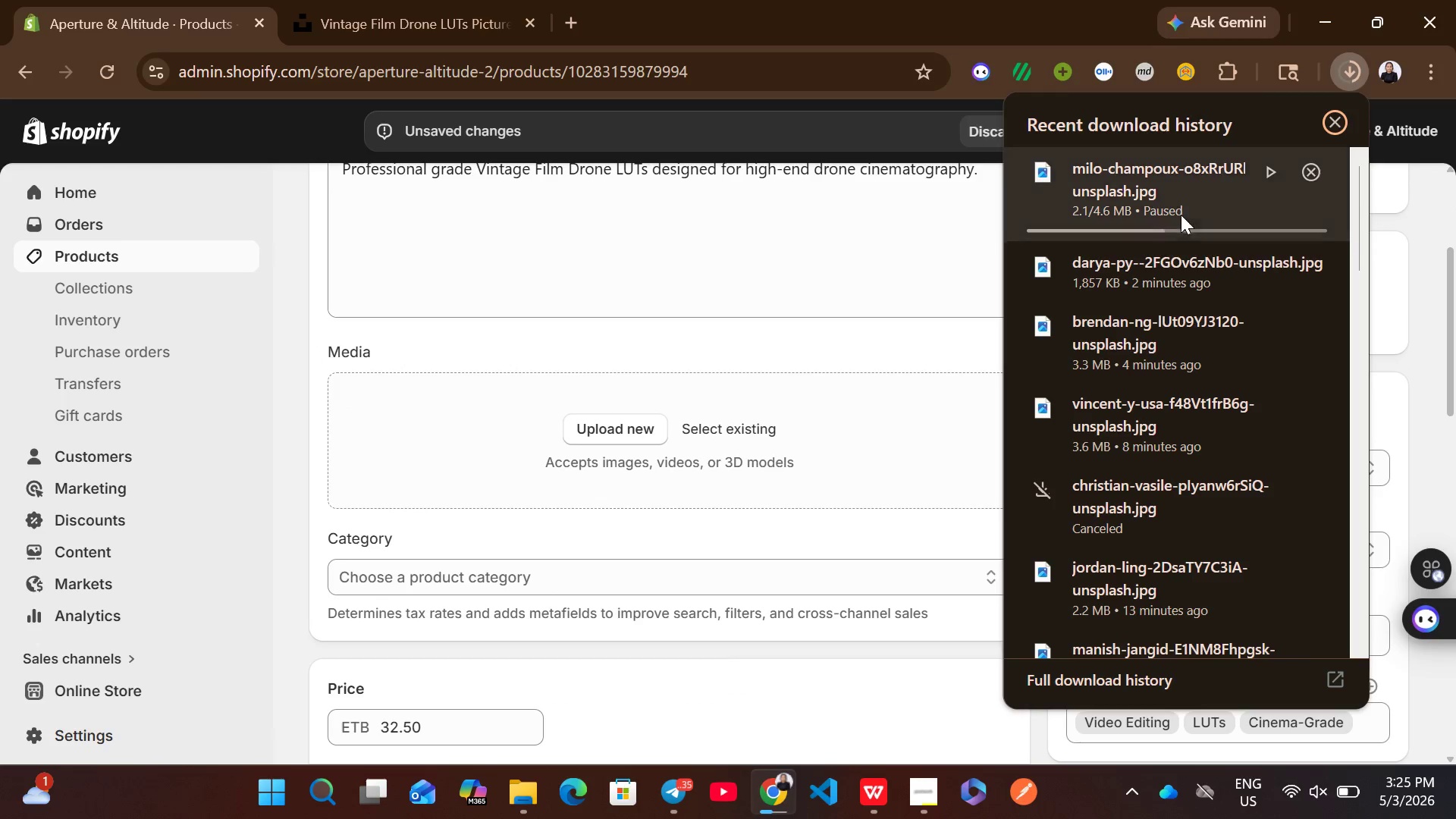 
left_click_drag(start_coordinate=[1132, 268], to_coordinate=[862, 413])
 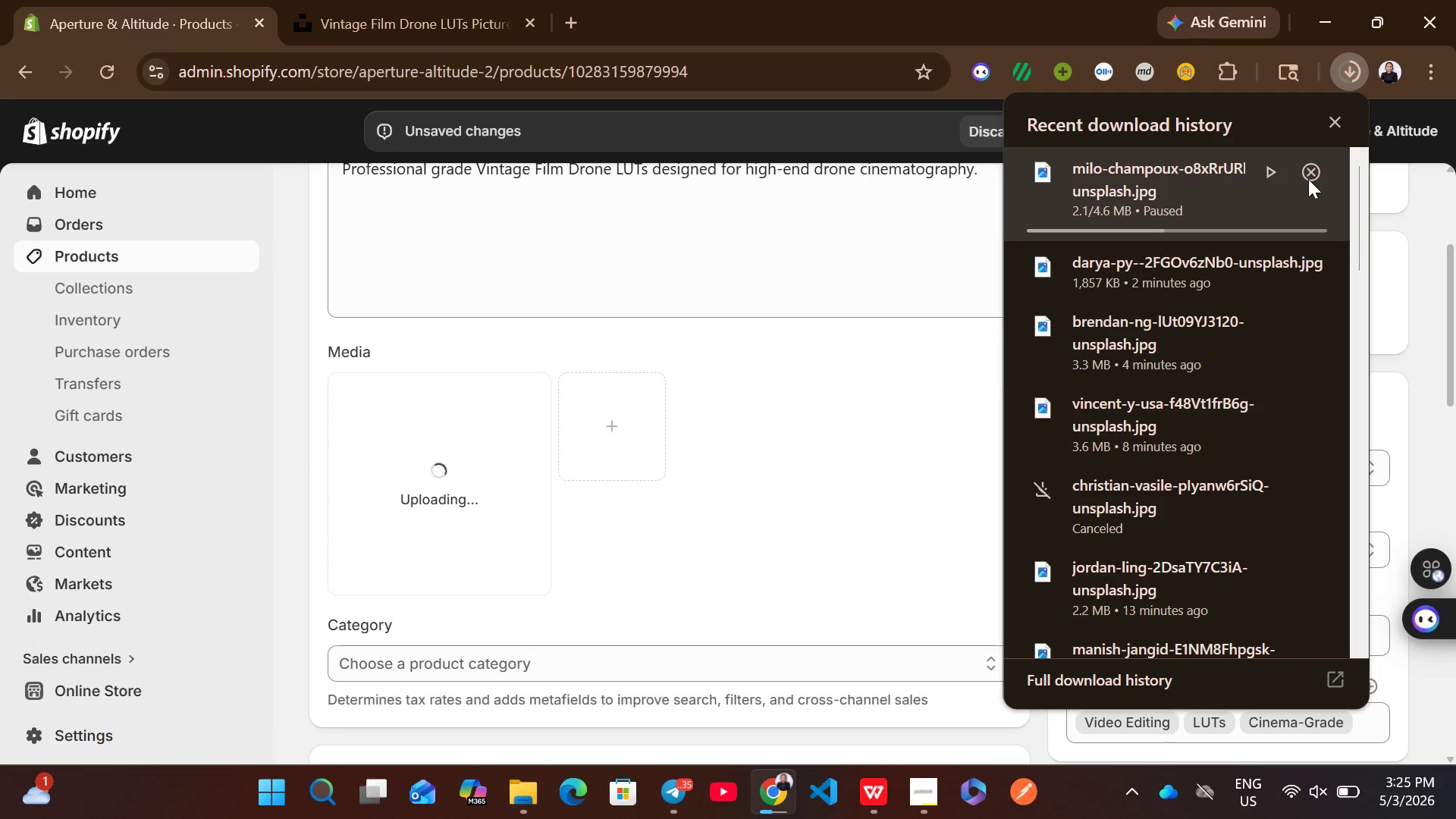 
left_click([1311, 177])
 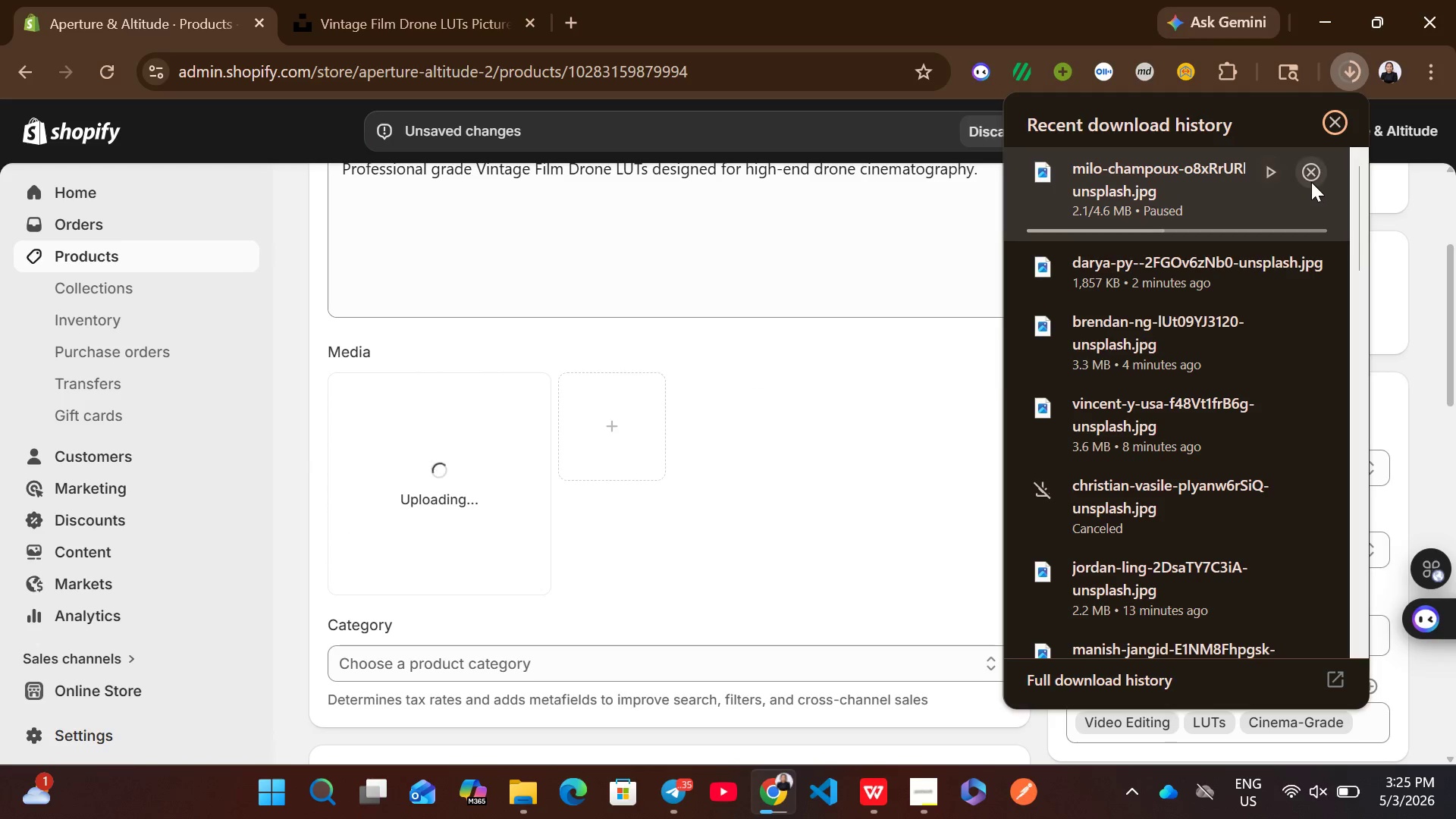 
left_click([1304, 166])
 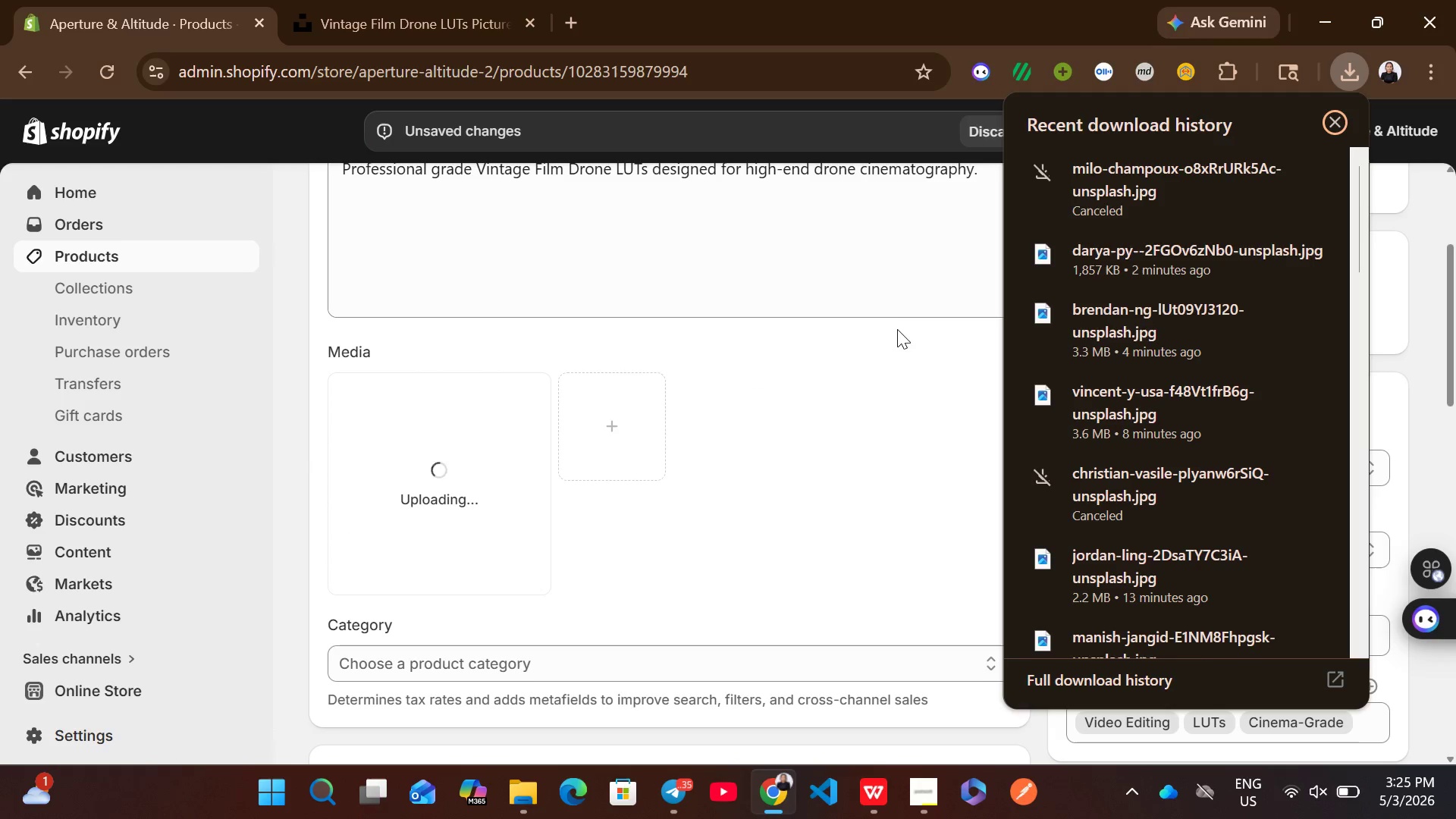 
left_click([896, 321])
 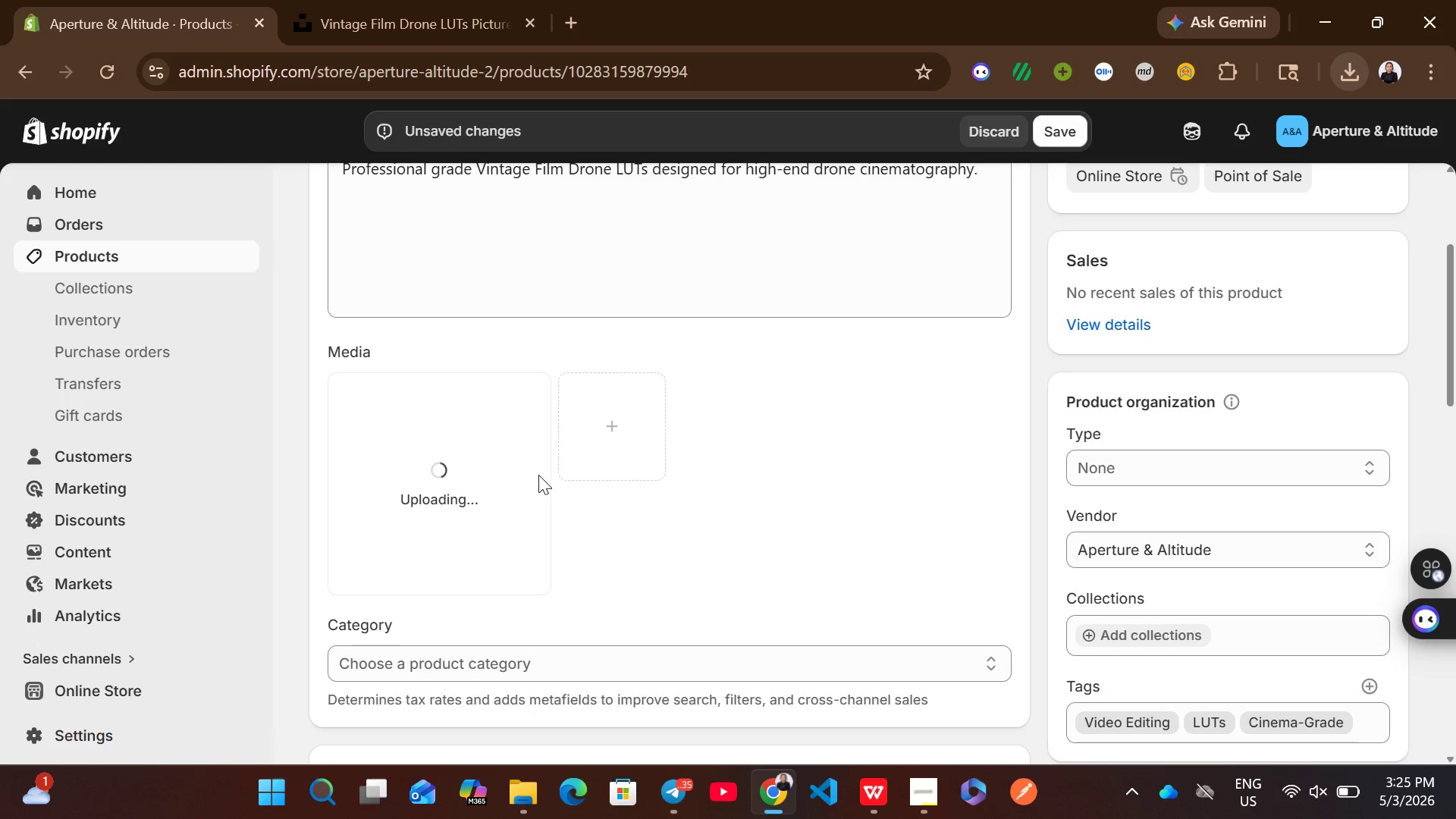 
wait(11.12)
 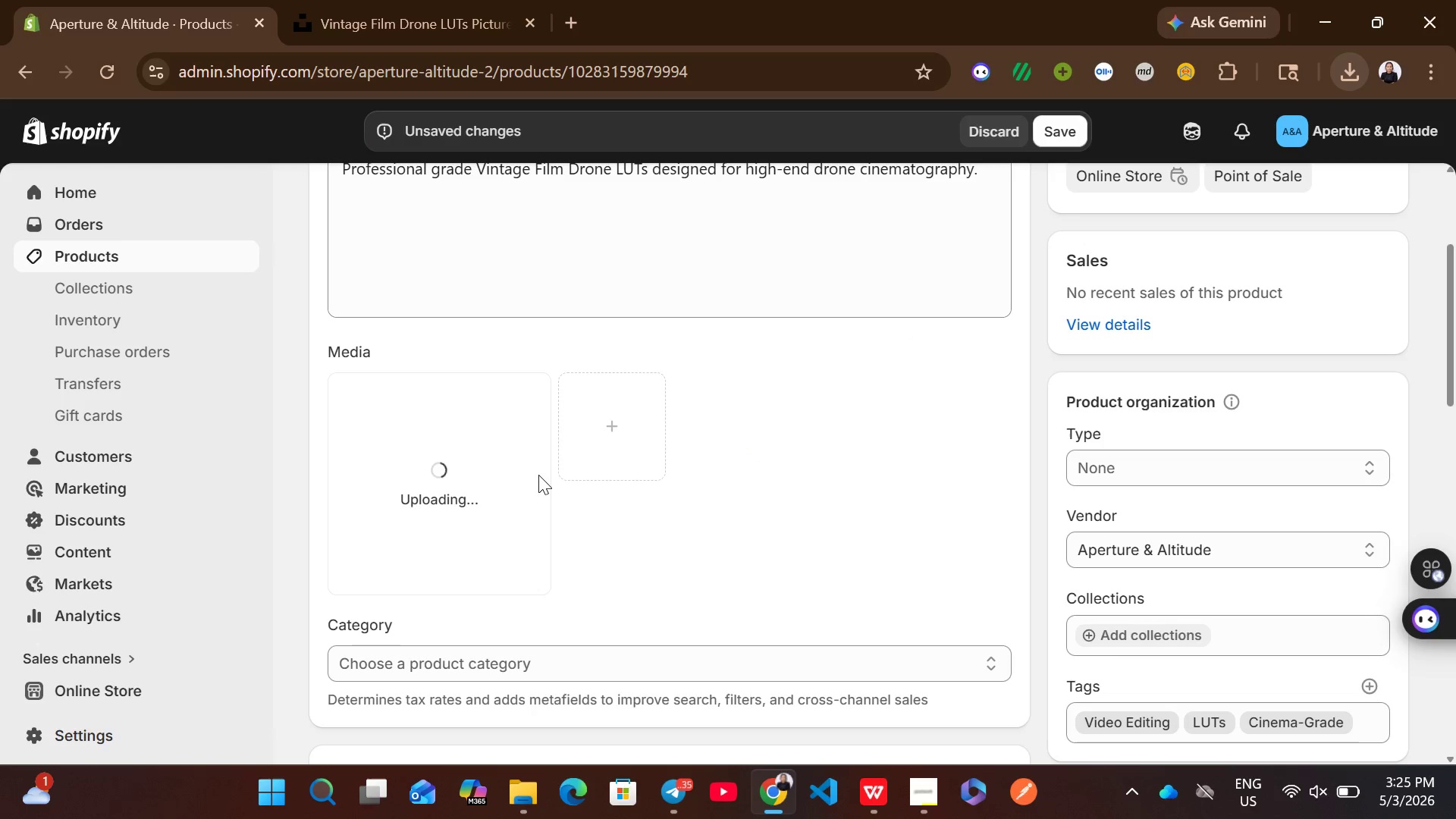 
left_click([501, 507])
 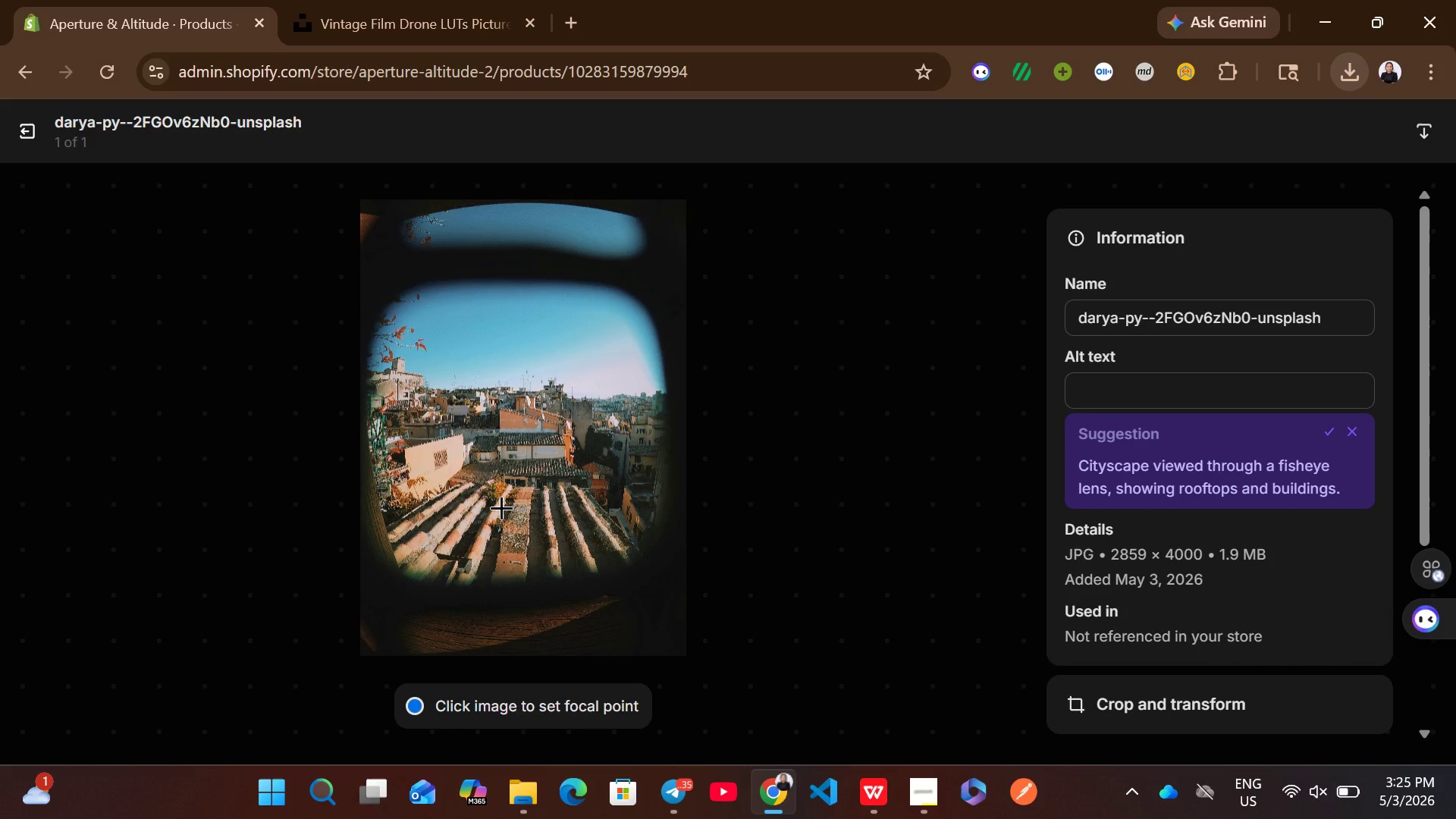 
wait(6.62)
 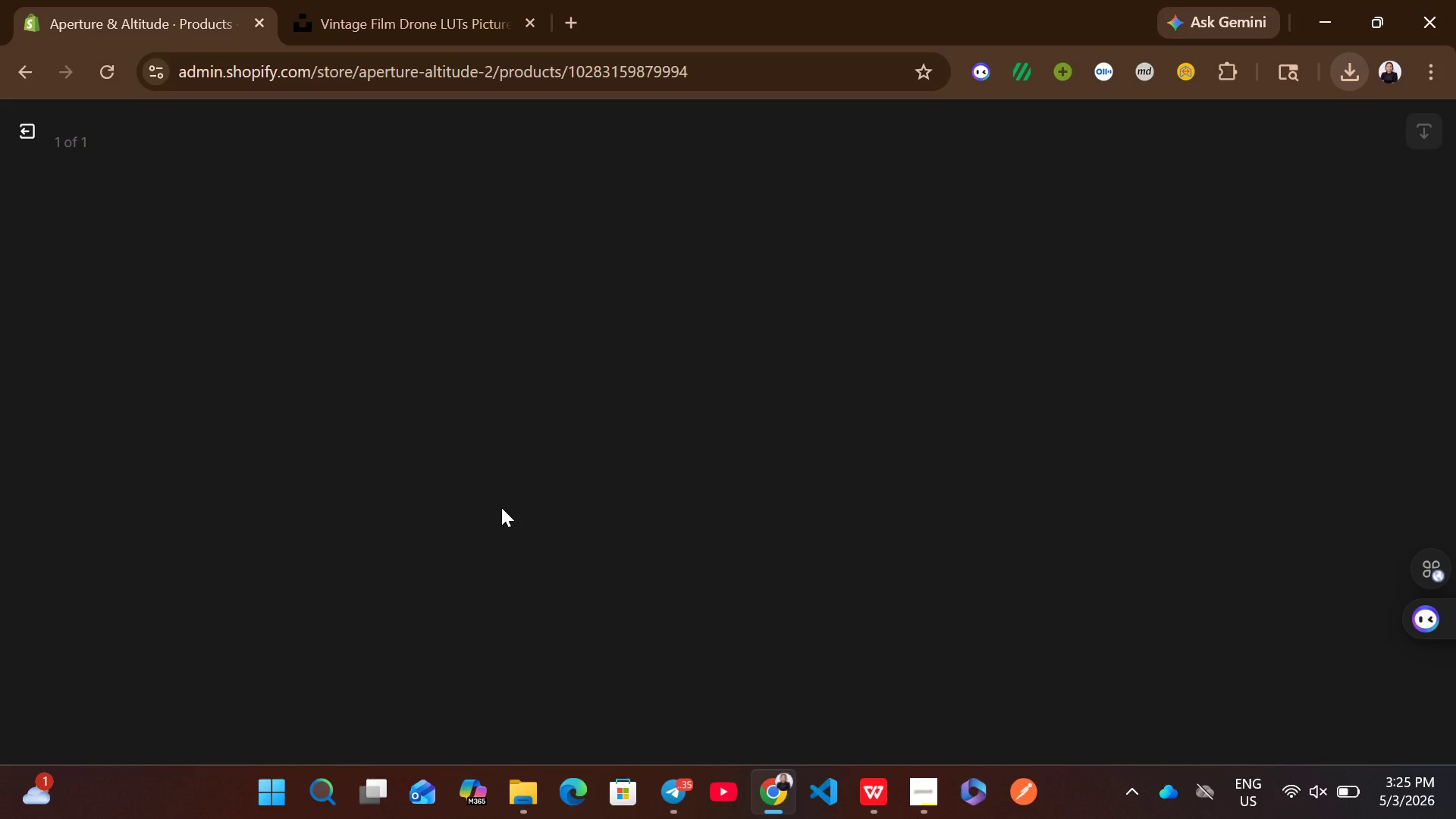 
left_click([1126, 395])
 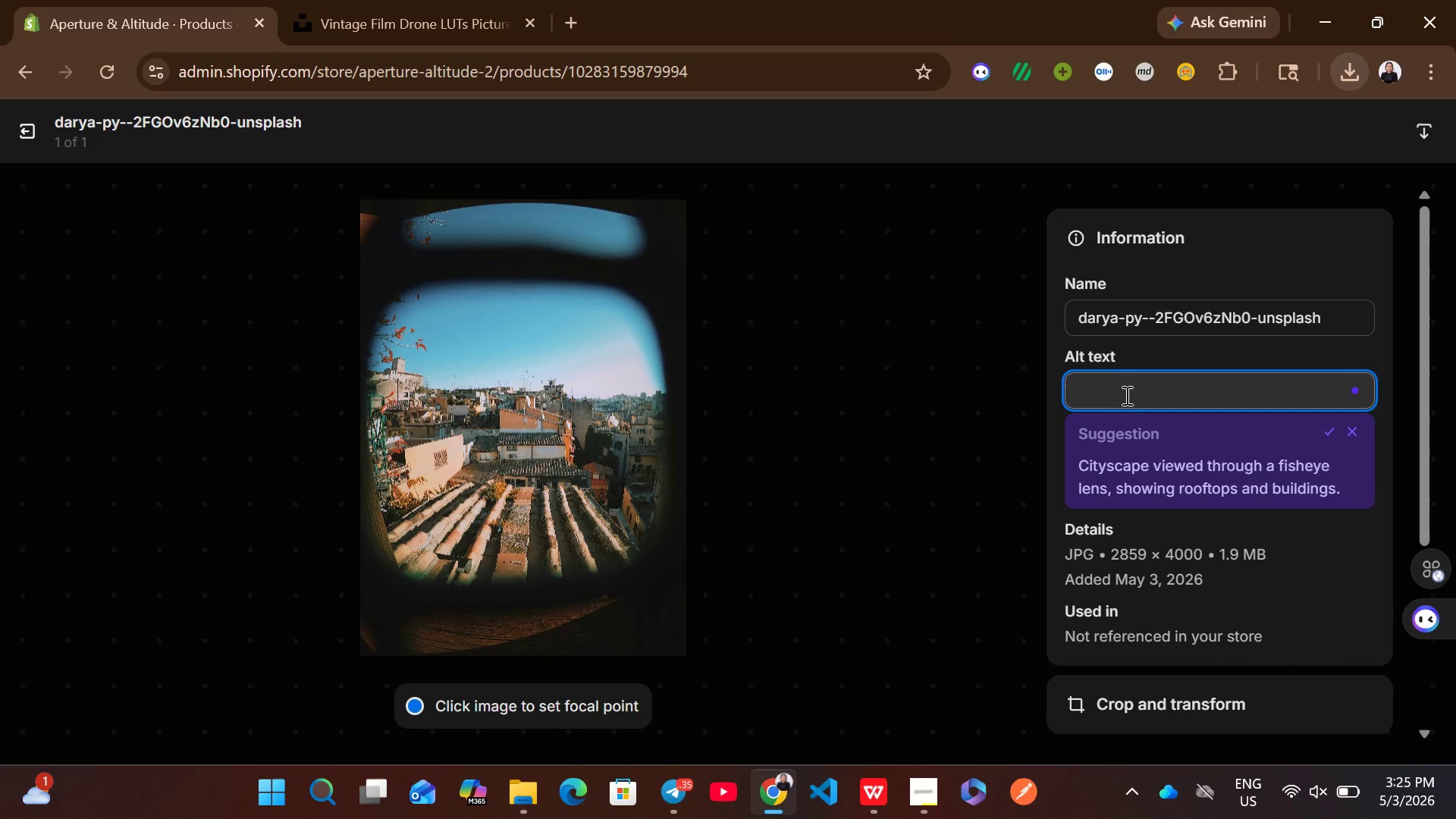 
type(vintage film drone LUTs - Professional drone digital asset)
 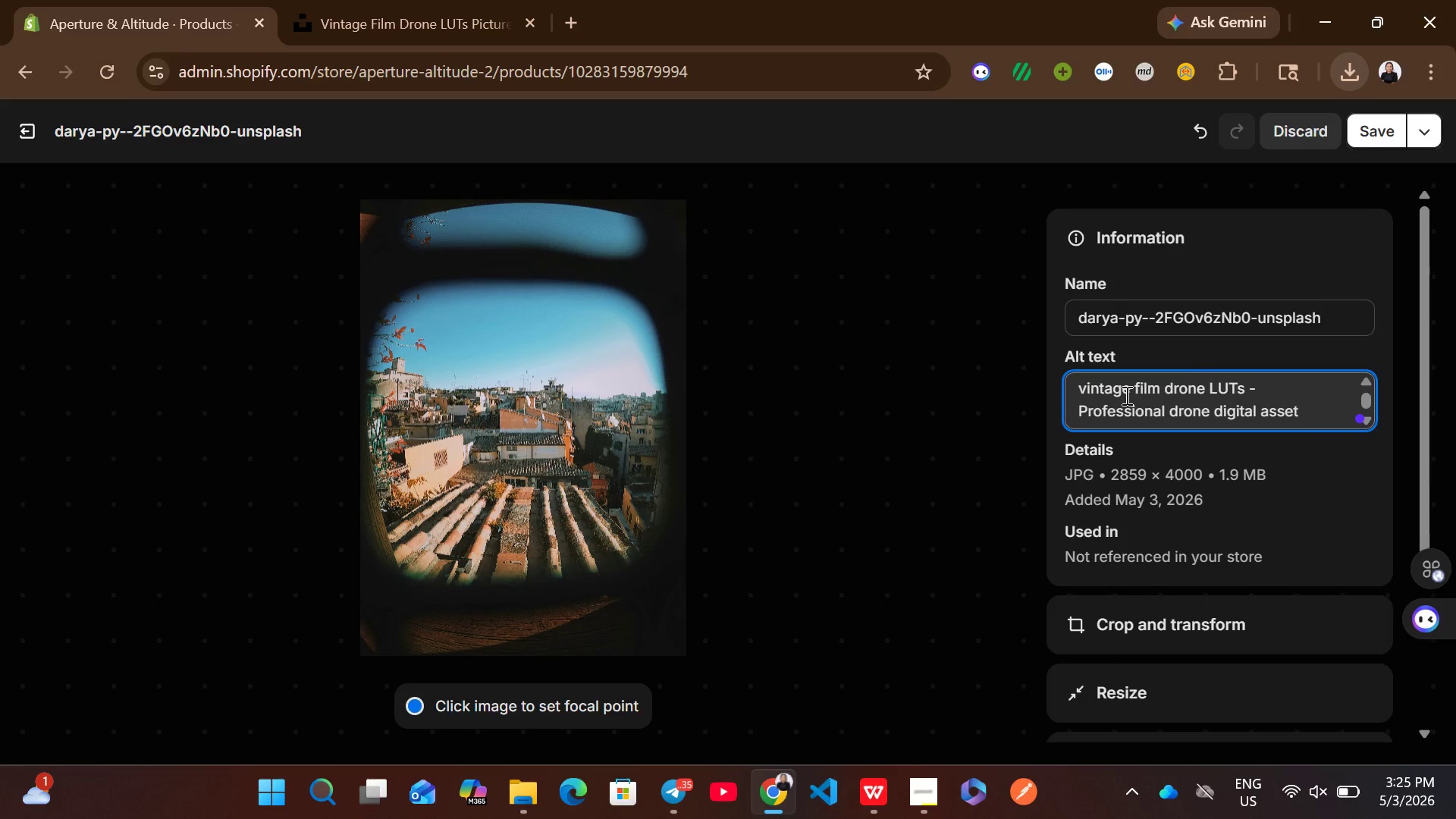 
left_click([1374, 131])
 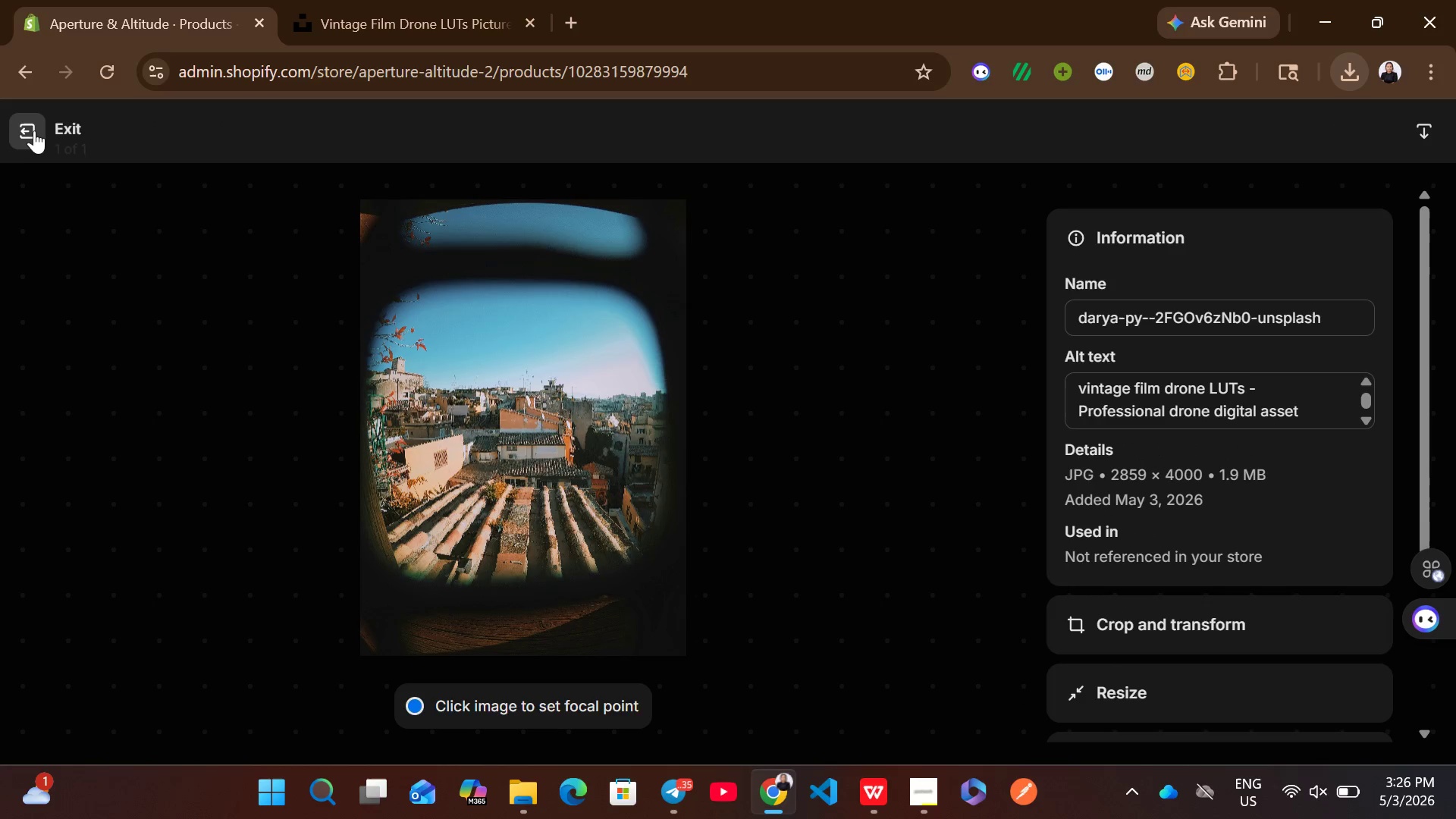 
left_click([33, 129])
 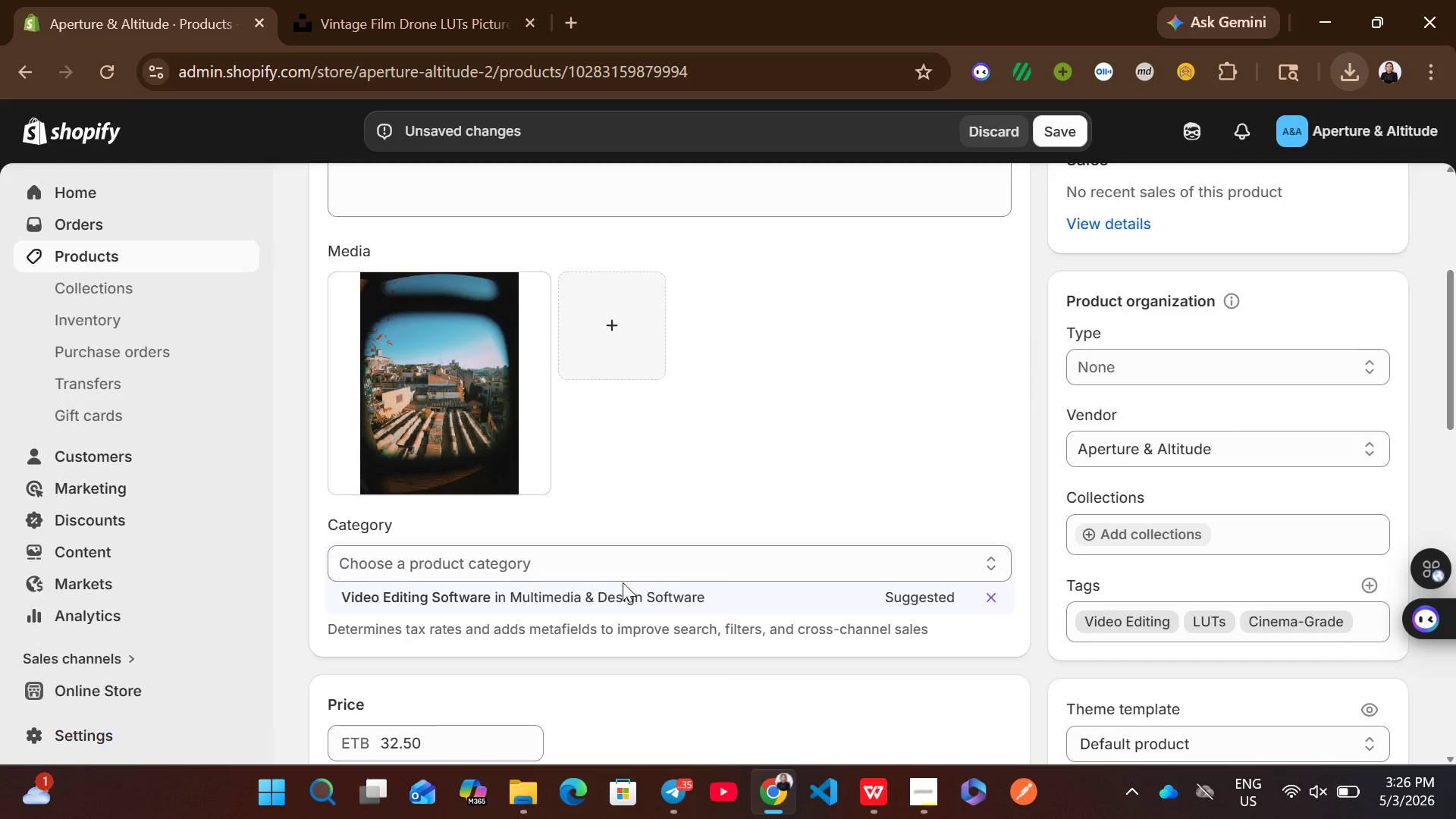 
left_click([539, 598])
 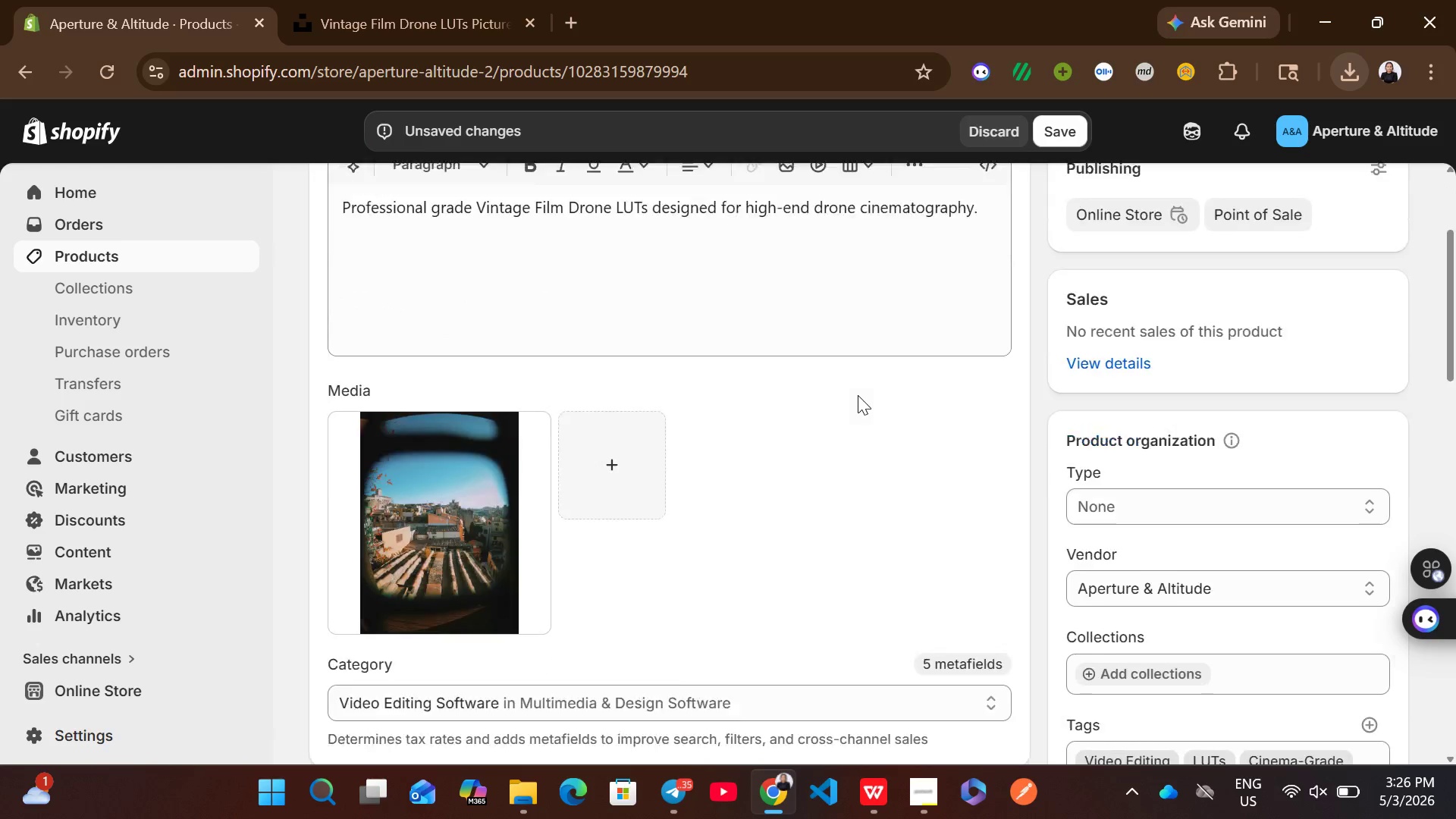 
wait(11.42)
 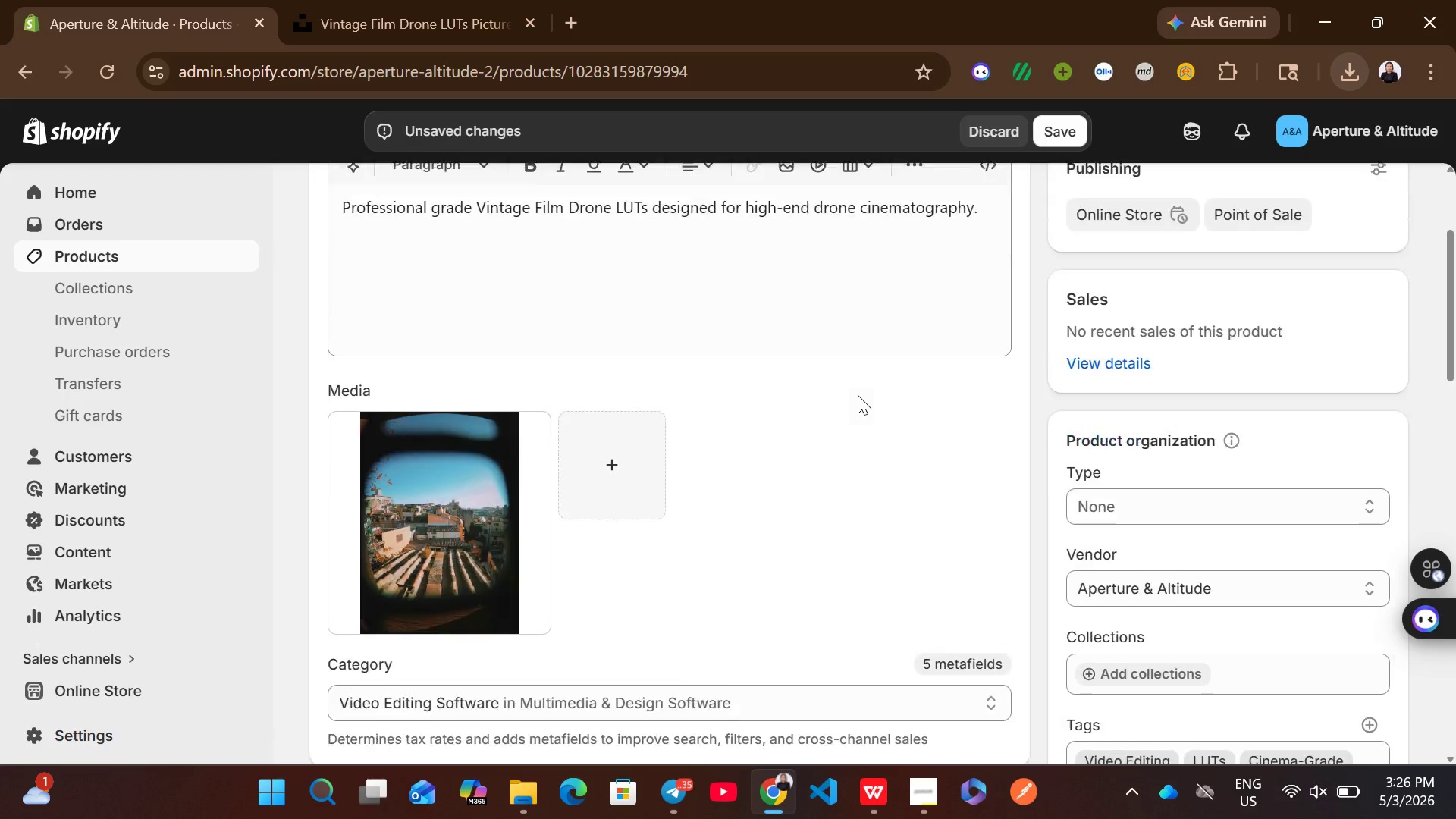 
left_click([1062, 129])
 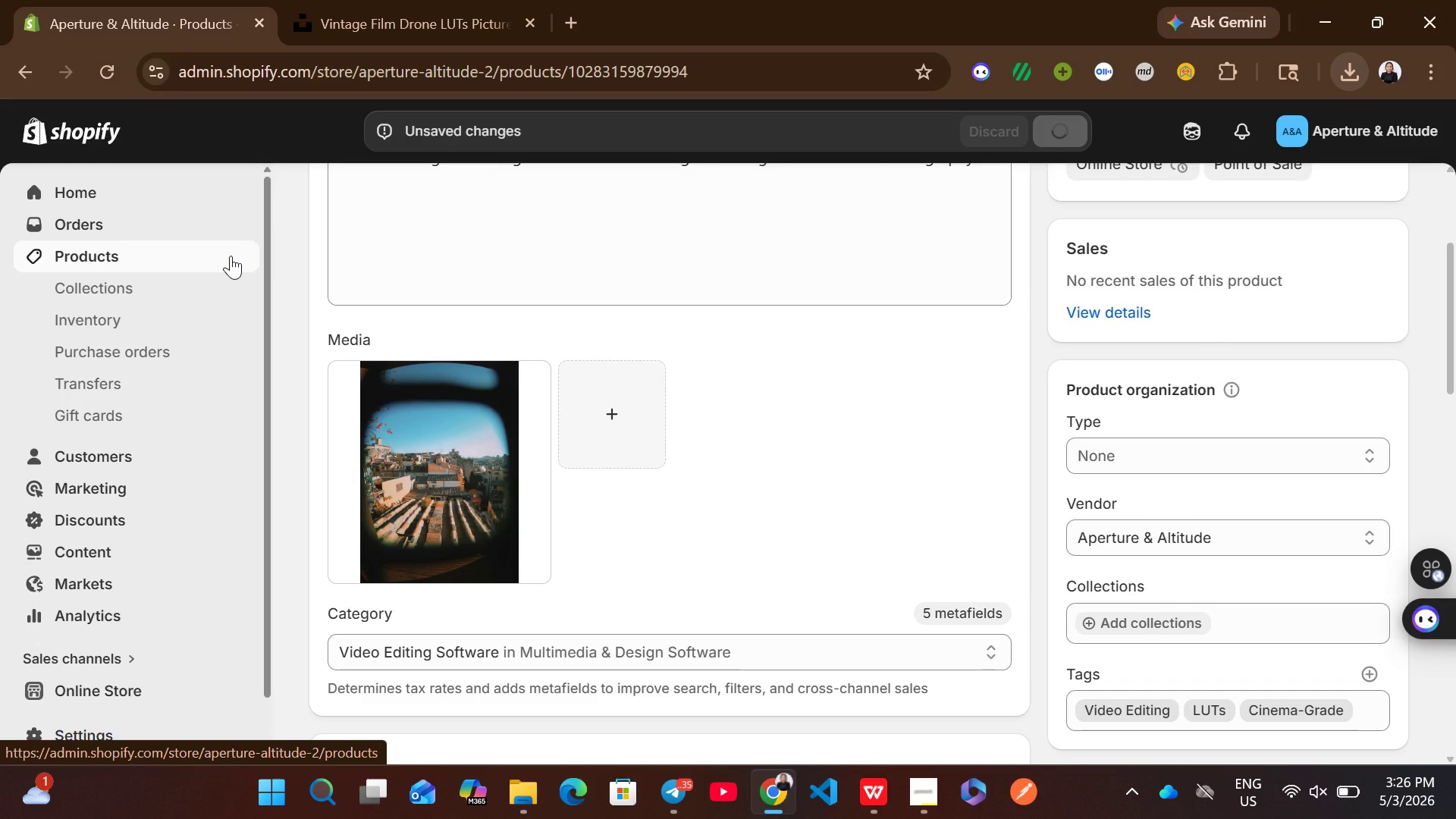 
wait(6.59)
 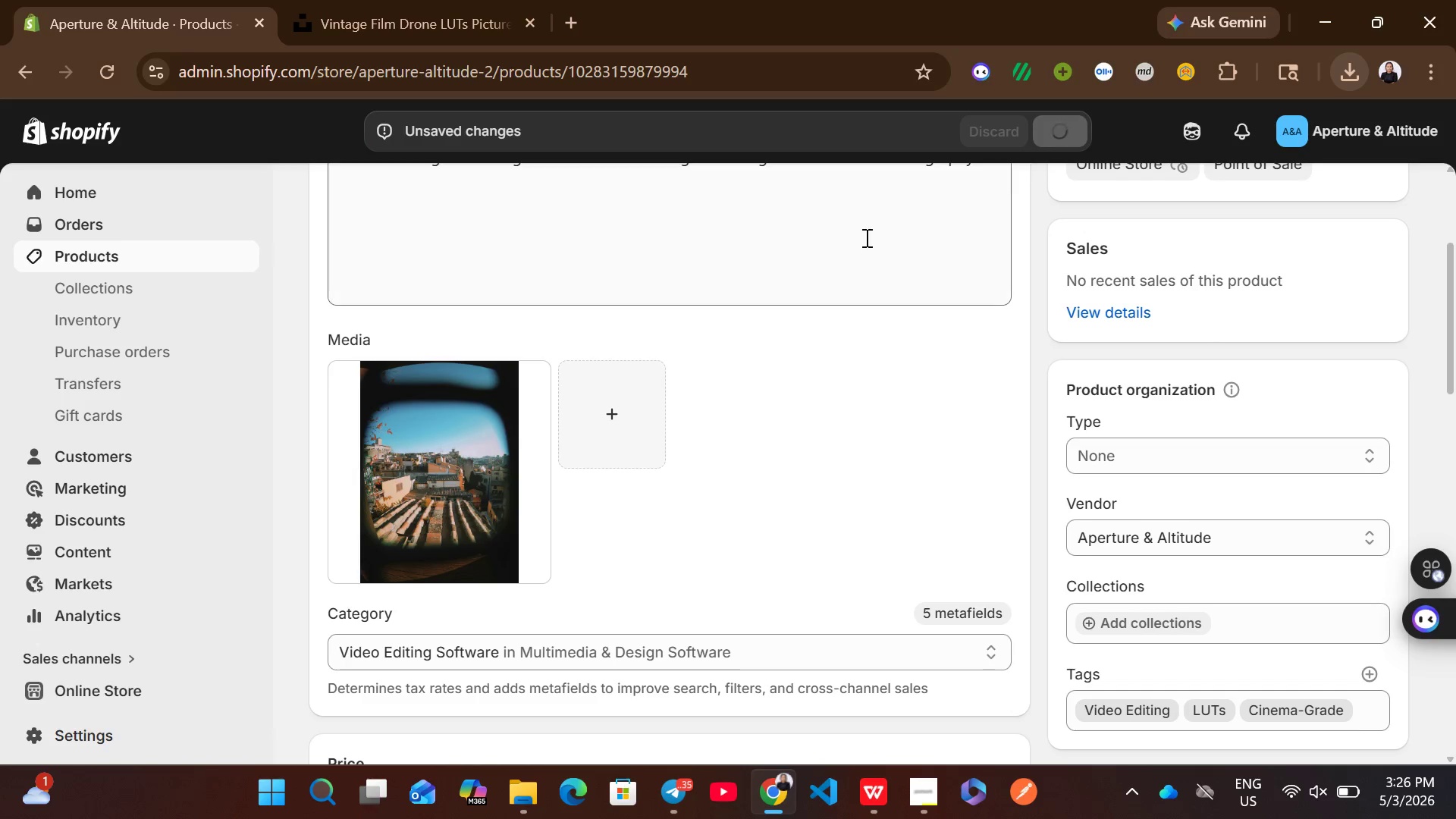 
left_click([231, 256])
 